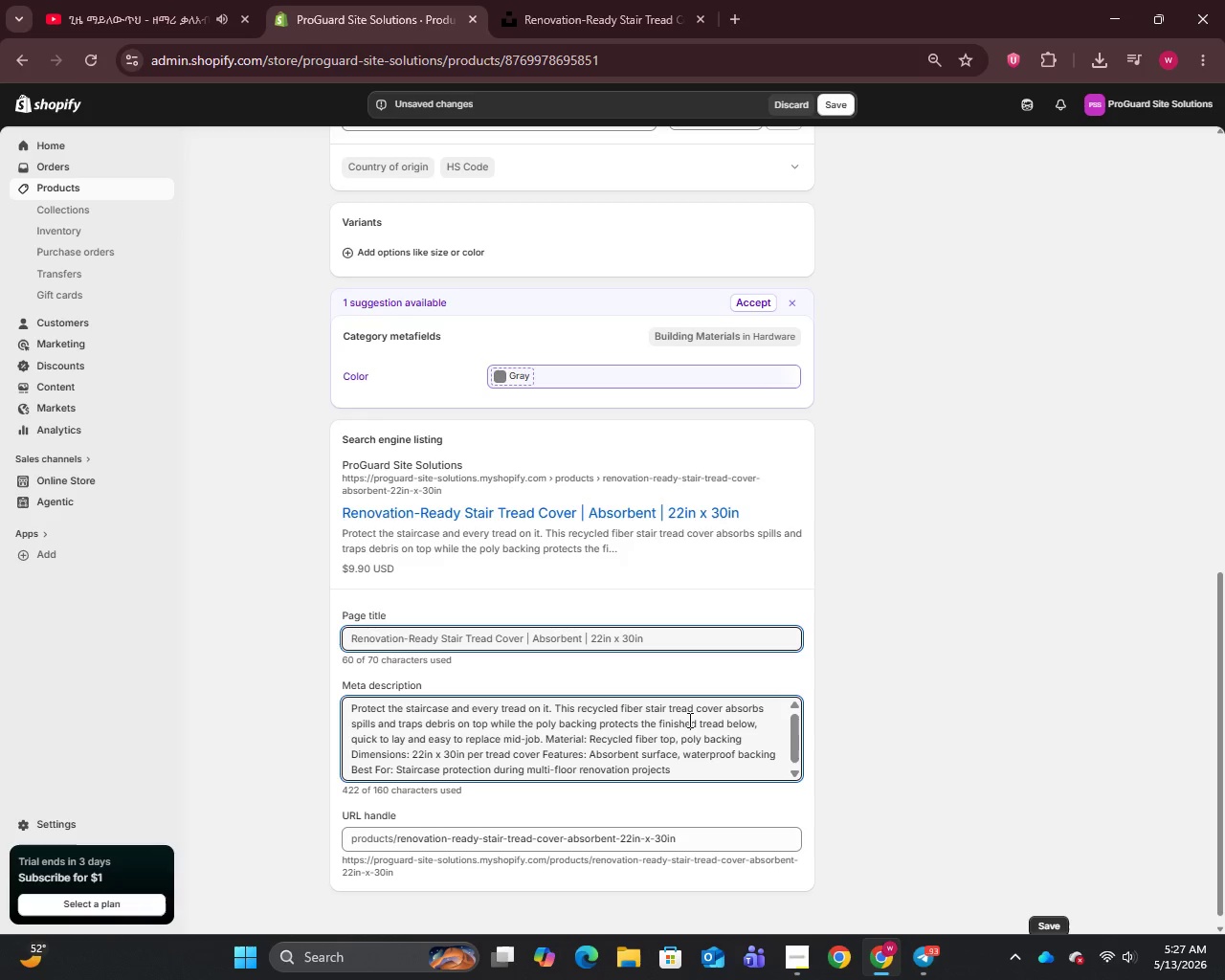 
key(Control+A)
 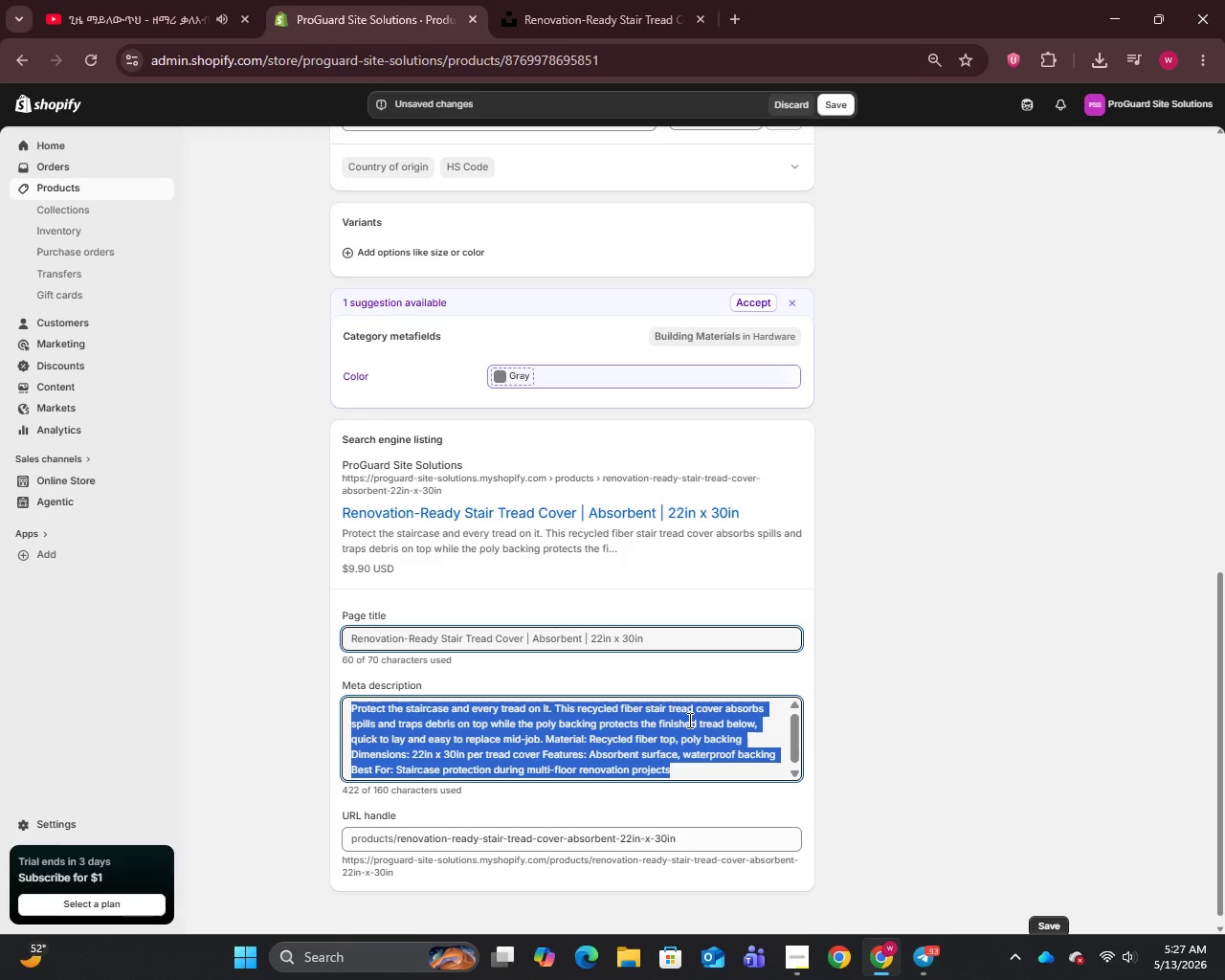 
type(Absorbet recycled fiber stair treat)
 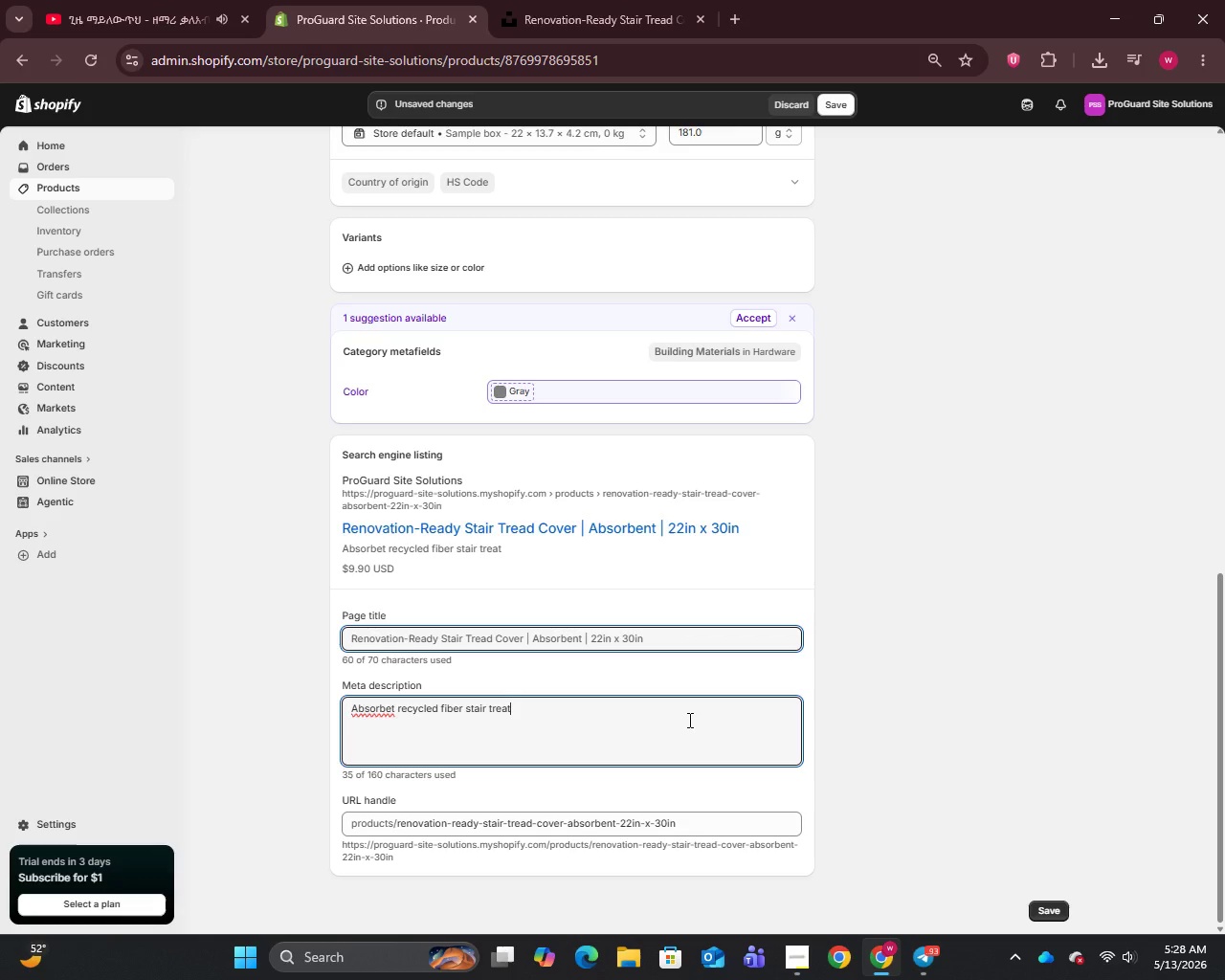 
wait(9.55)
 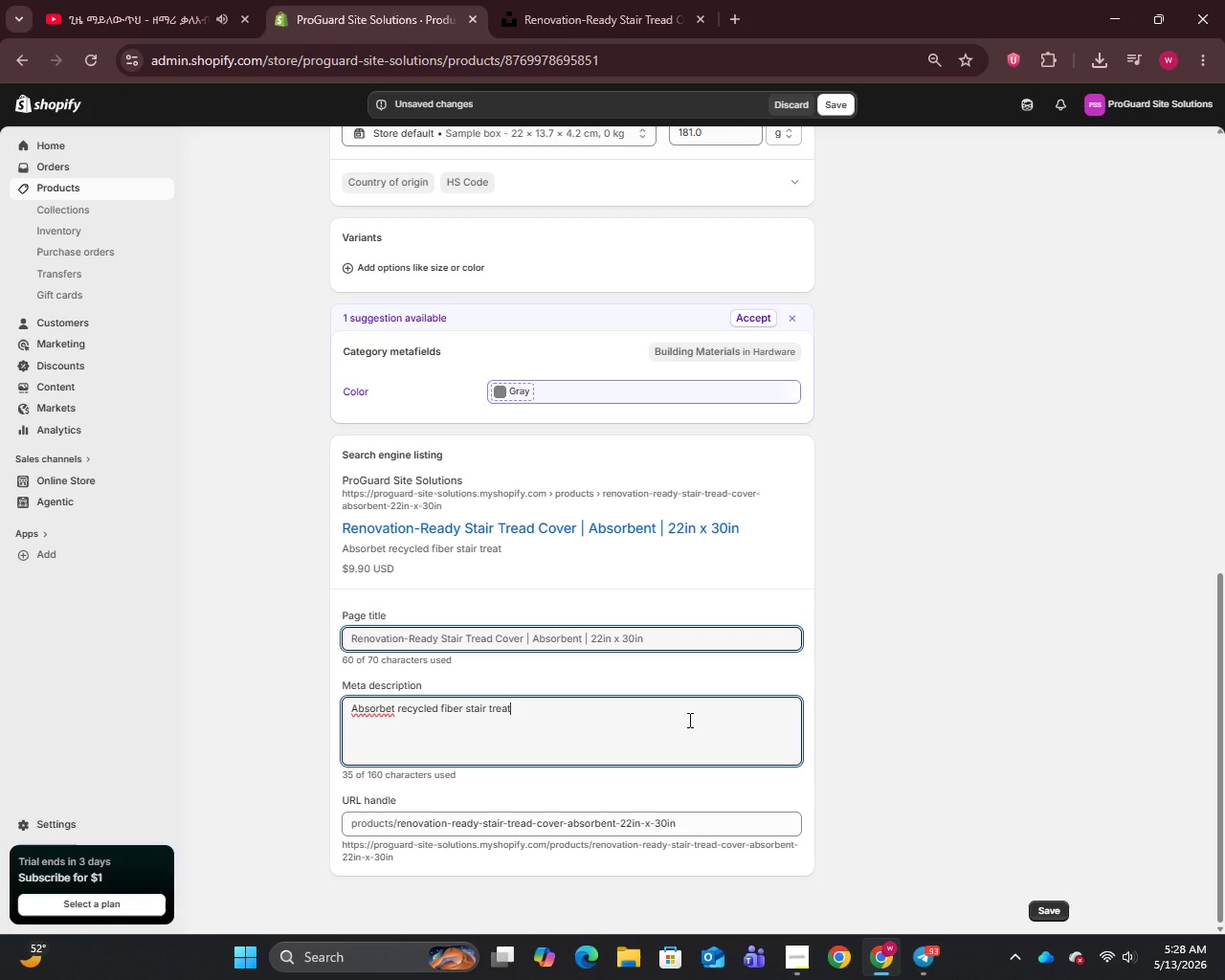 
key(Backspace)
 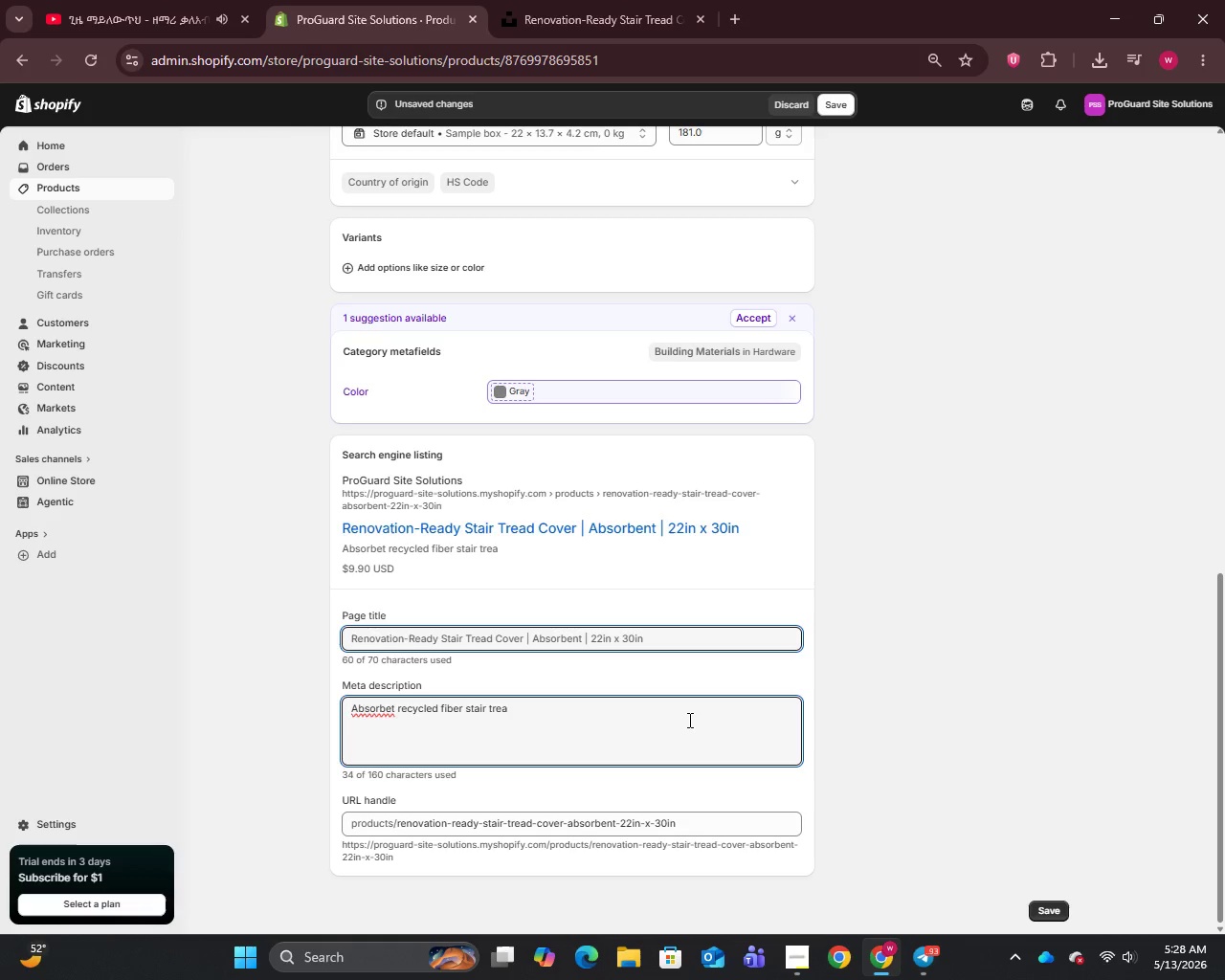 
key(D)
 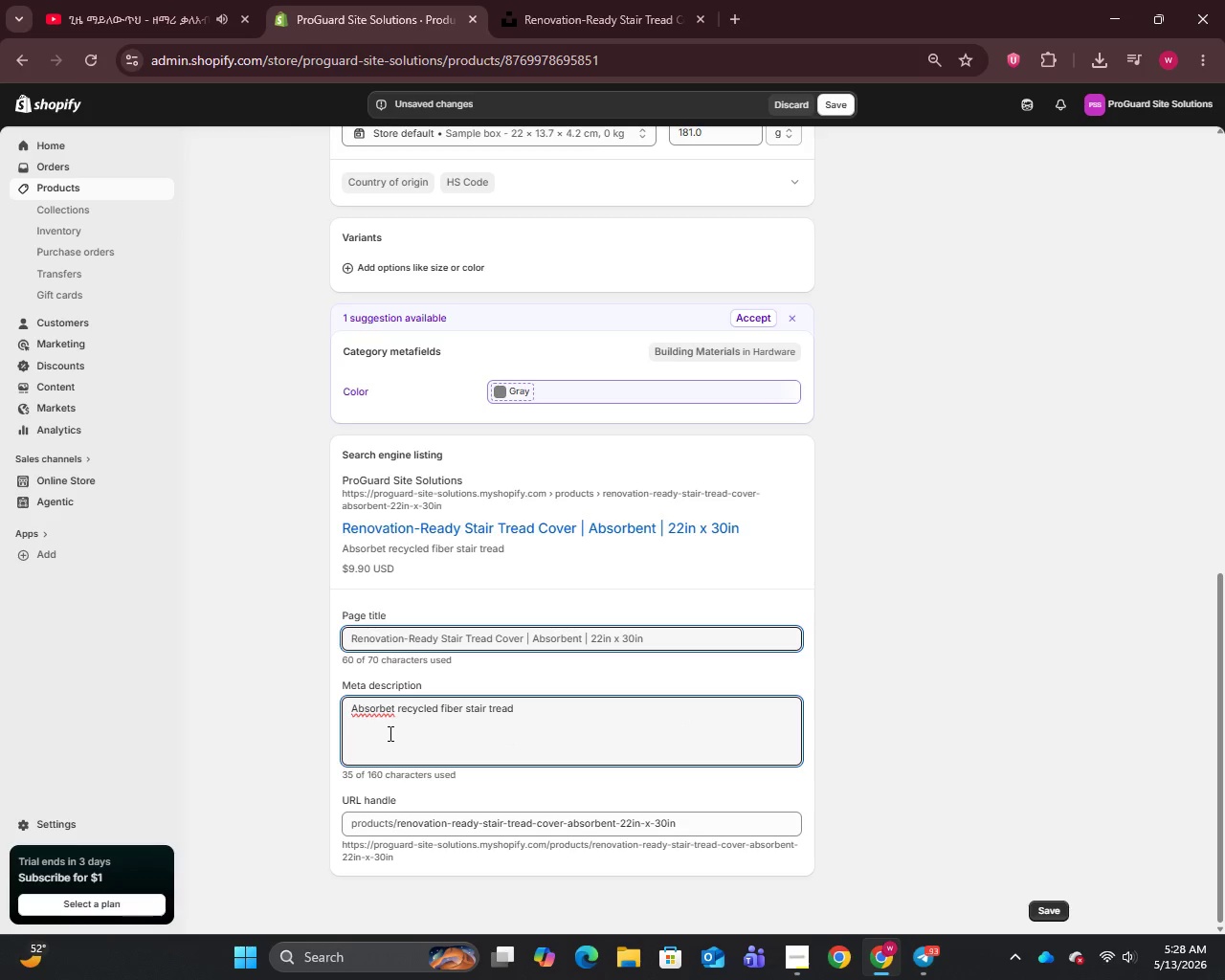 
wait(10.95)
 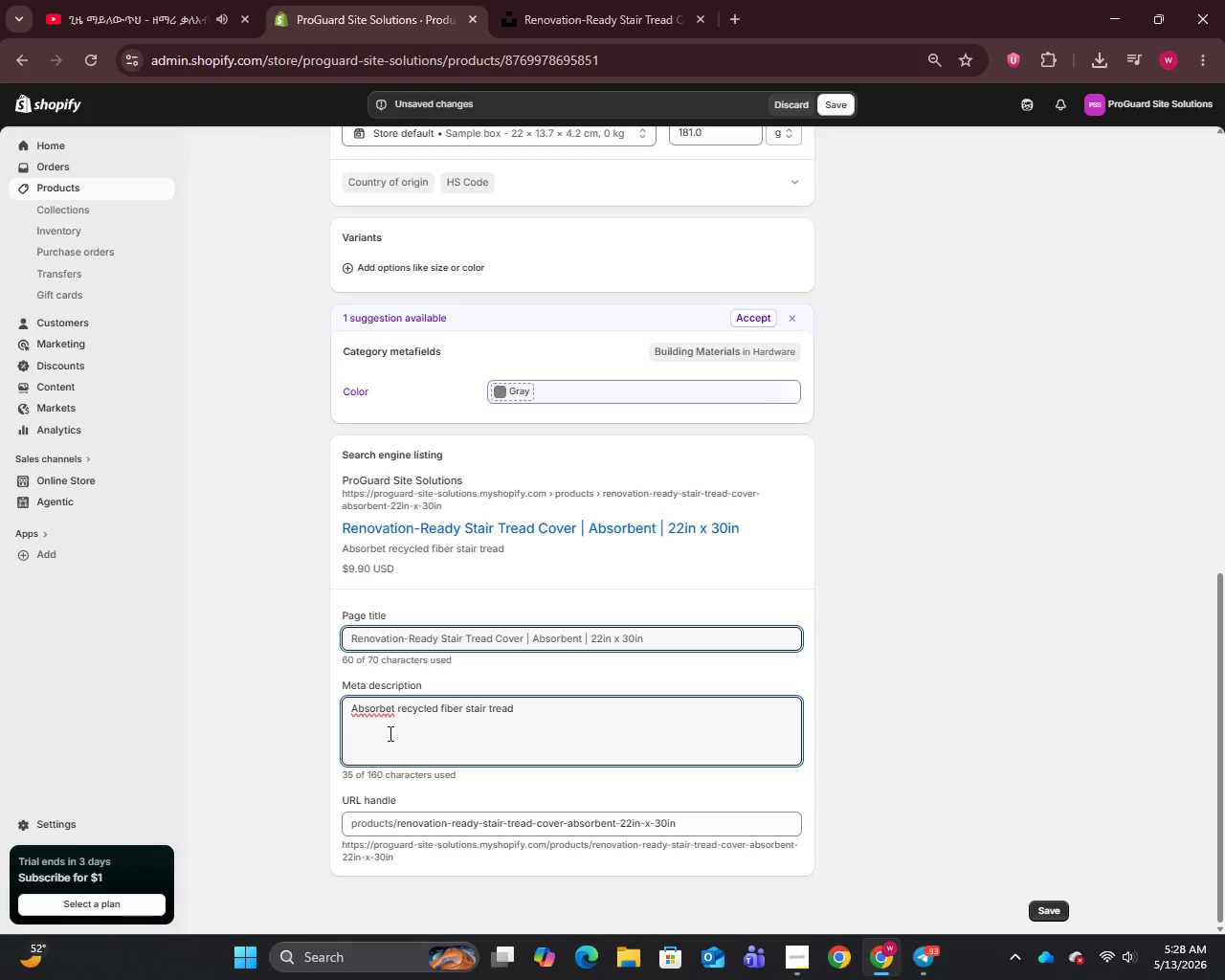 
left_click([391, 710])
 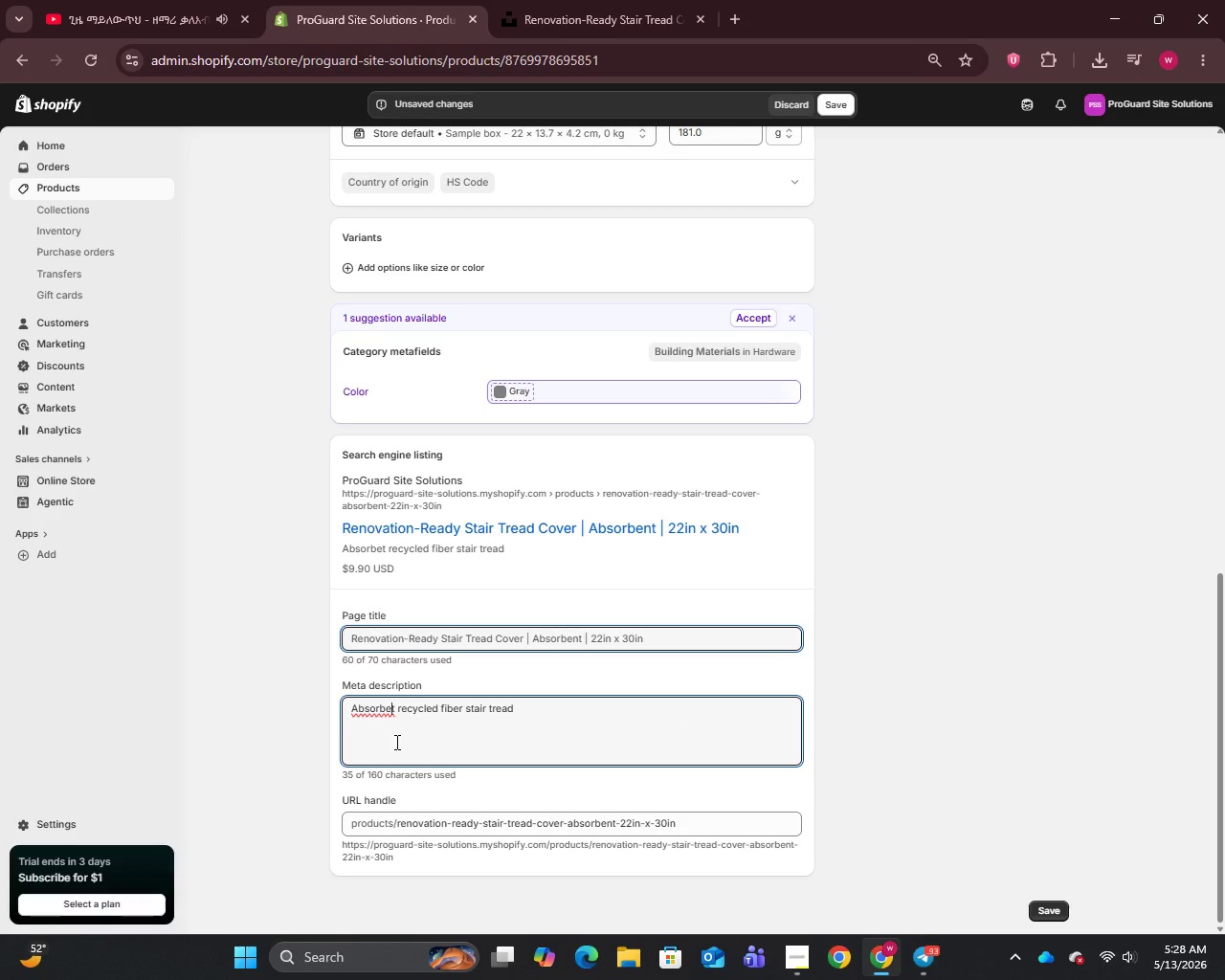 
key(N)
 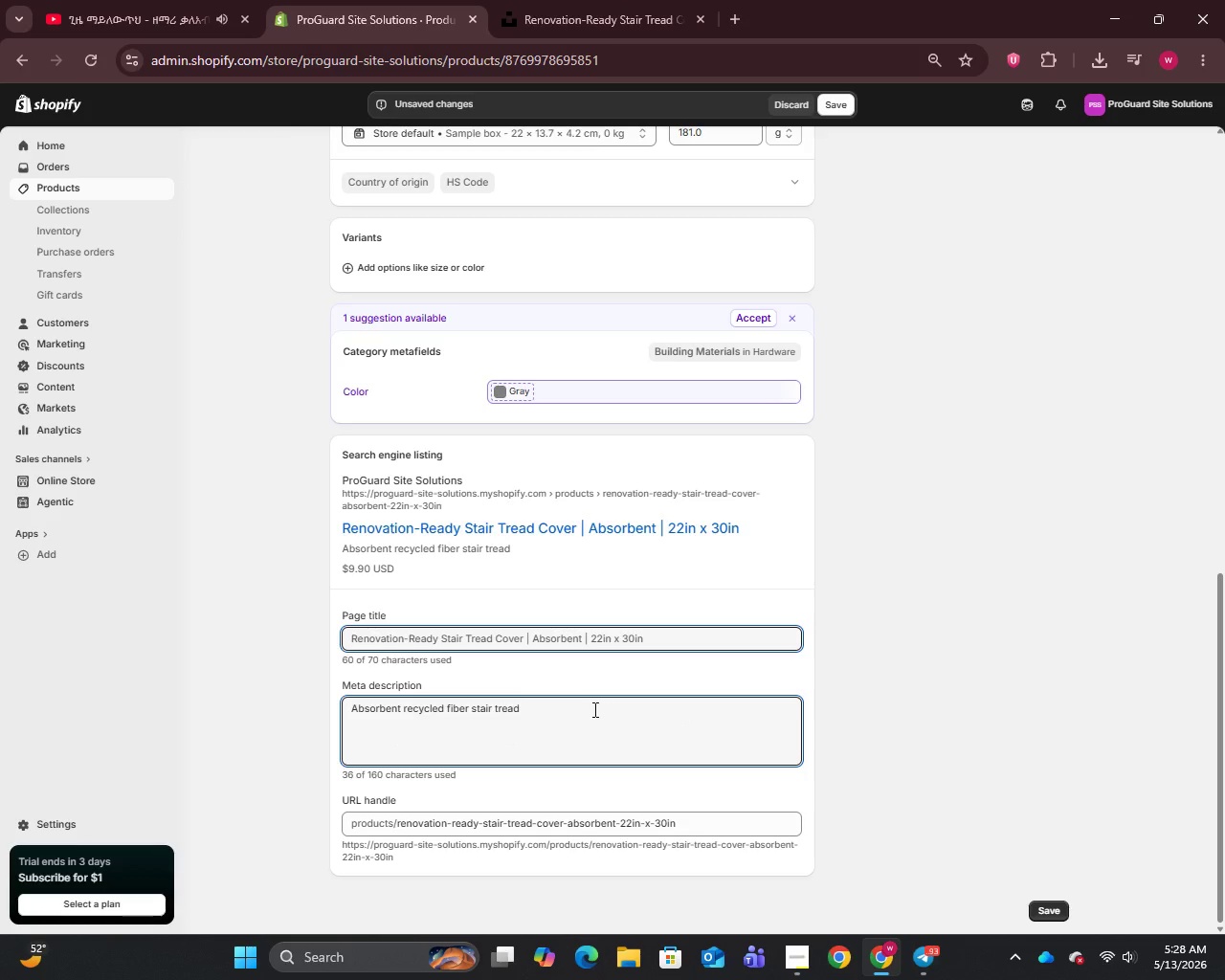 
left_click_drag(start_coordinate=[591, 711], to_coordinate=[590, 717])
 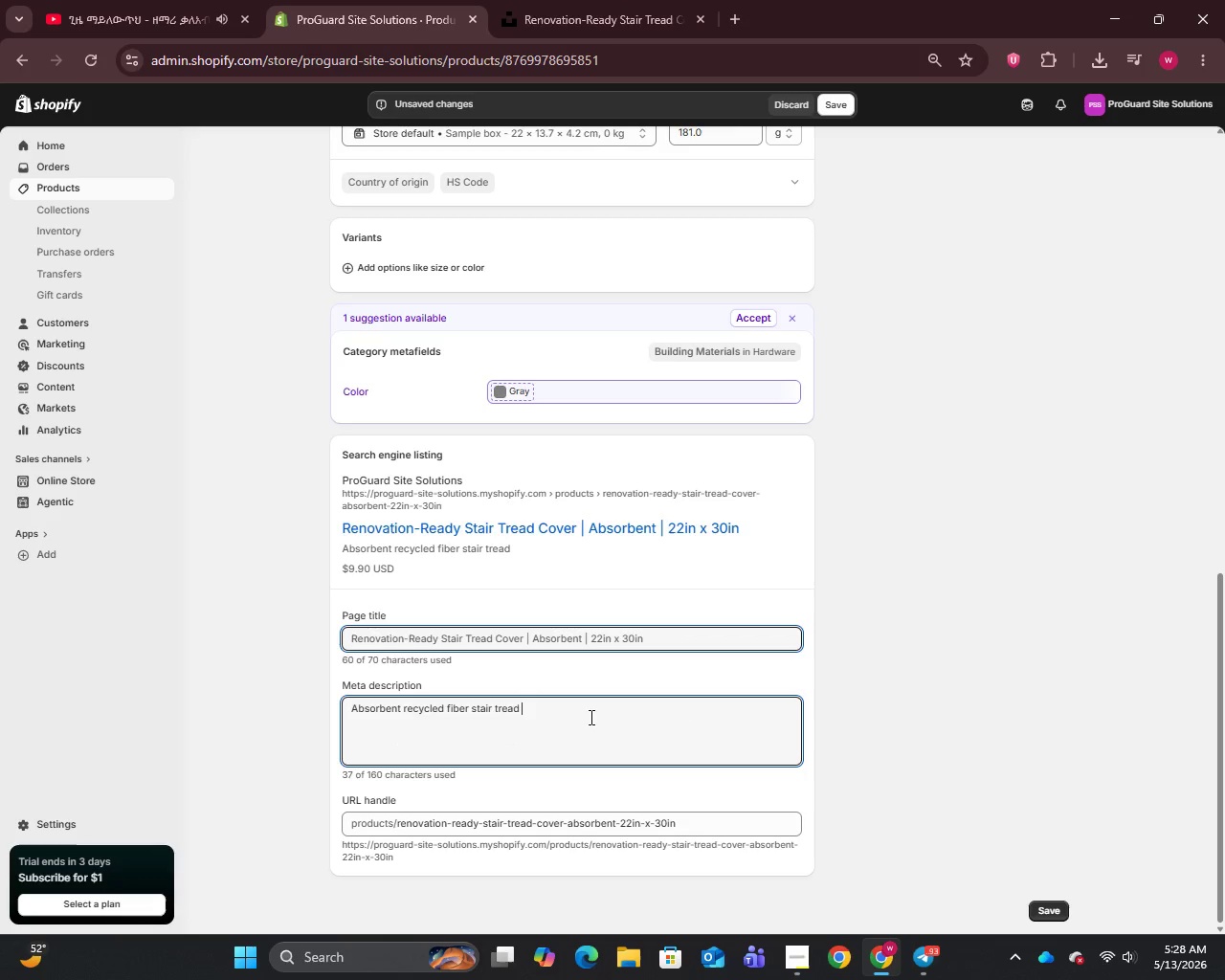 
type( cover with waterproof poly backing. )
 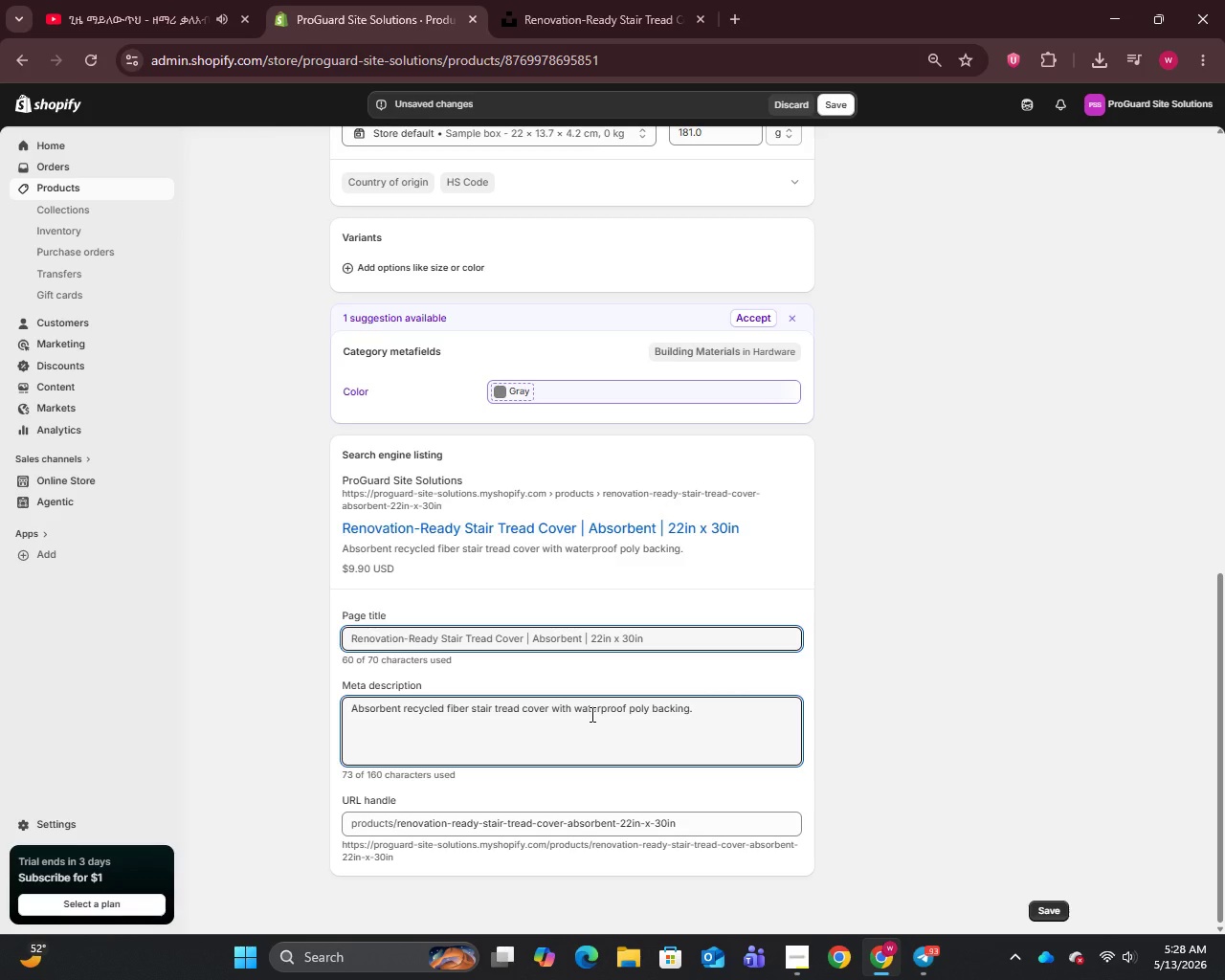 
type(22in x 30in staircase protection during multi-floor rennovation. ProGuard.)
 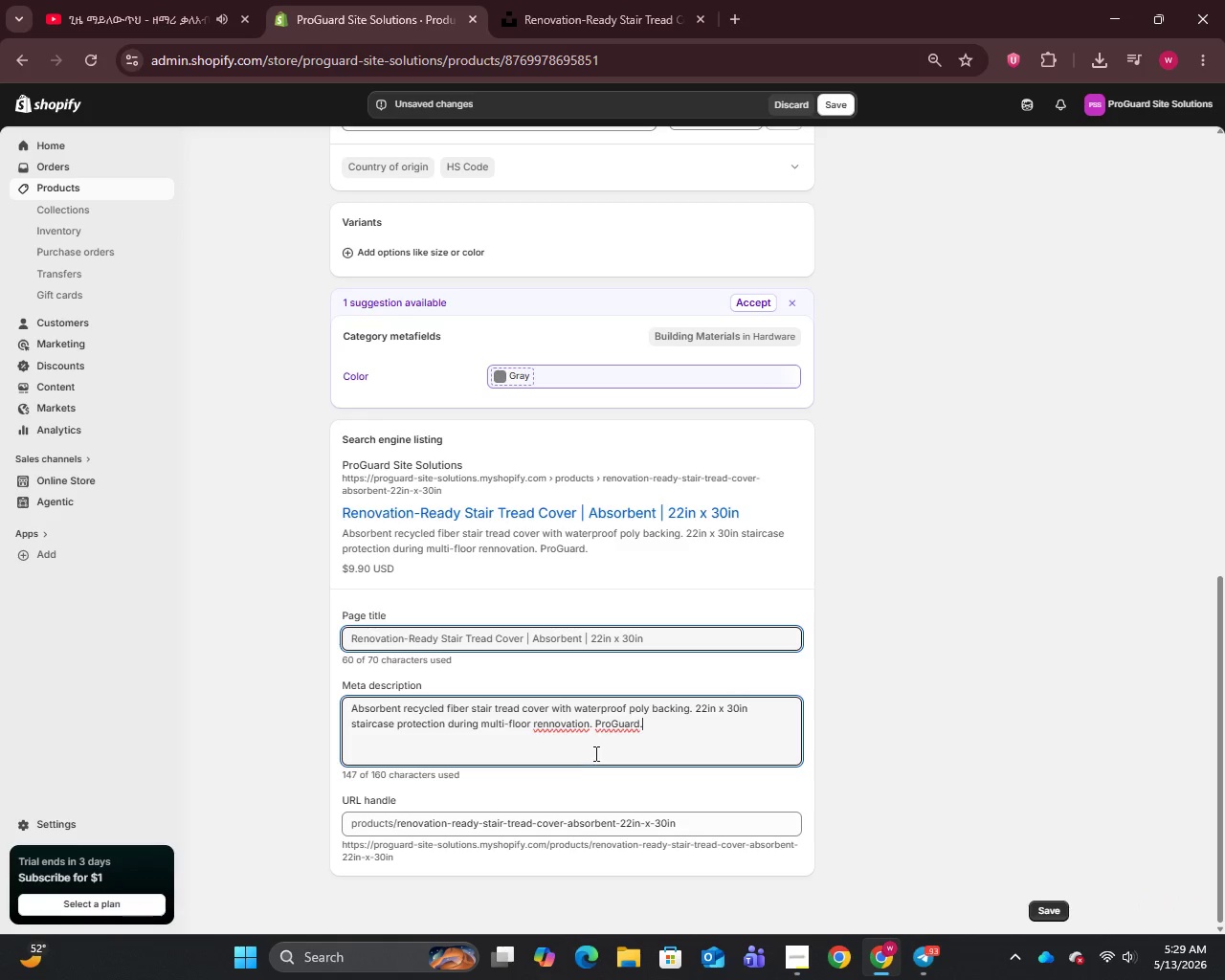 
left_click([552, 731])
 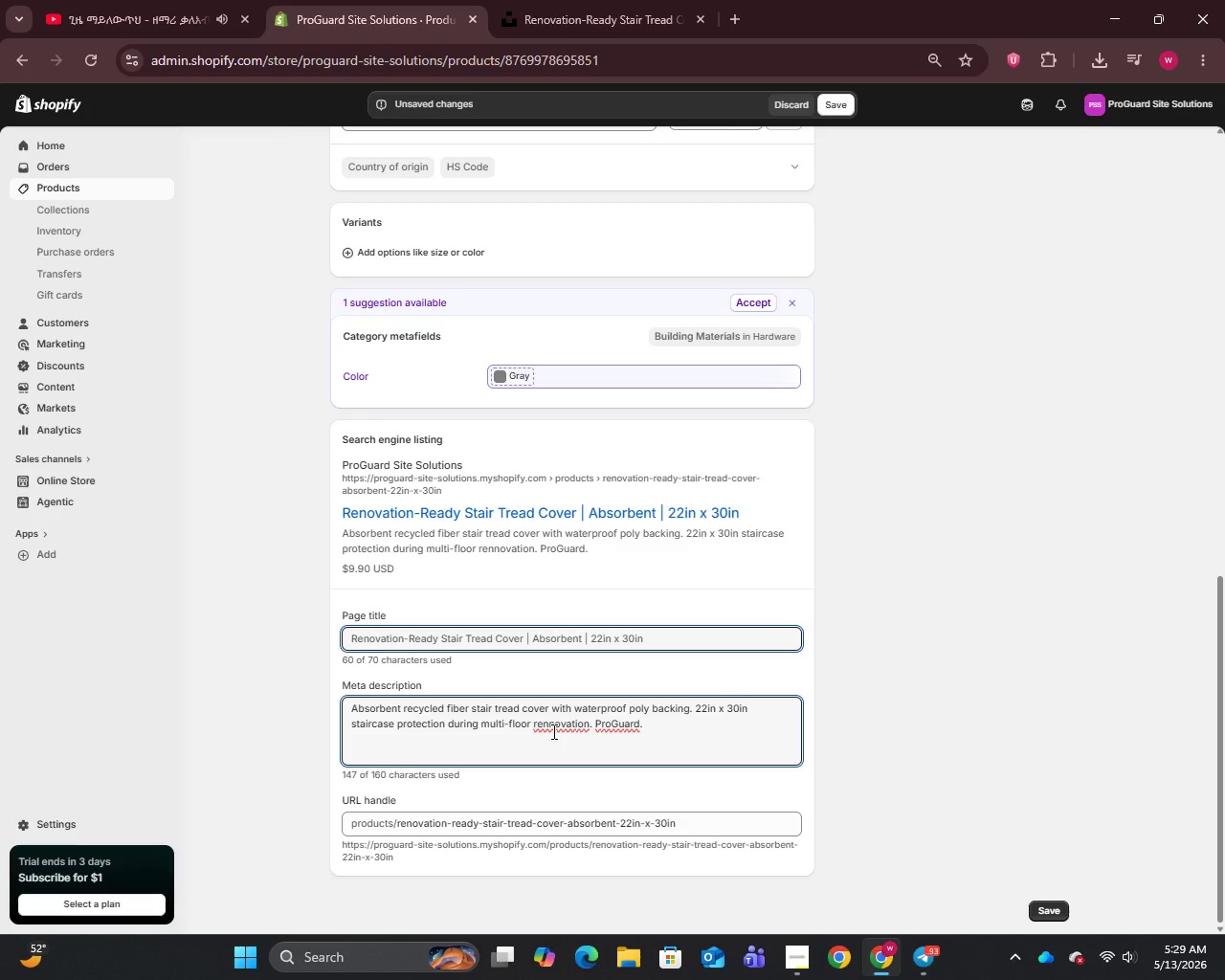 
key(Backspace)
 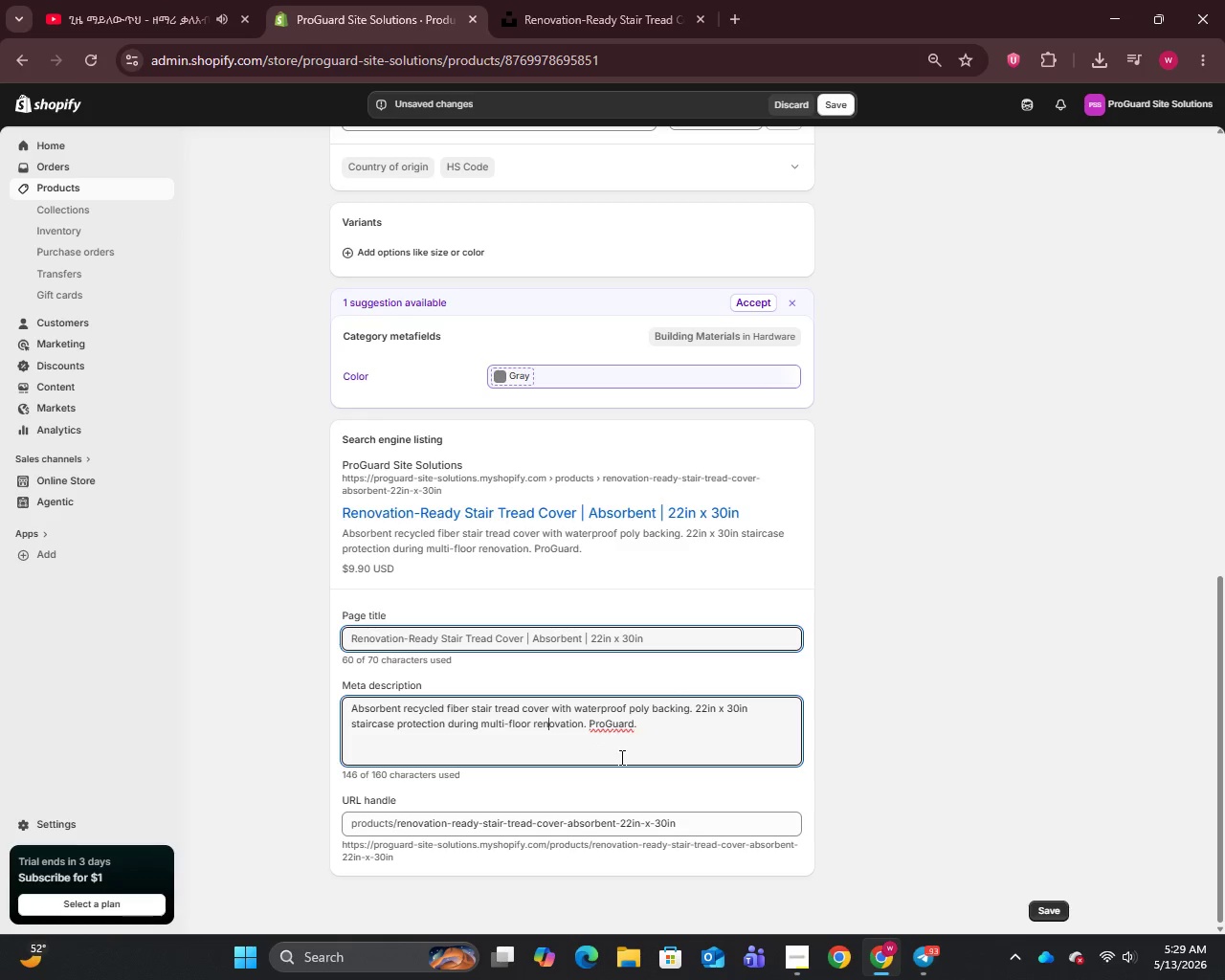 
wait(11.48)
 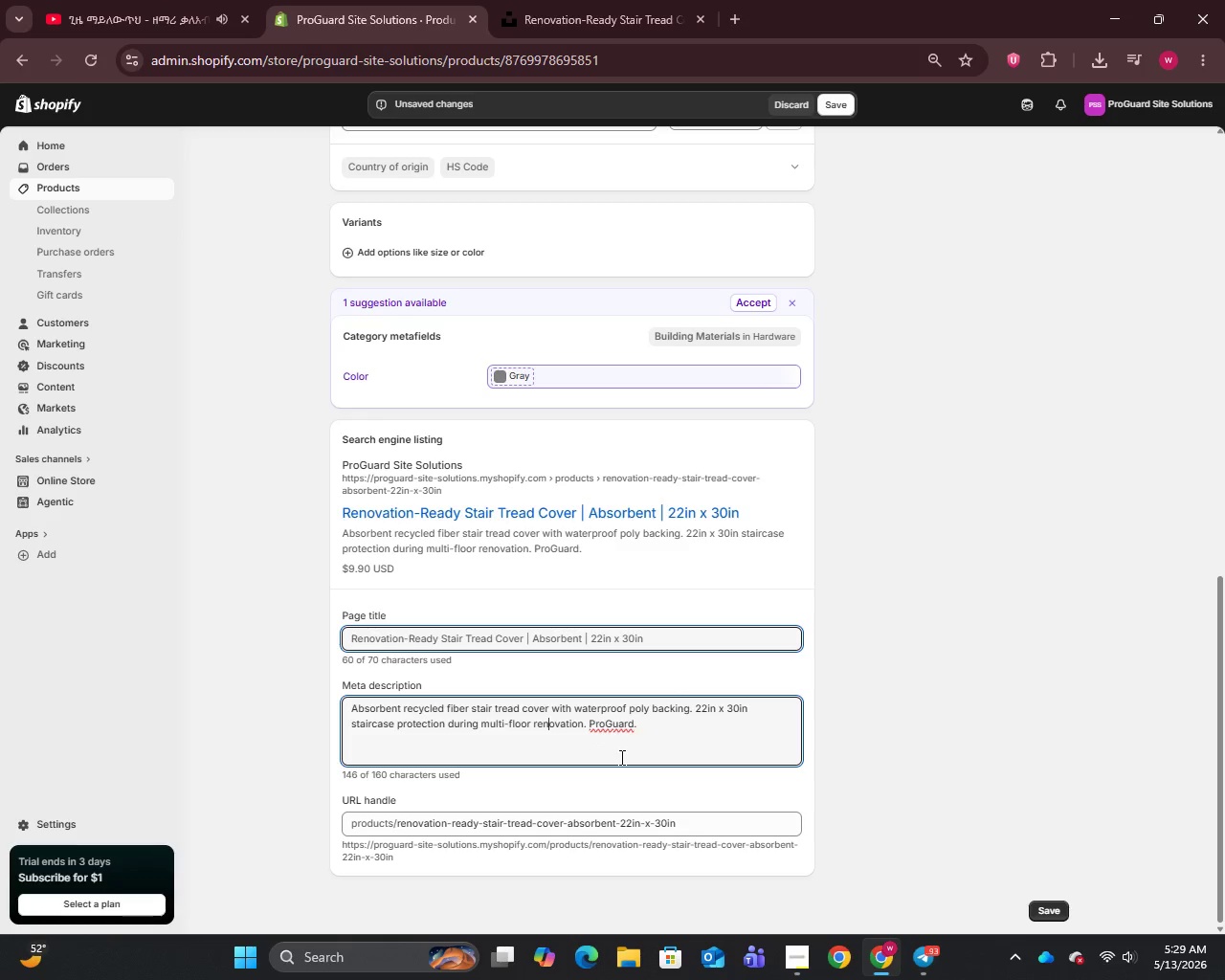 
left_click([1055, 915])
 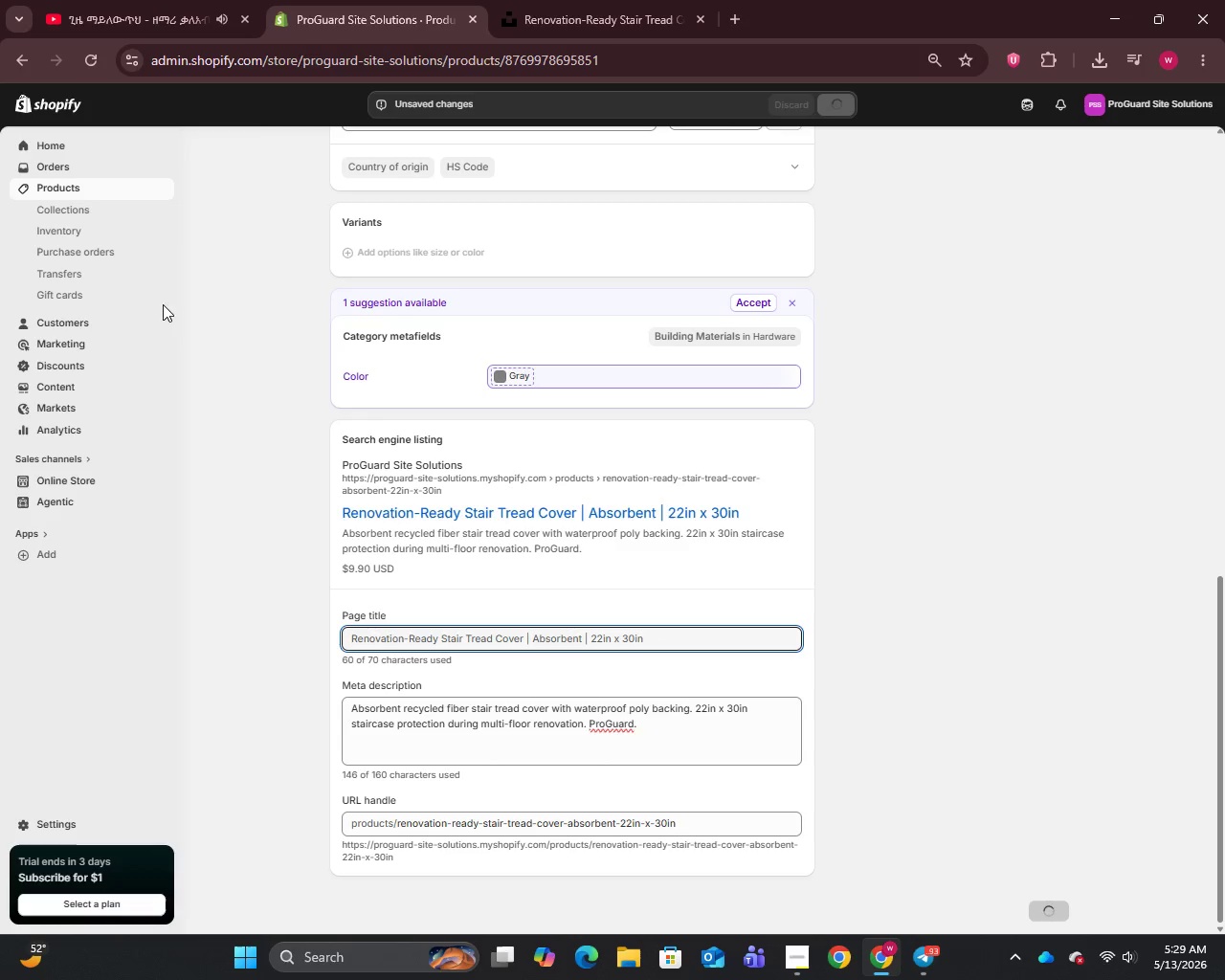 
left_click([67, 194])
 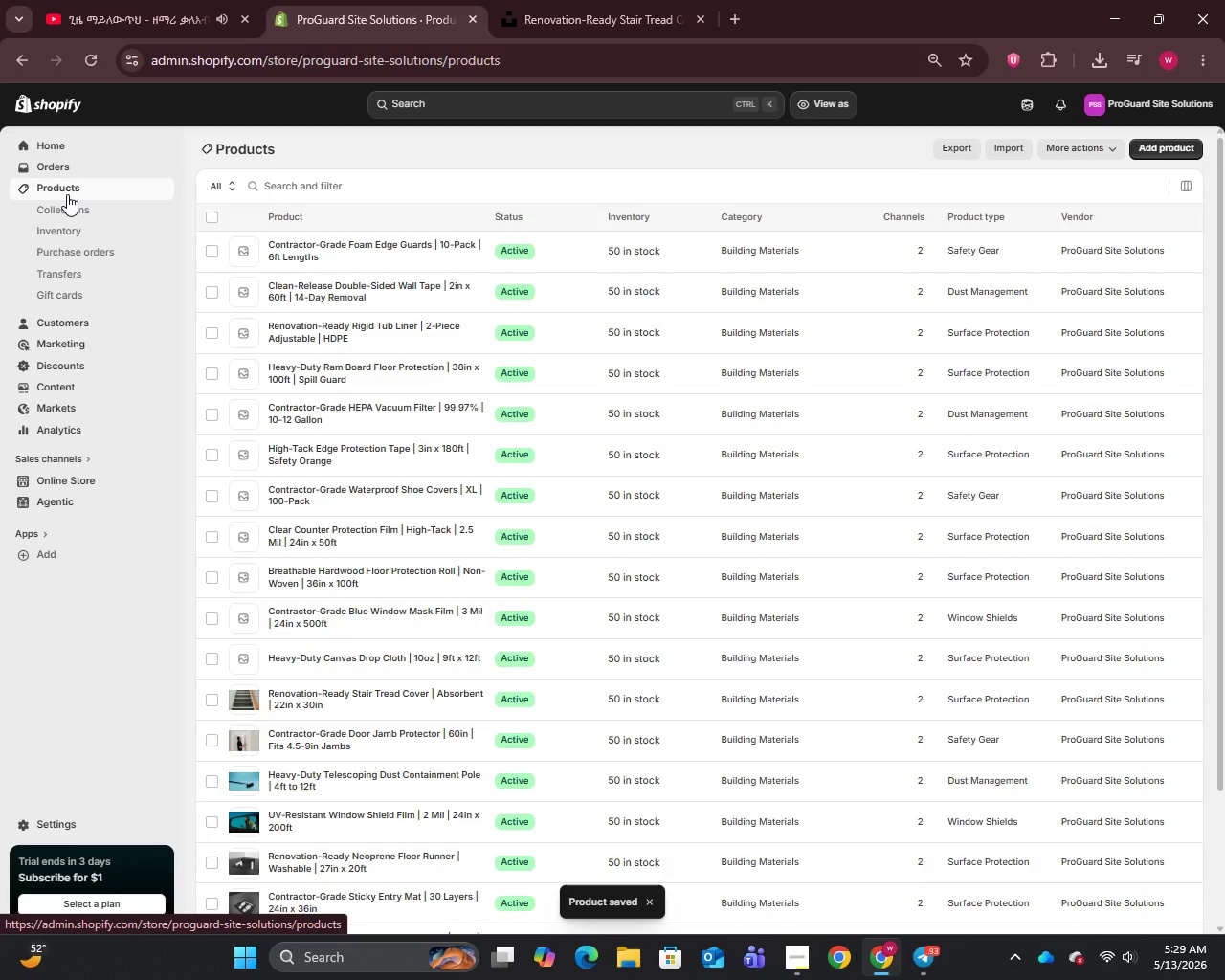 
scroll: coordinate [431, 758], scroll_direction: down, amount: 8.0
 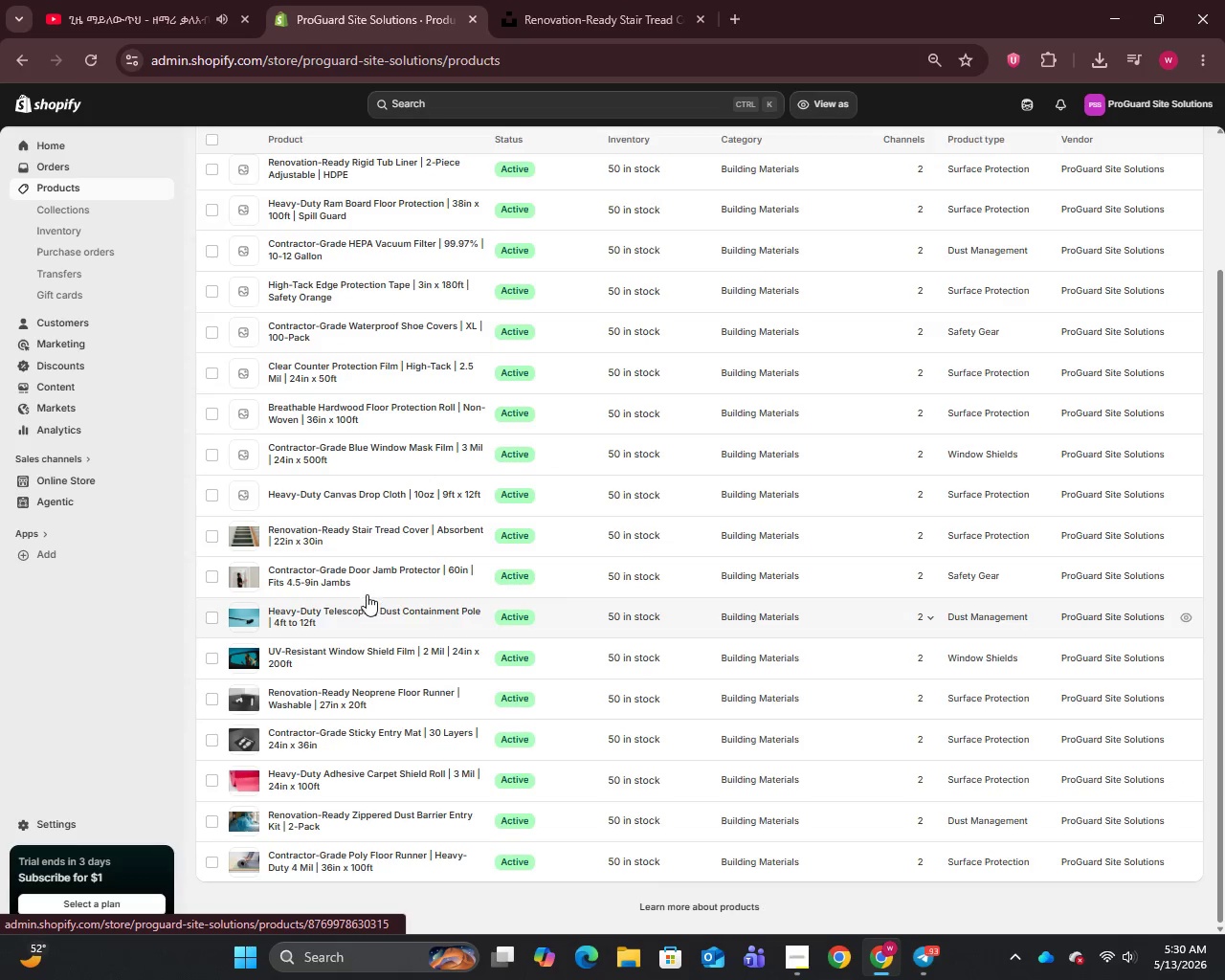 
scroll: coordinate [368, 629], scroll_direction: up, amount: 2.0
 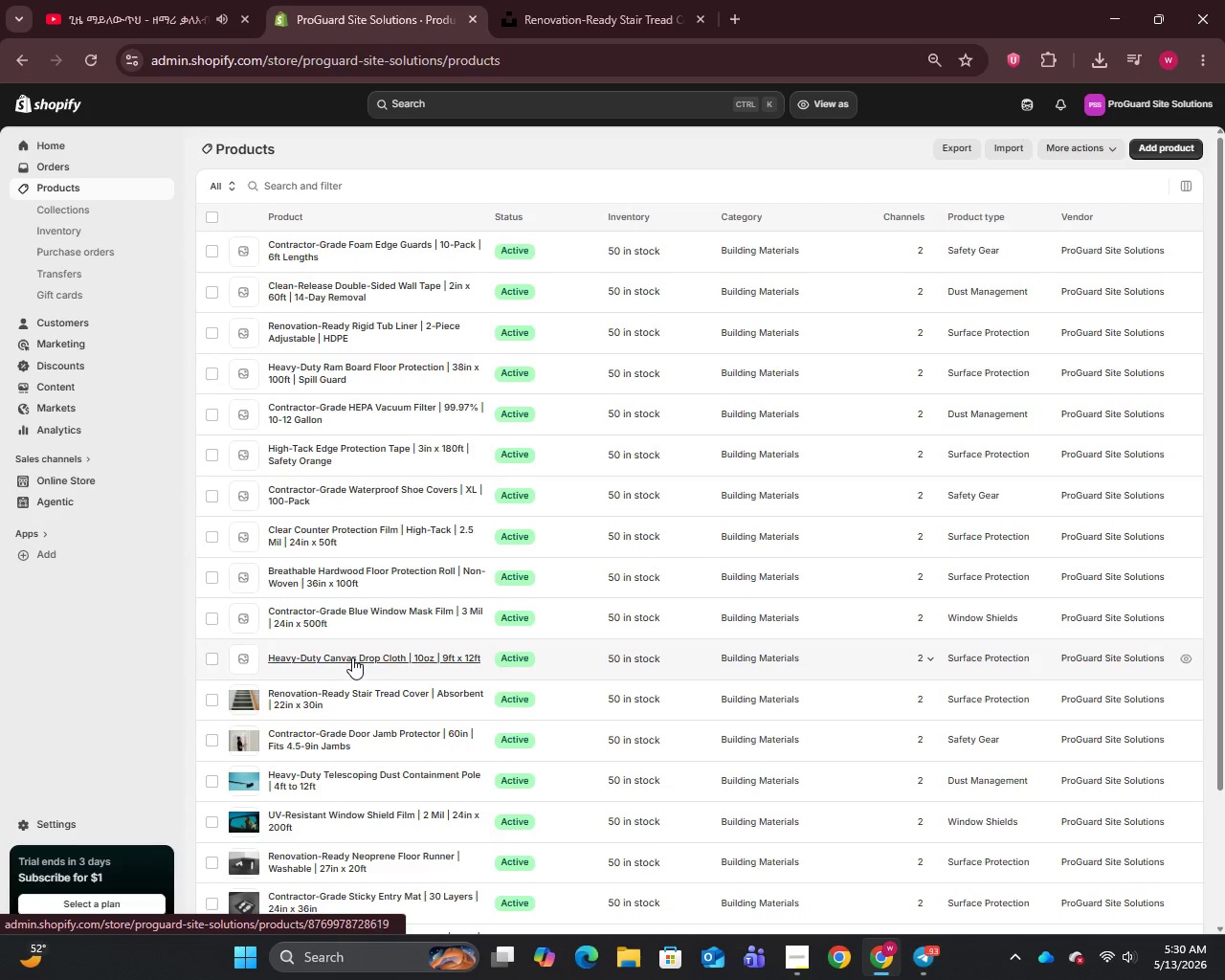 
left_click([352, 658])
 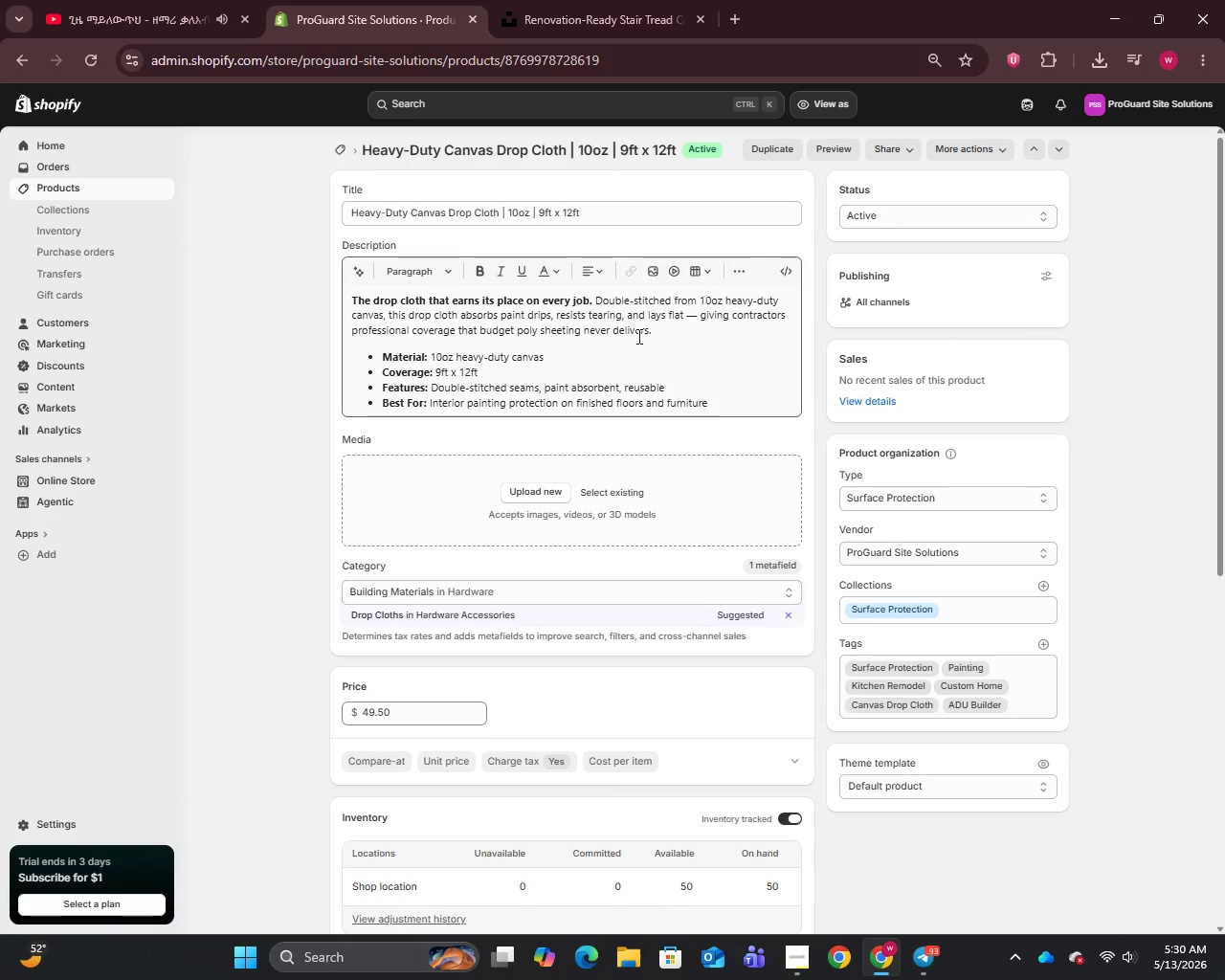 
wait(5.72)
 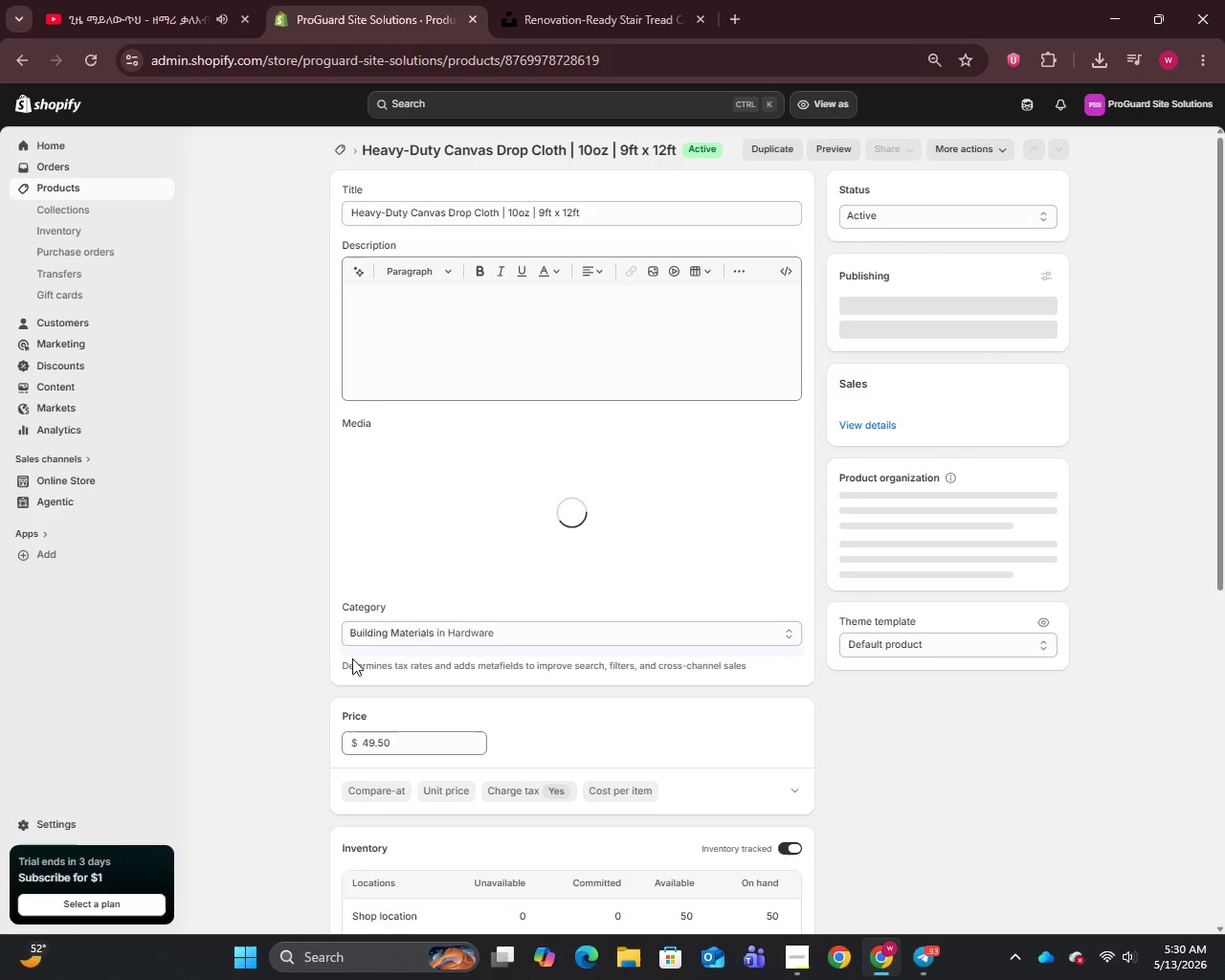 
left_click([697, 318])
 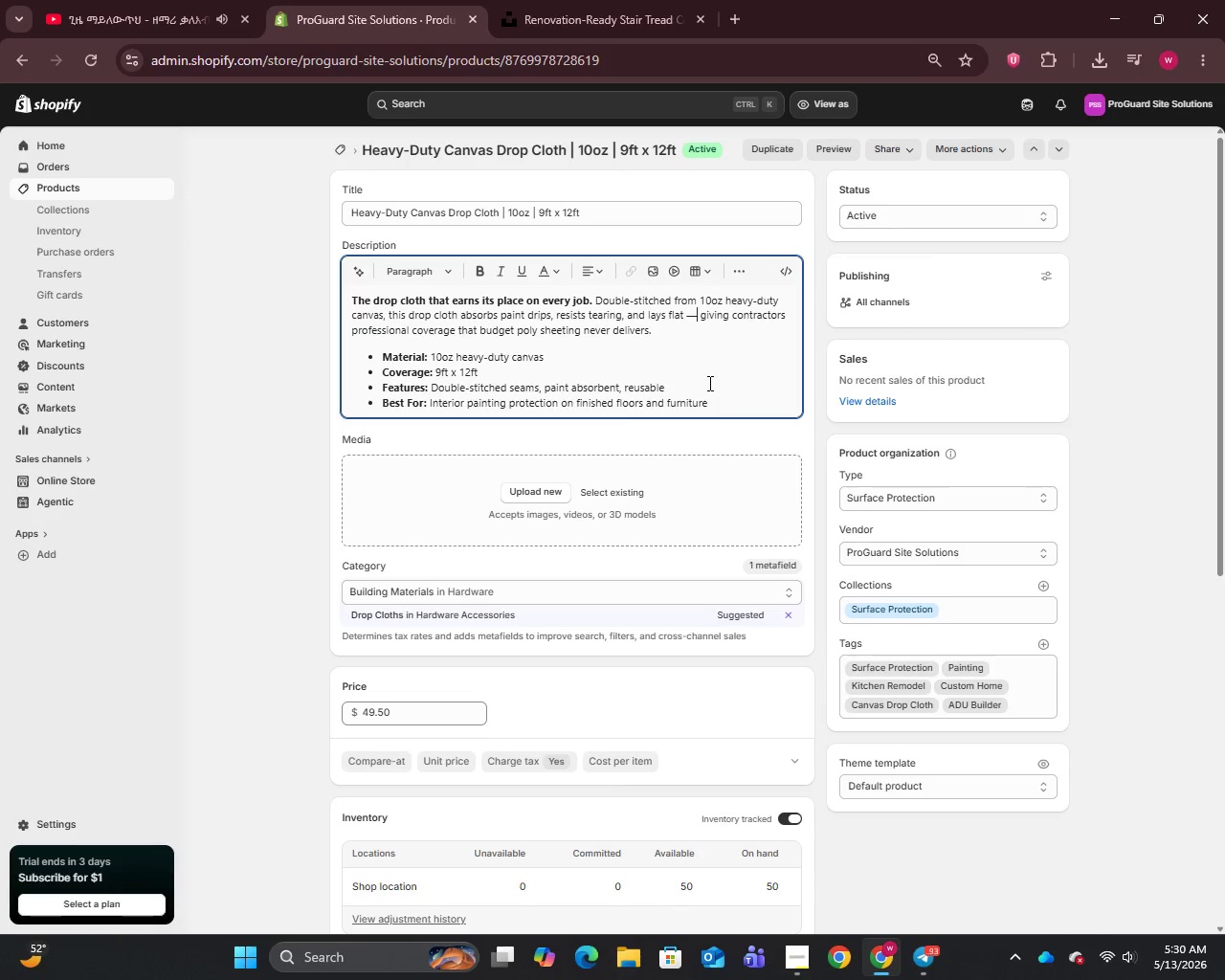 
key(Backspace)
 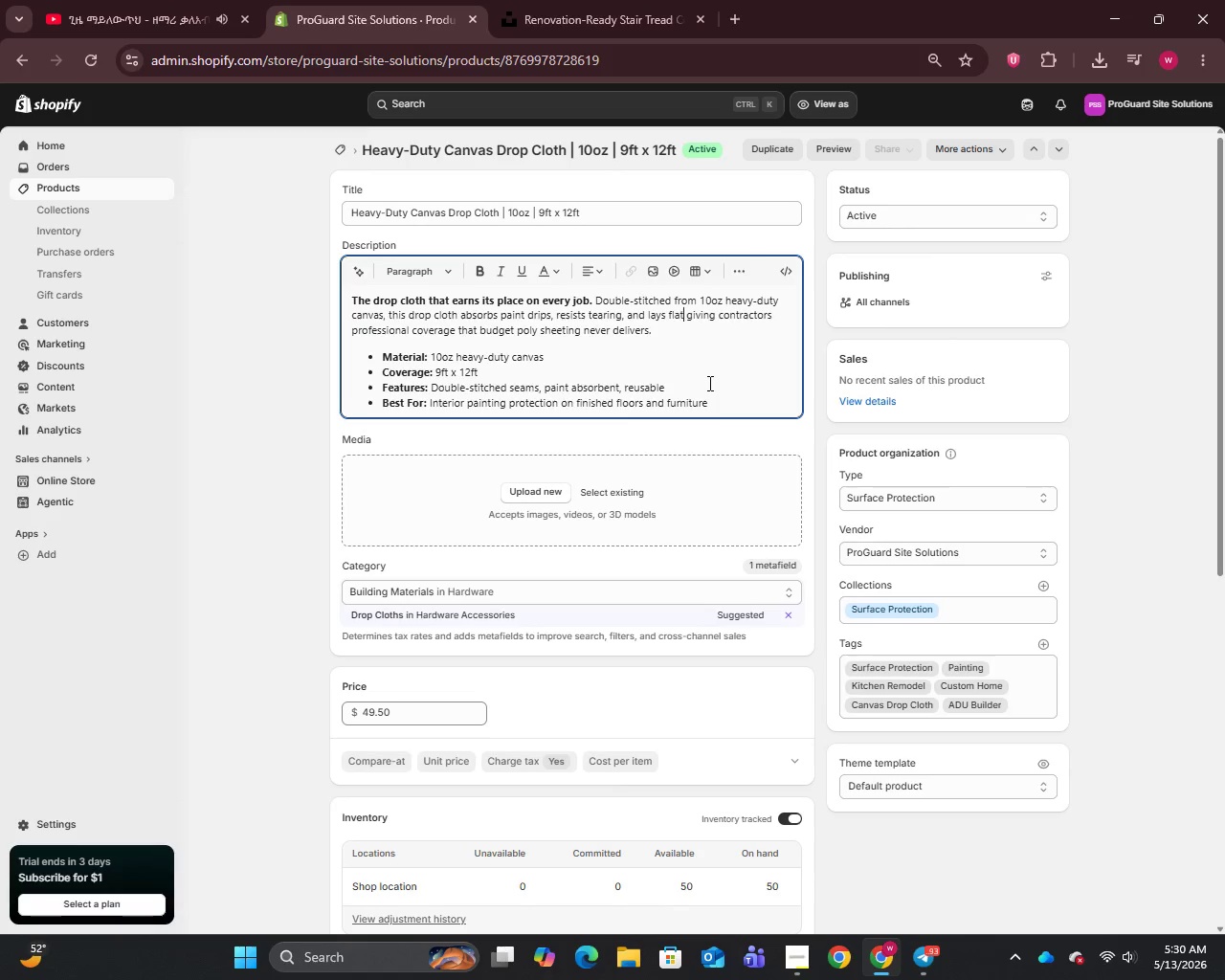 
key(Backspace)
 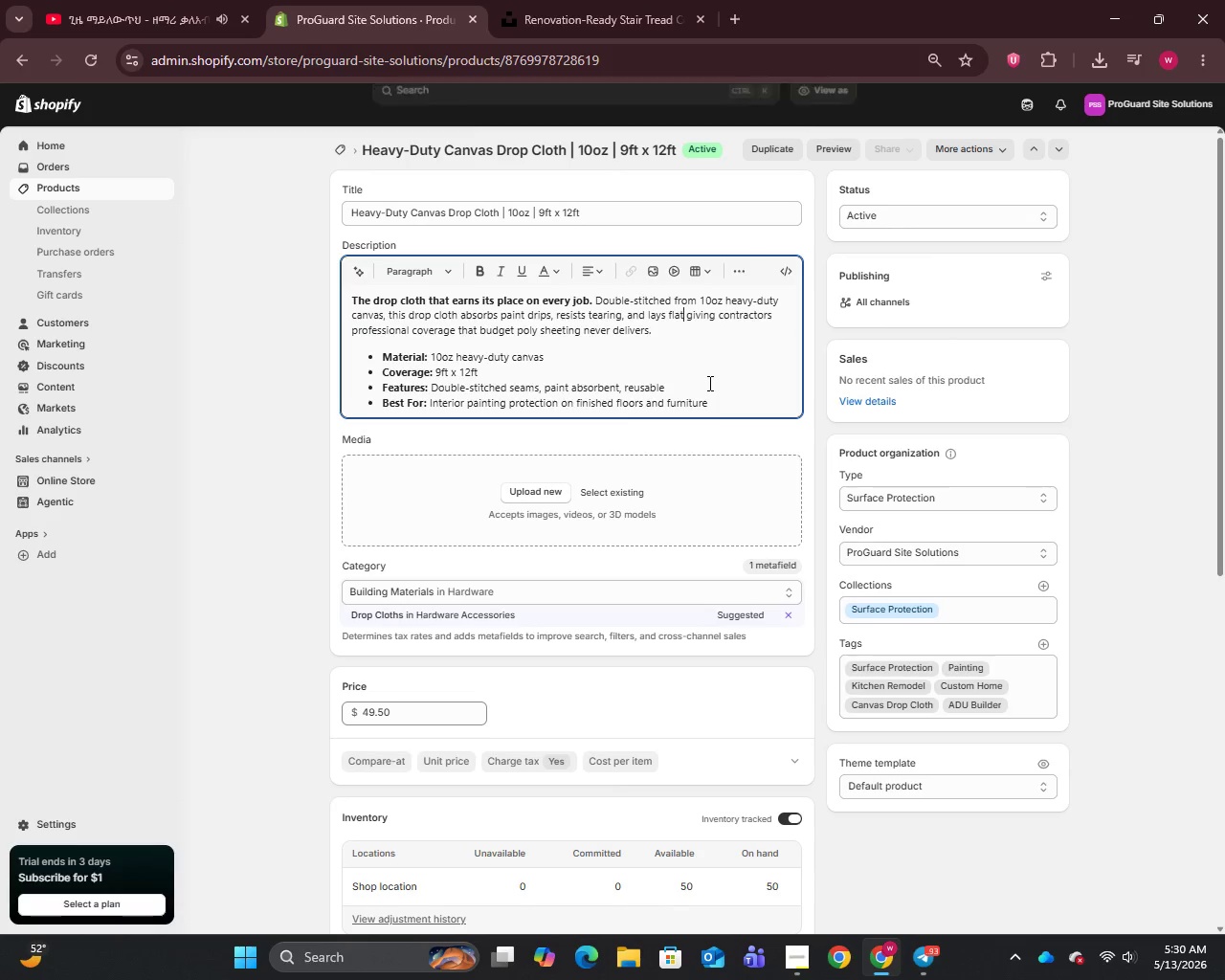 
key(Comma)
 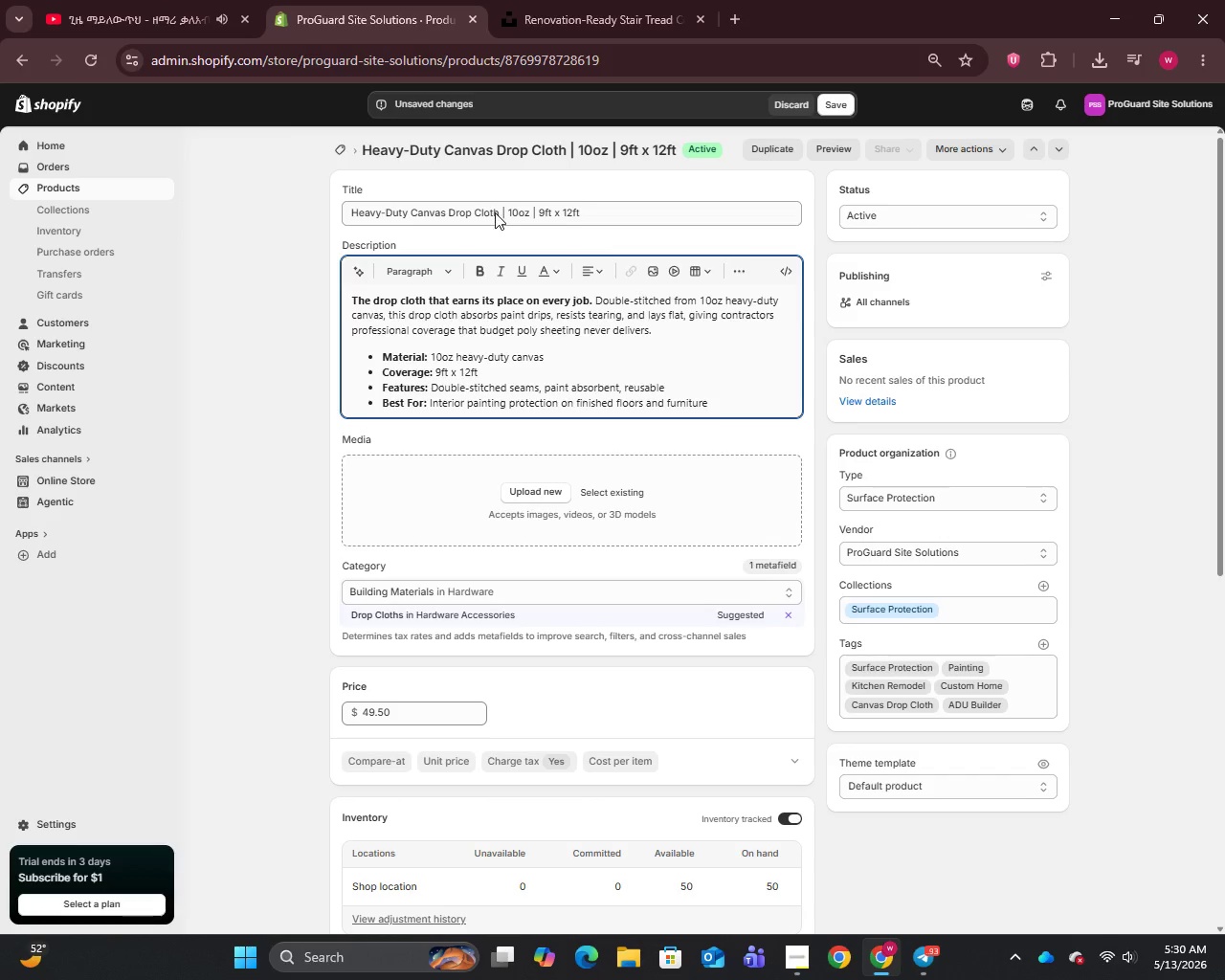 
left_click_drag(start_coordinate=[499, 212], to_coordinate=[337, 235])
 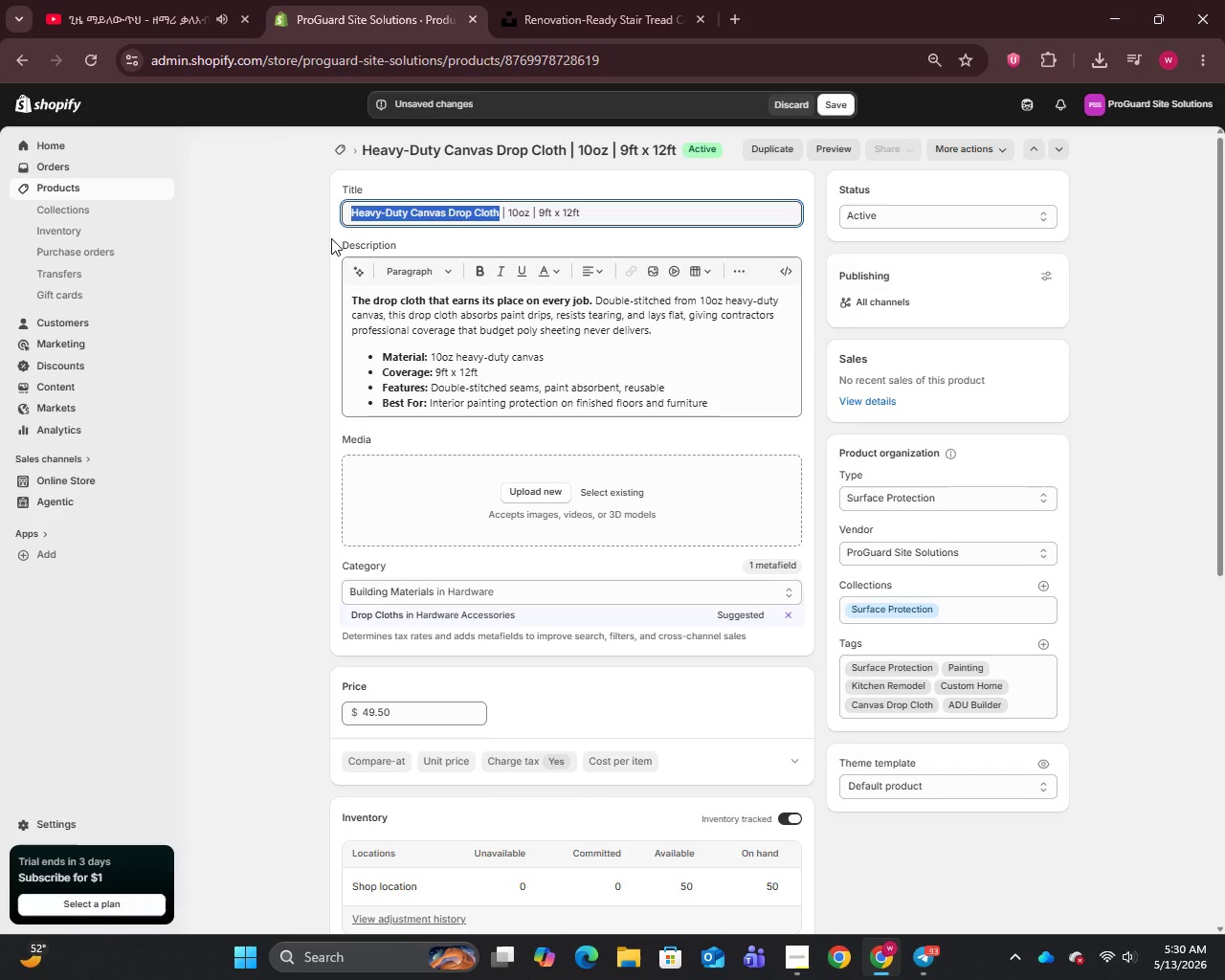 
key(Control+C)
 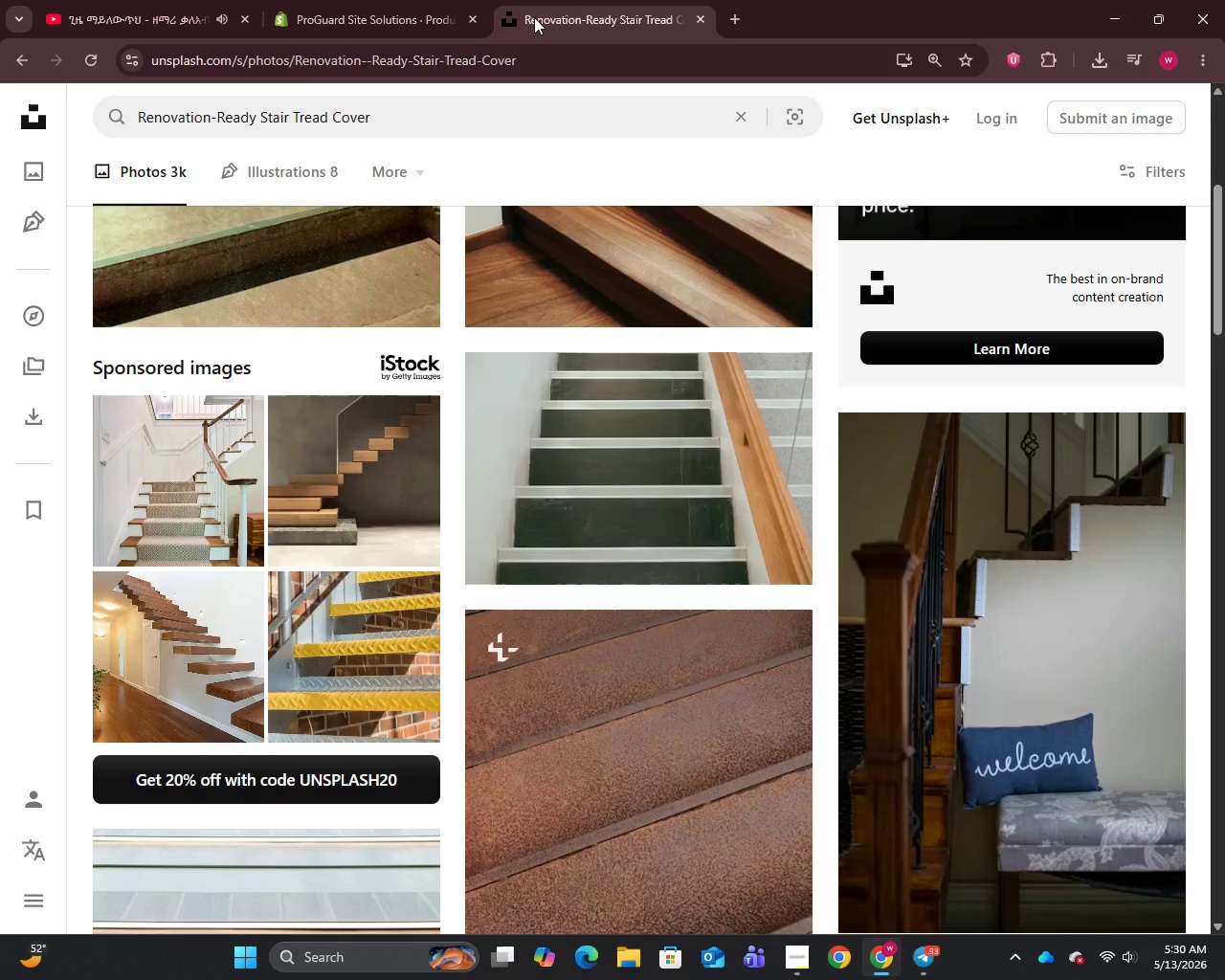 
double_click([435, 111])
 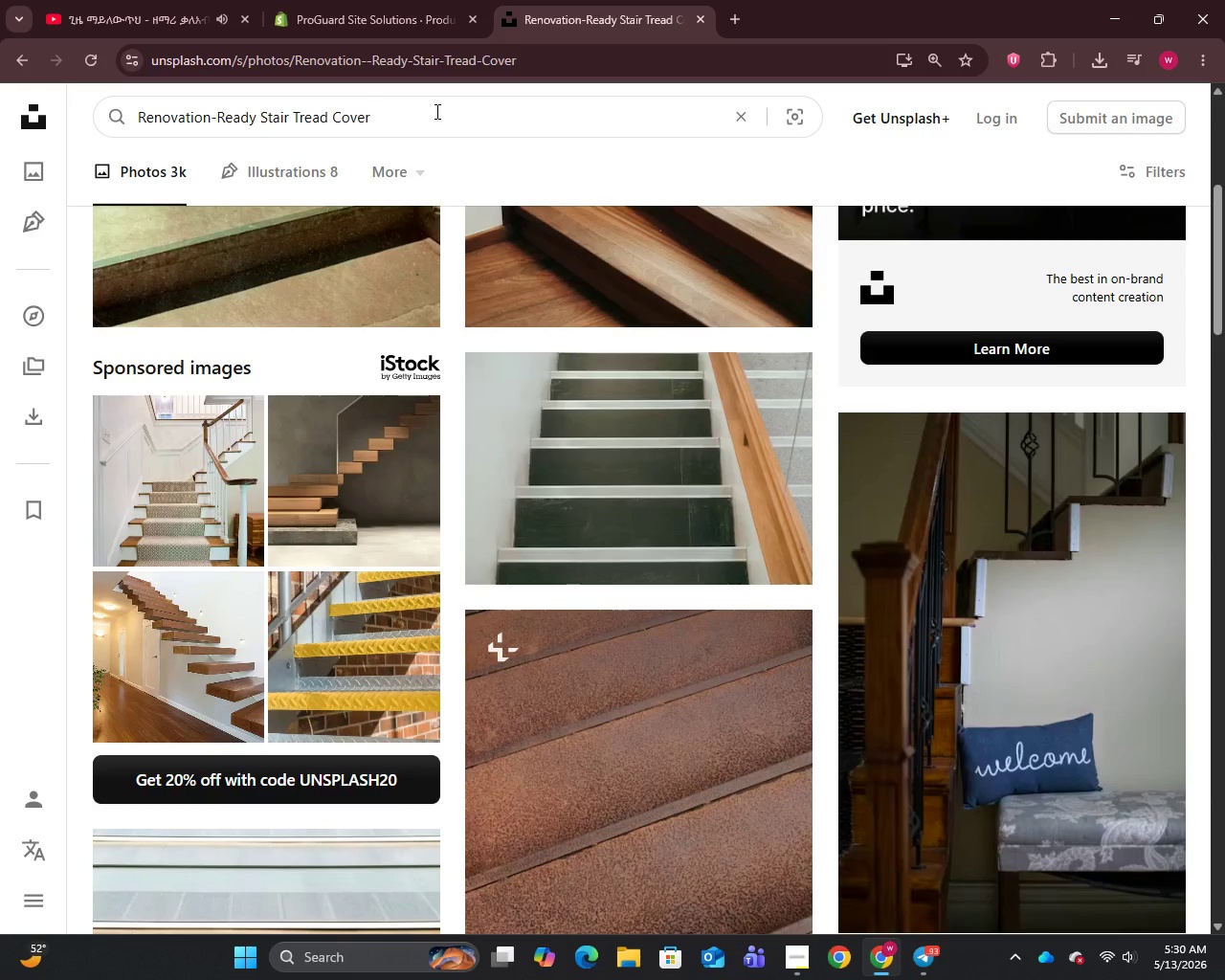 
key(Control+A)
 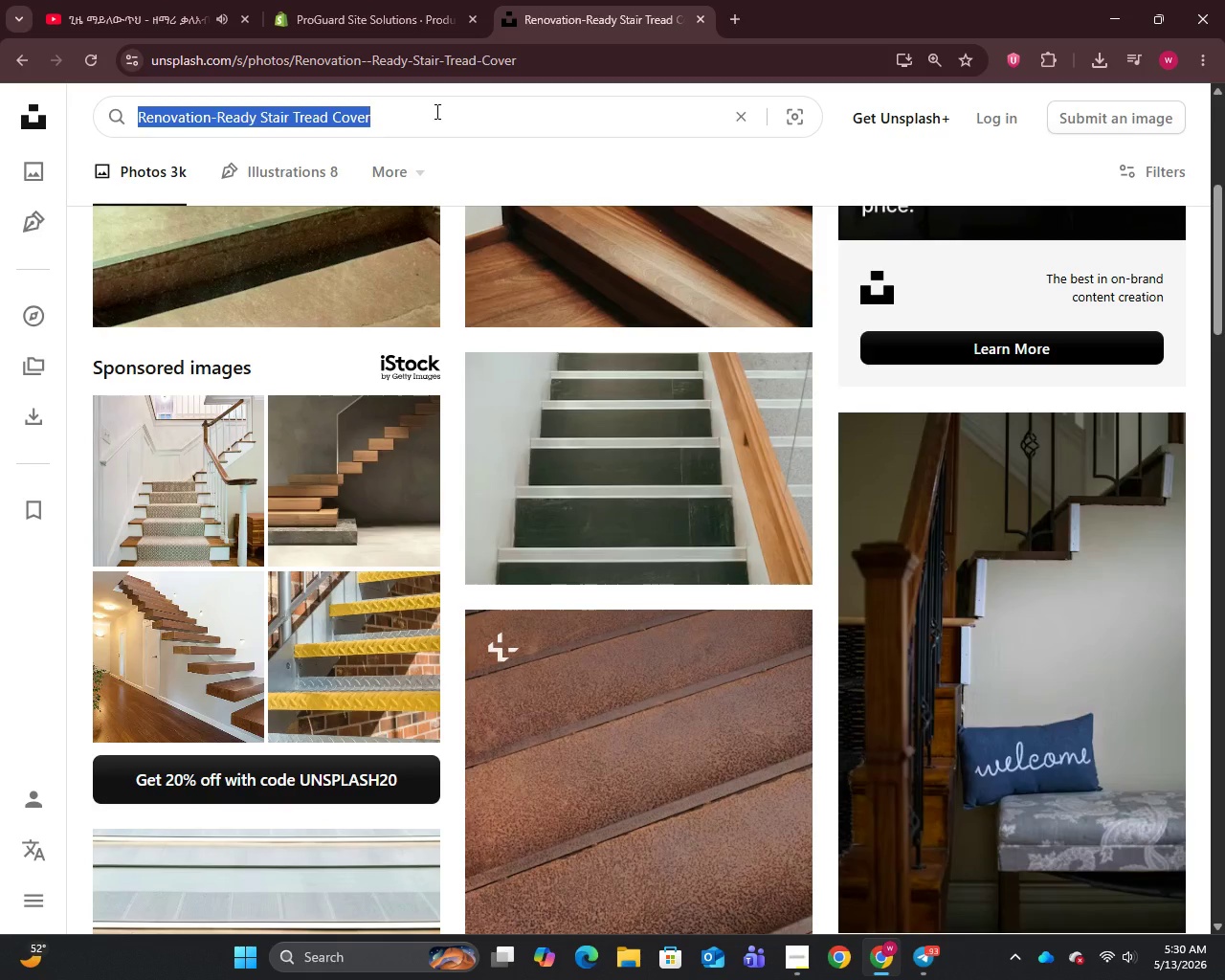 
key(Control+V)
 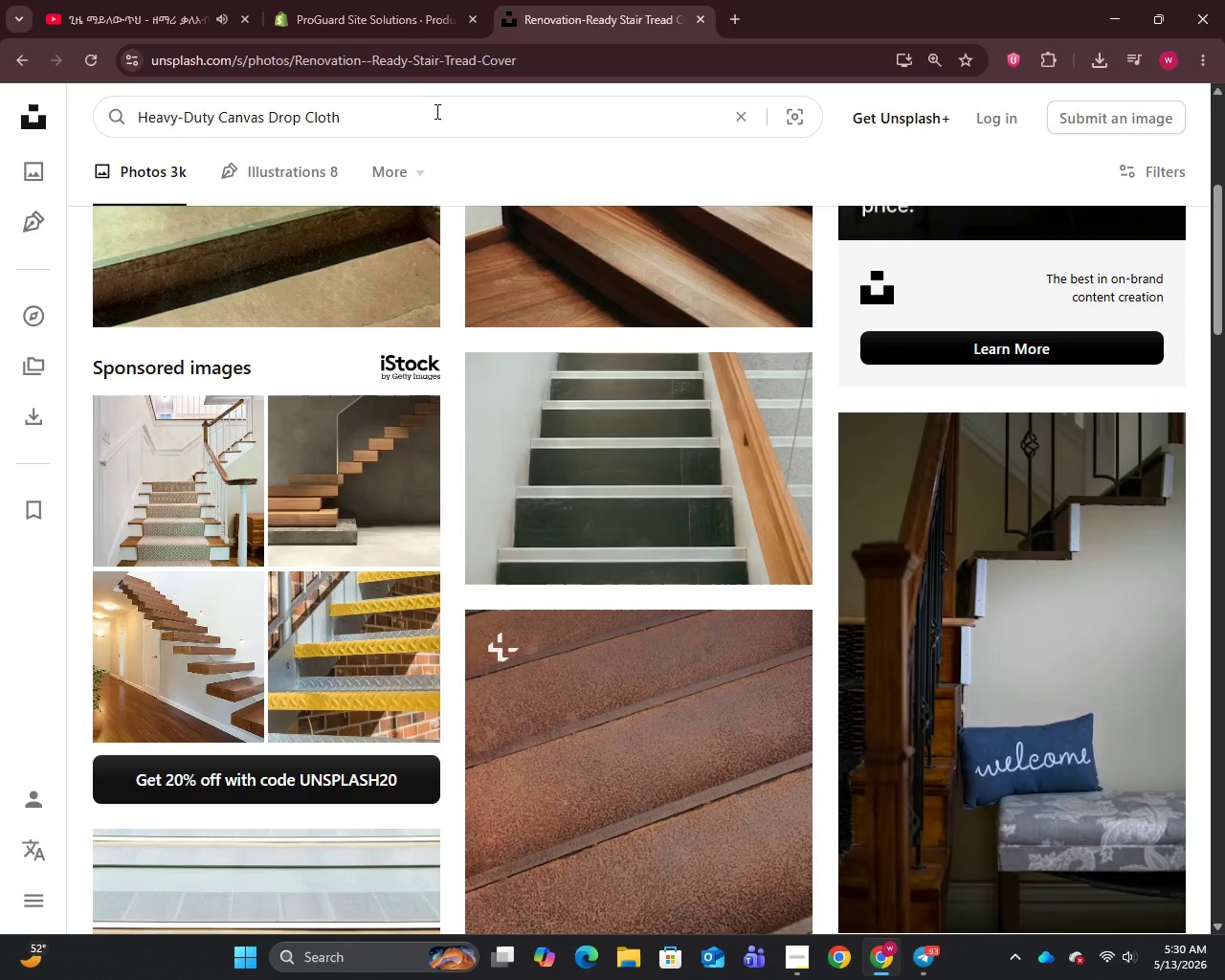 
key(Enter)
 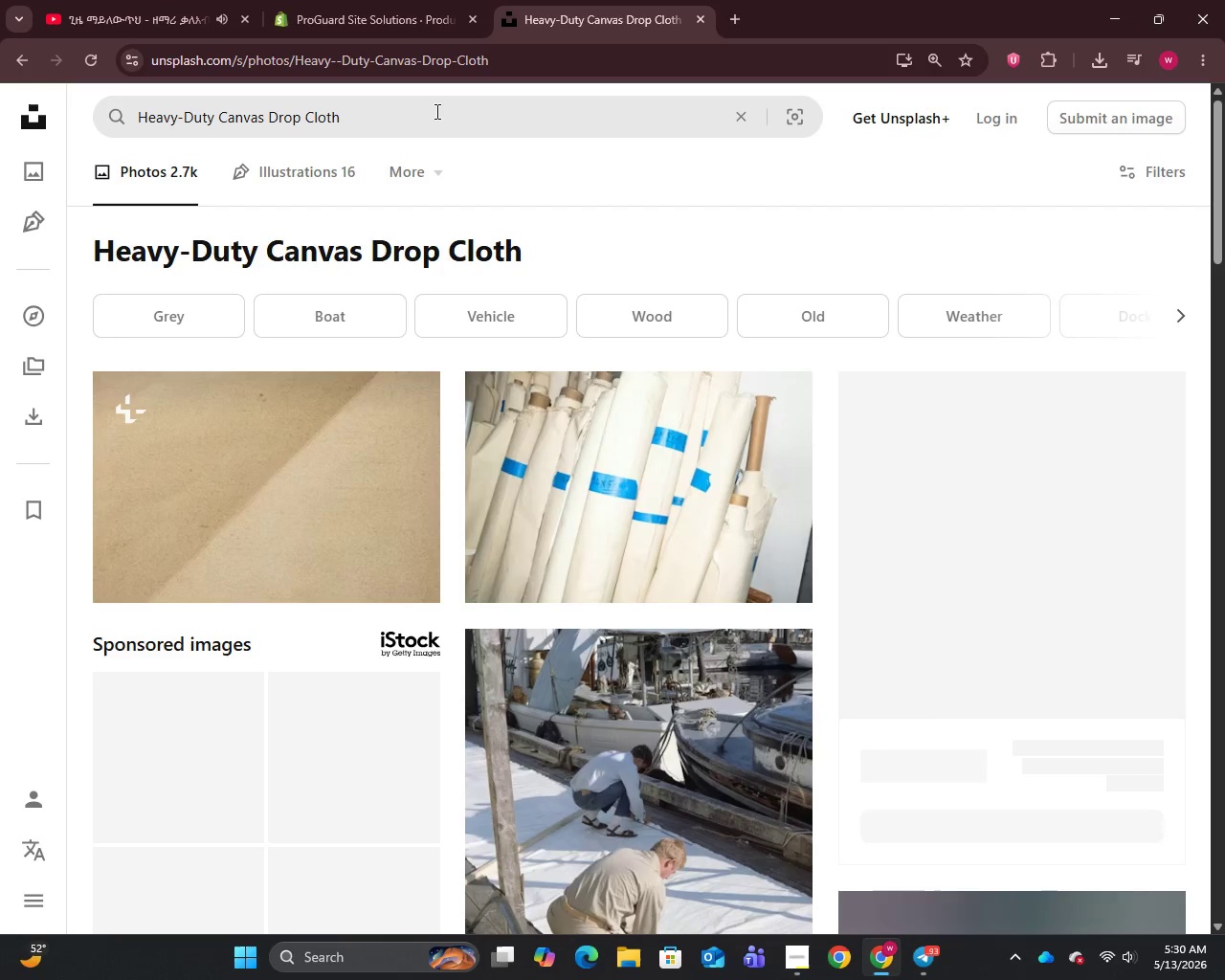 
mouse_move([409, 105])
 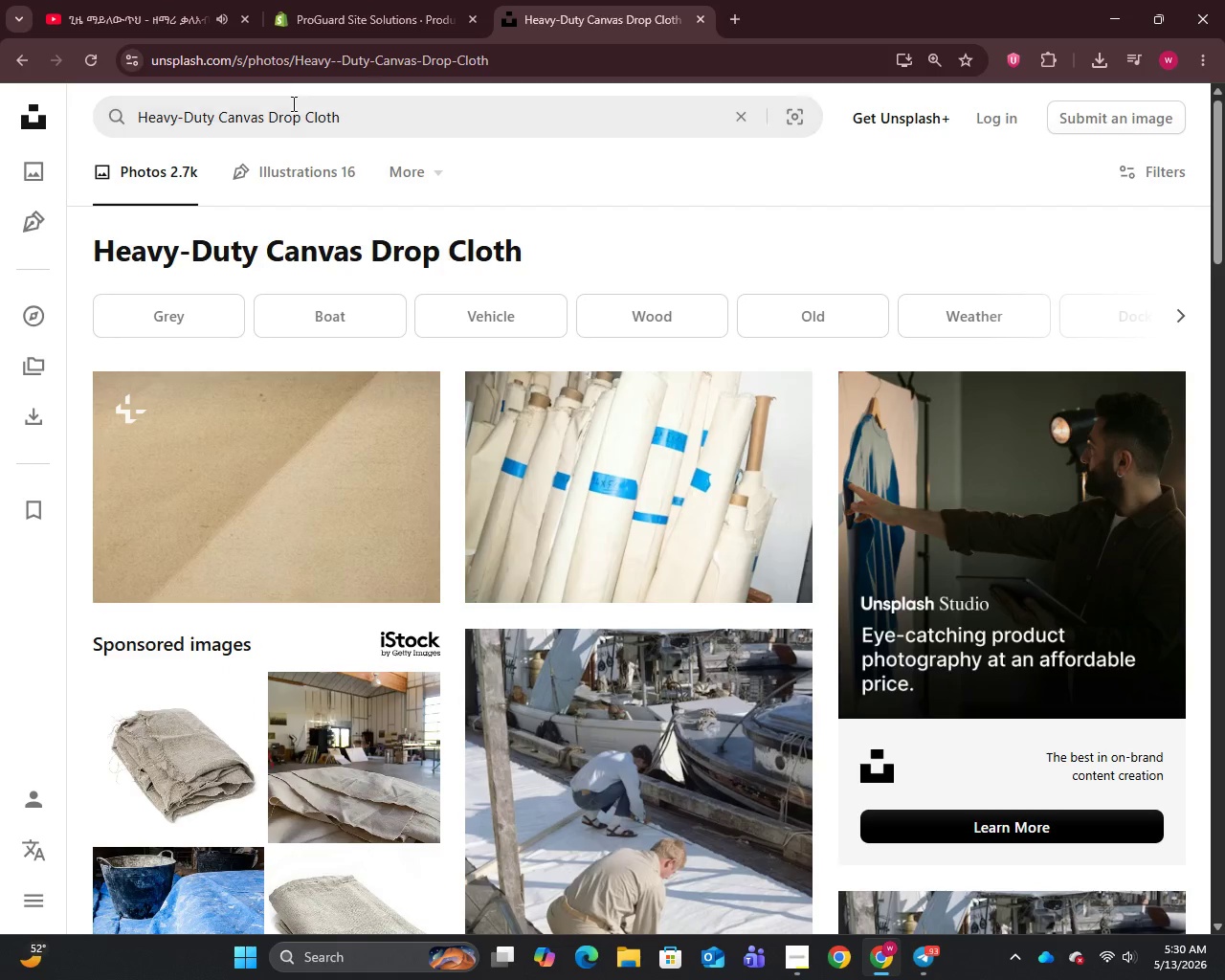 
mouse_move([282, 97])
 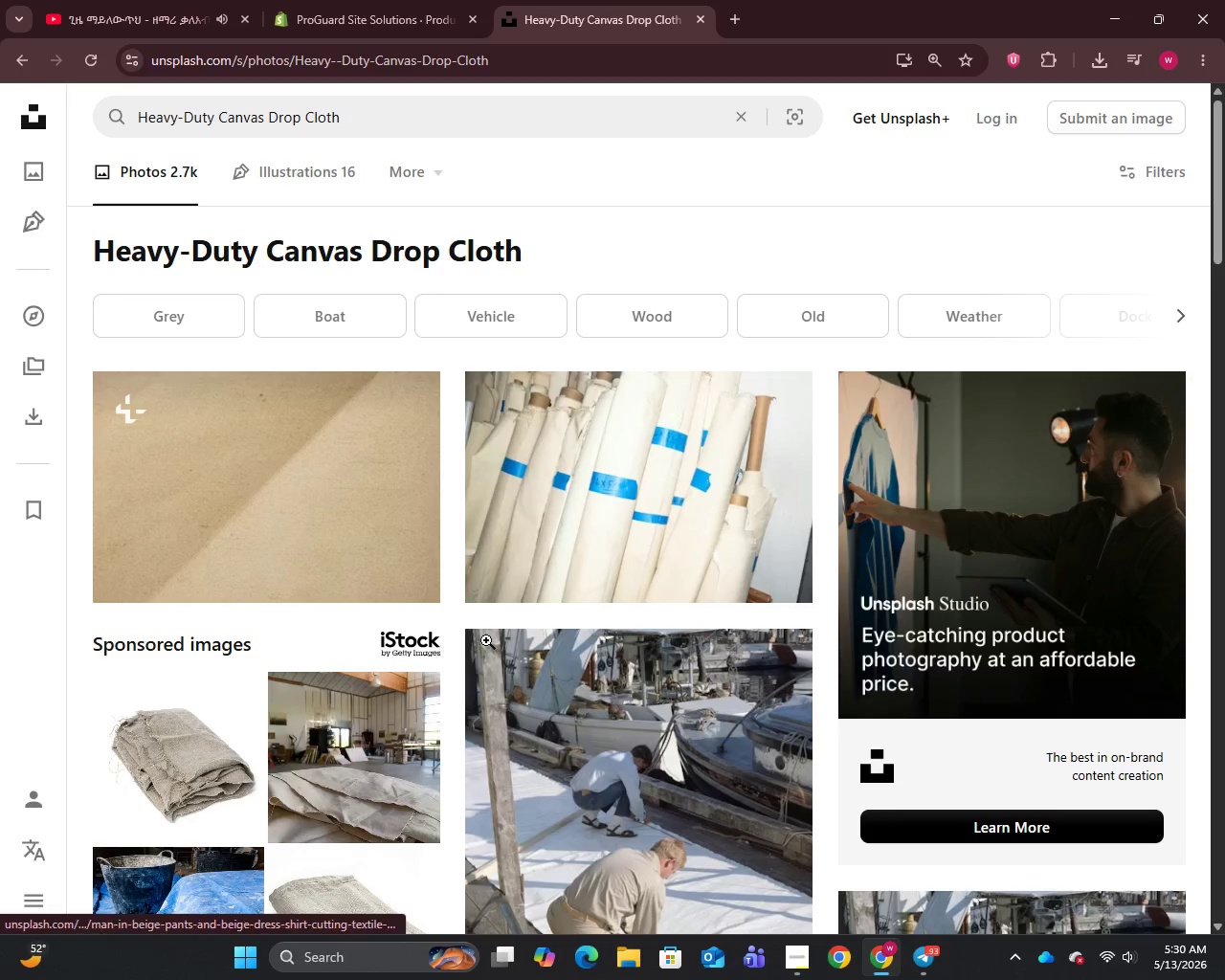 
scroll: coordinate [542, 635], scroll_direction: down, amount: 12.0
 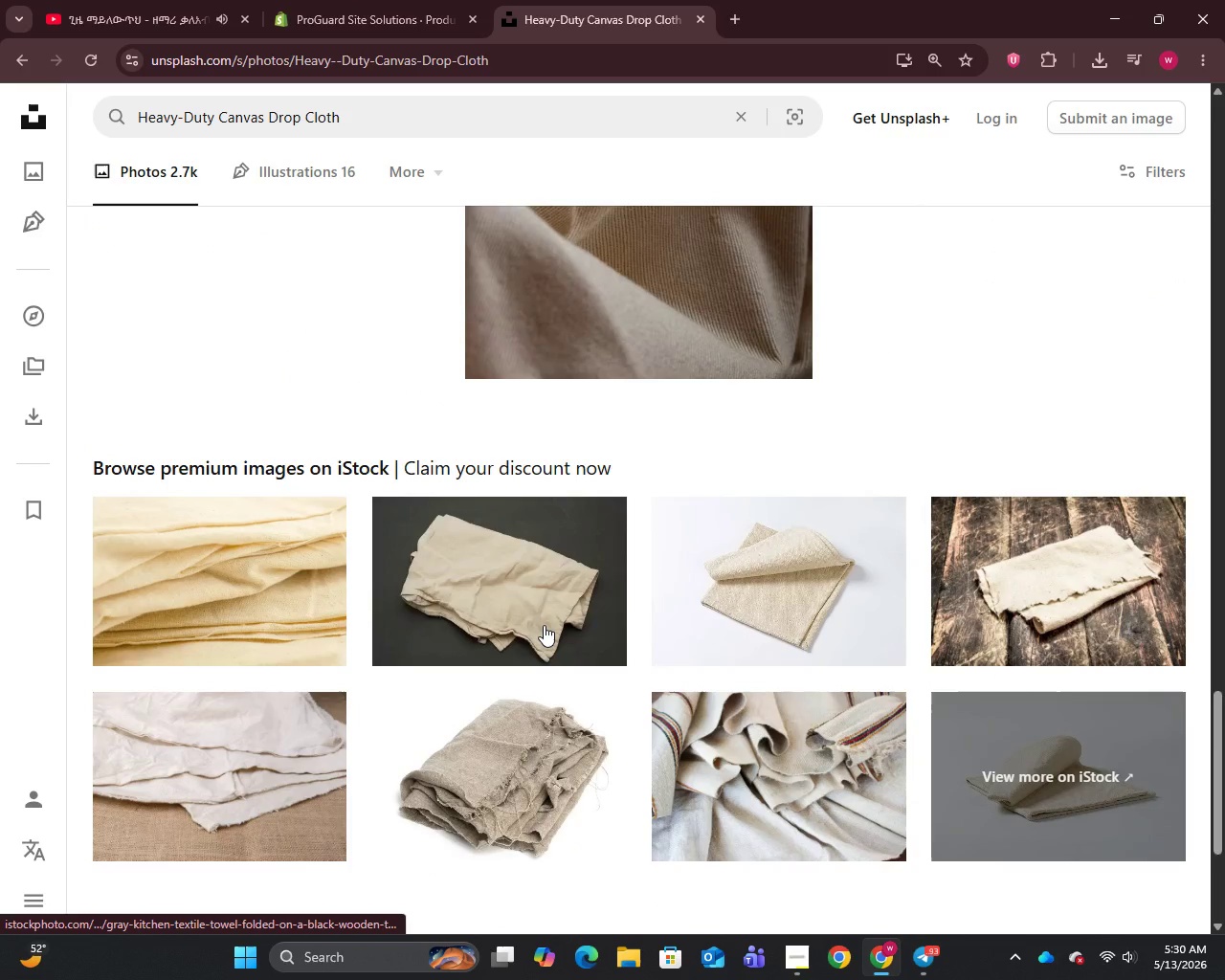 
right_click([747, 580])
 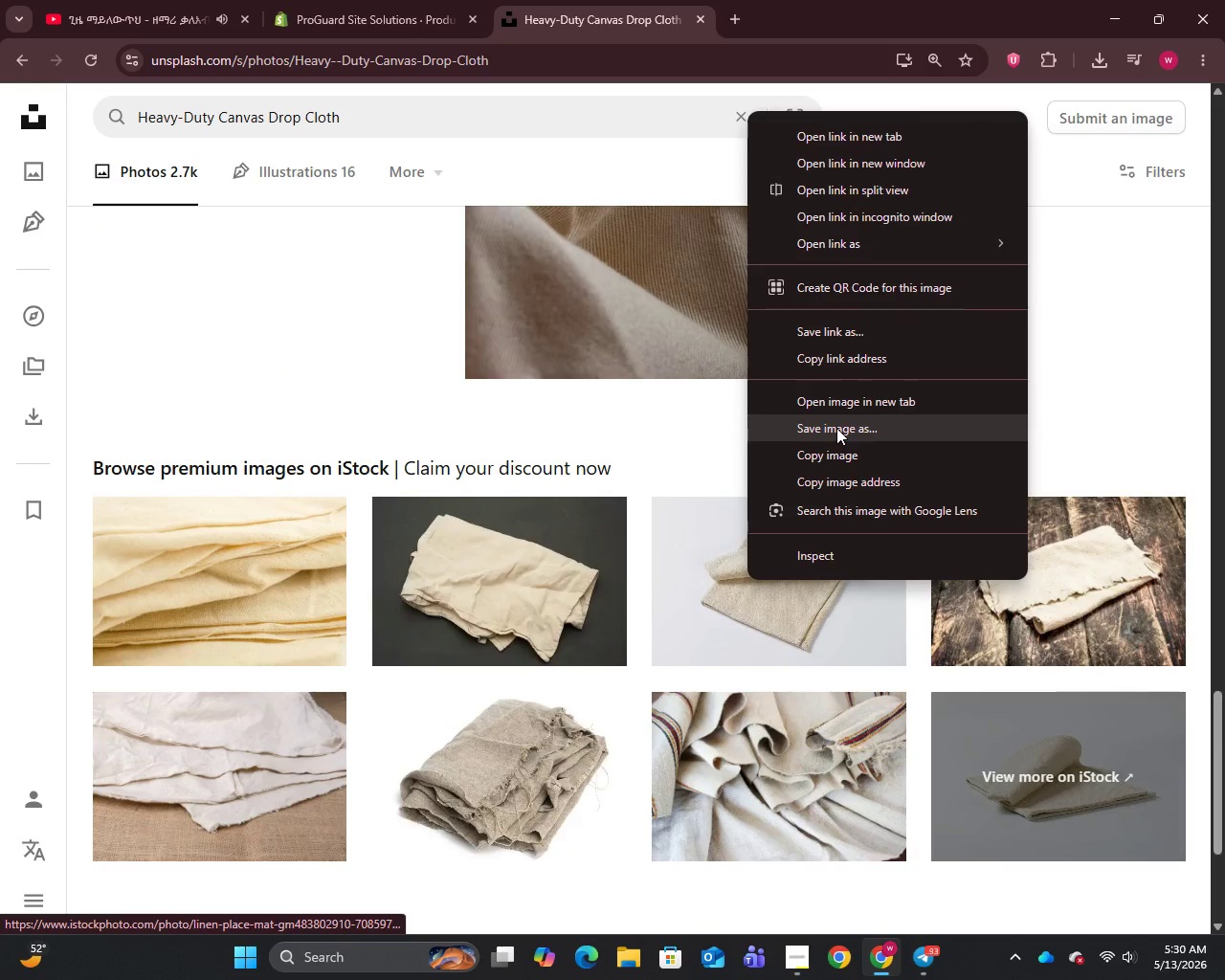 
left_click([836, 428])
 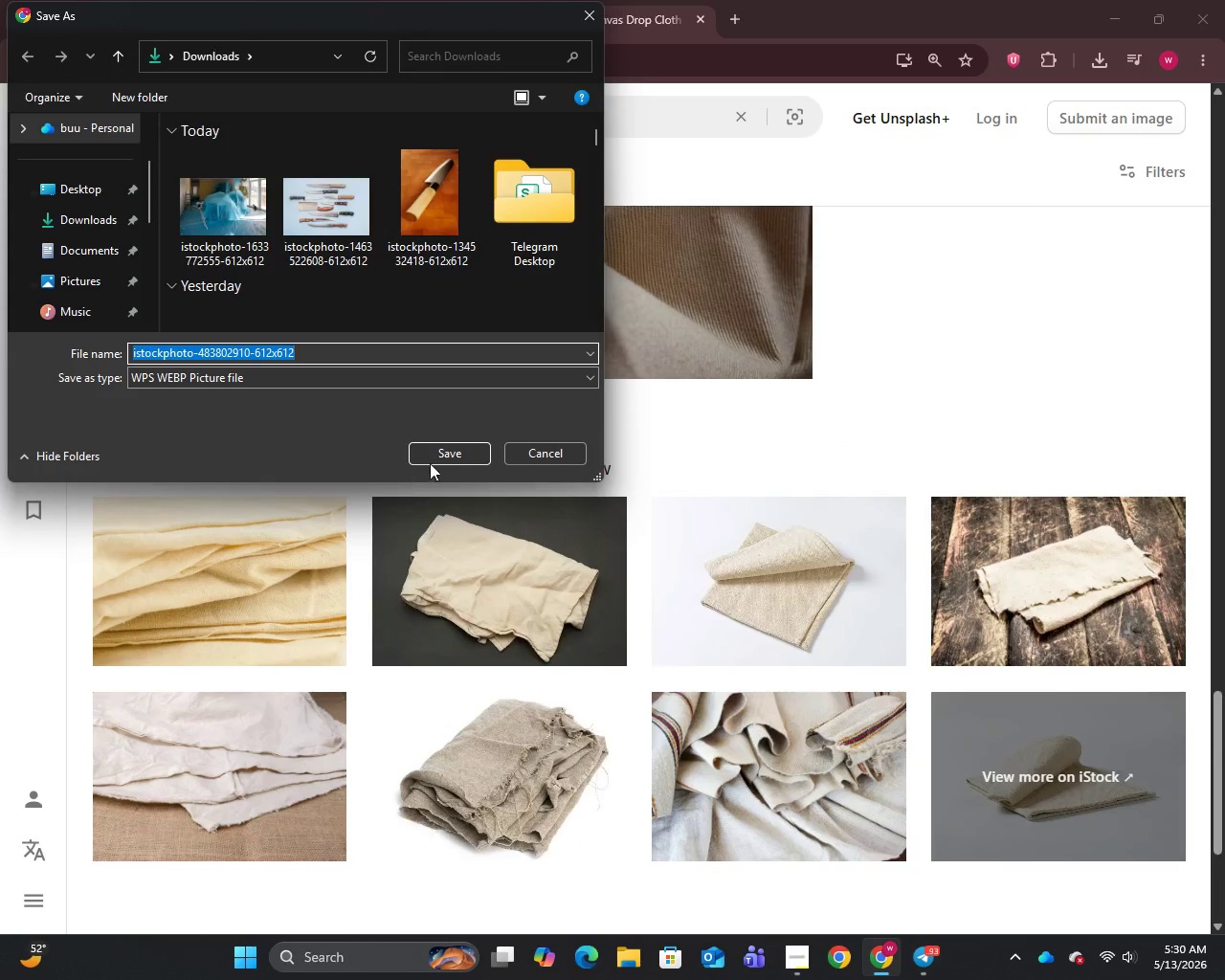 
left_click([457, 452])
 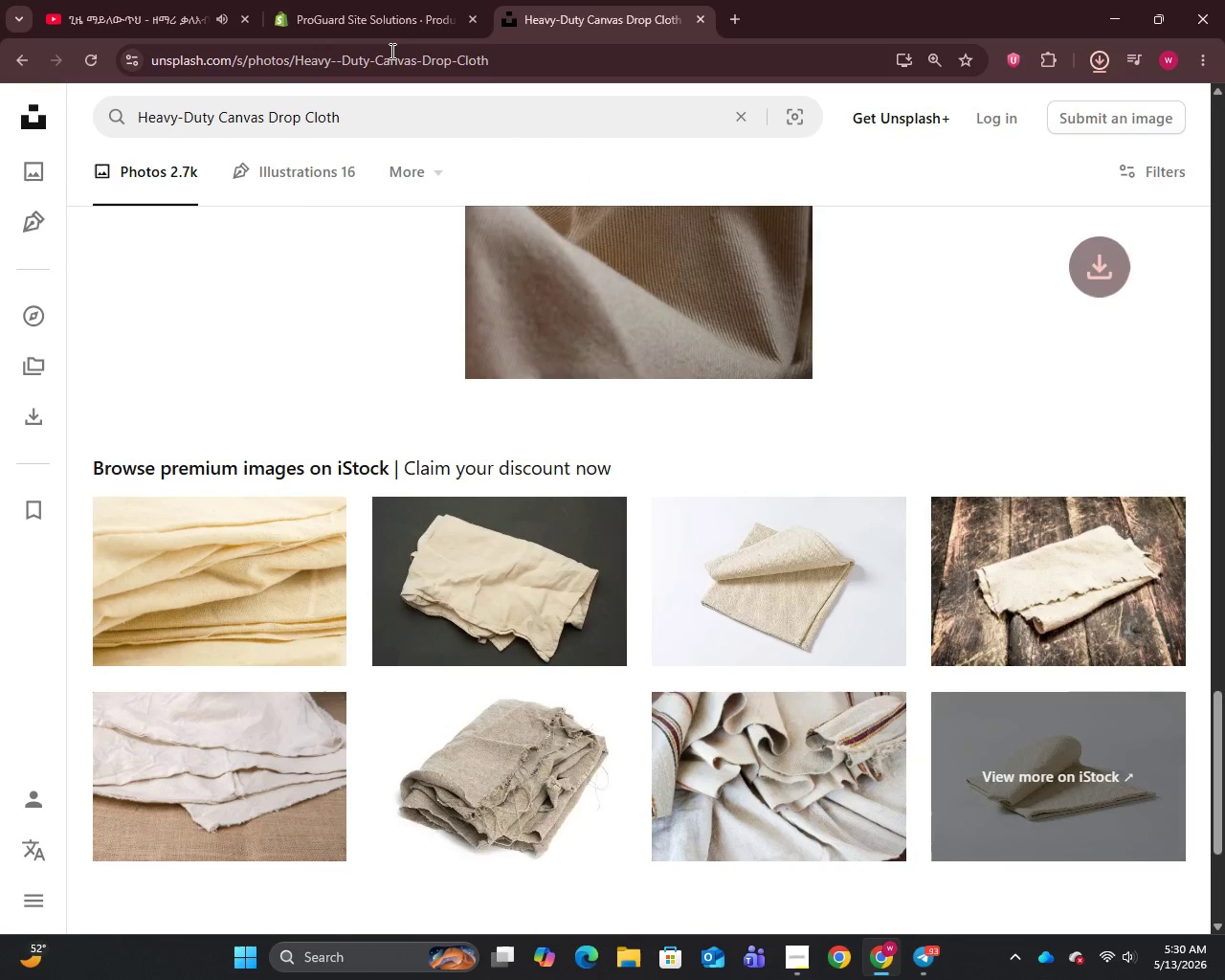 
left_click([390, 44])
 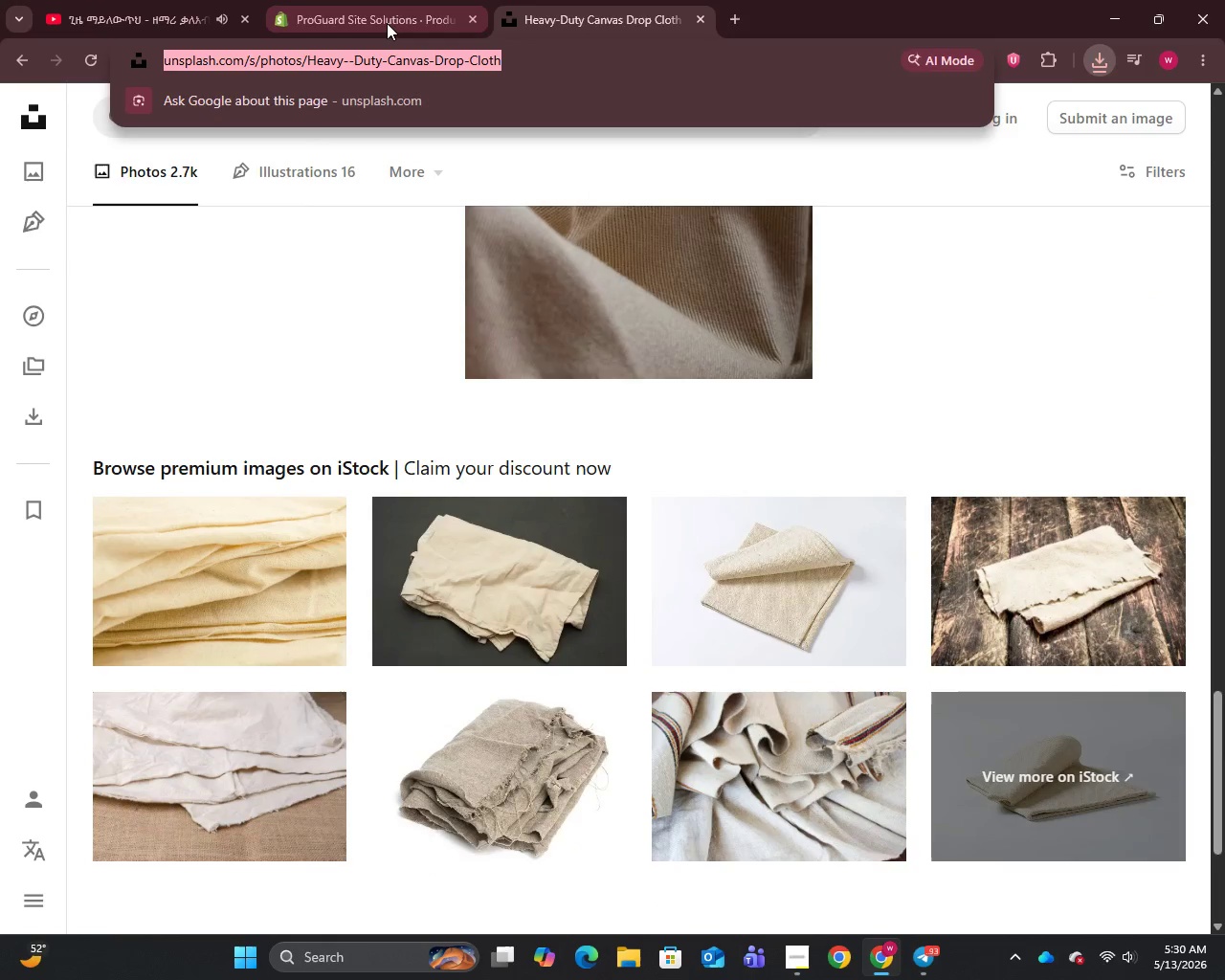 
left_click([387, 19])
 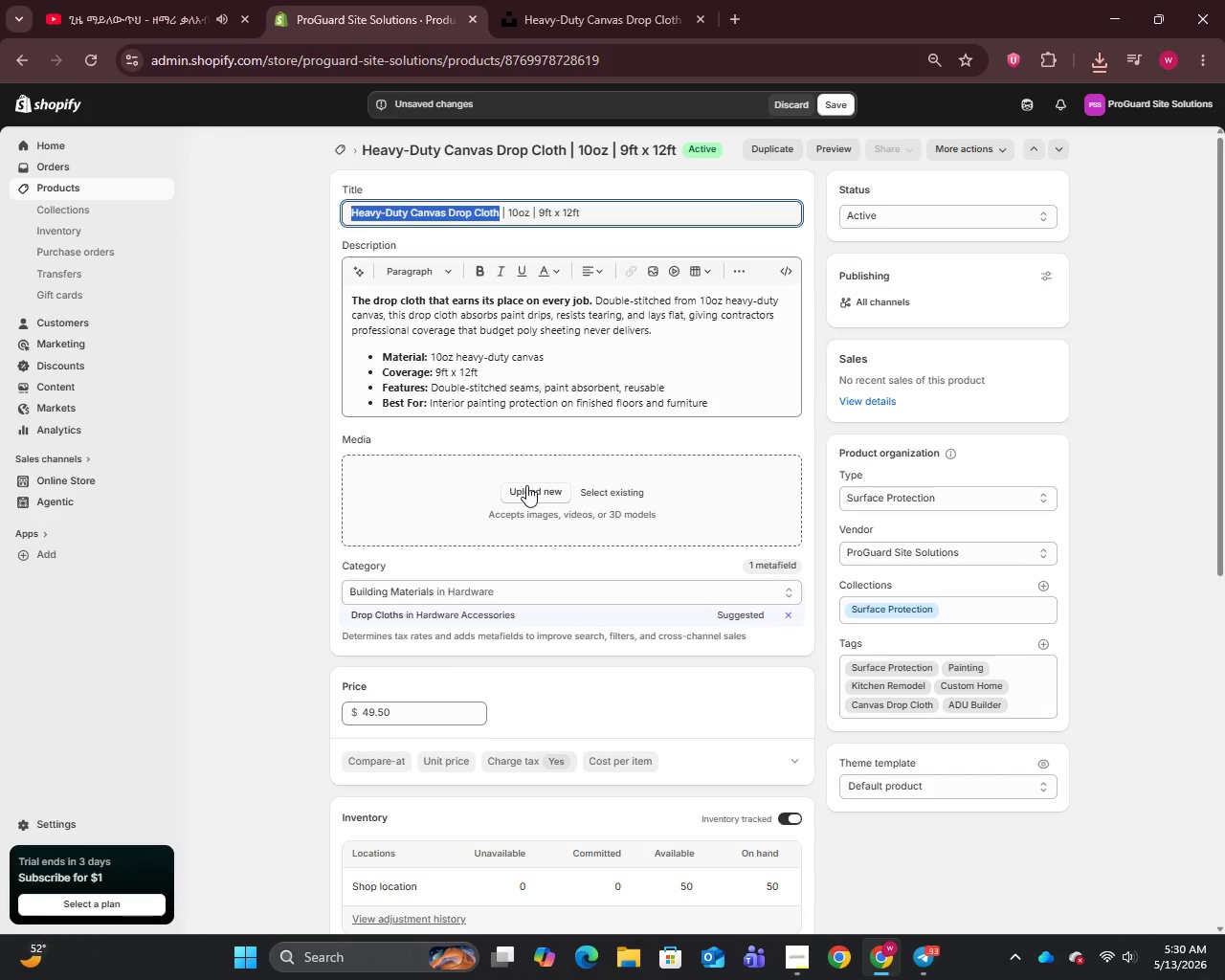 
left_click([531, 485])
 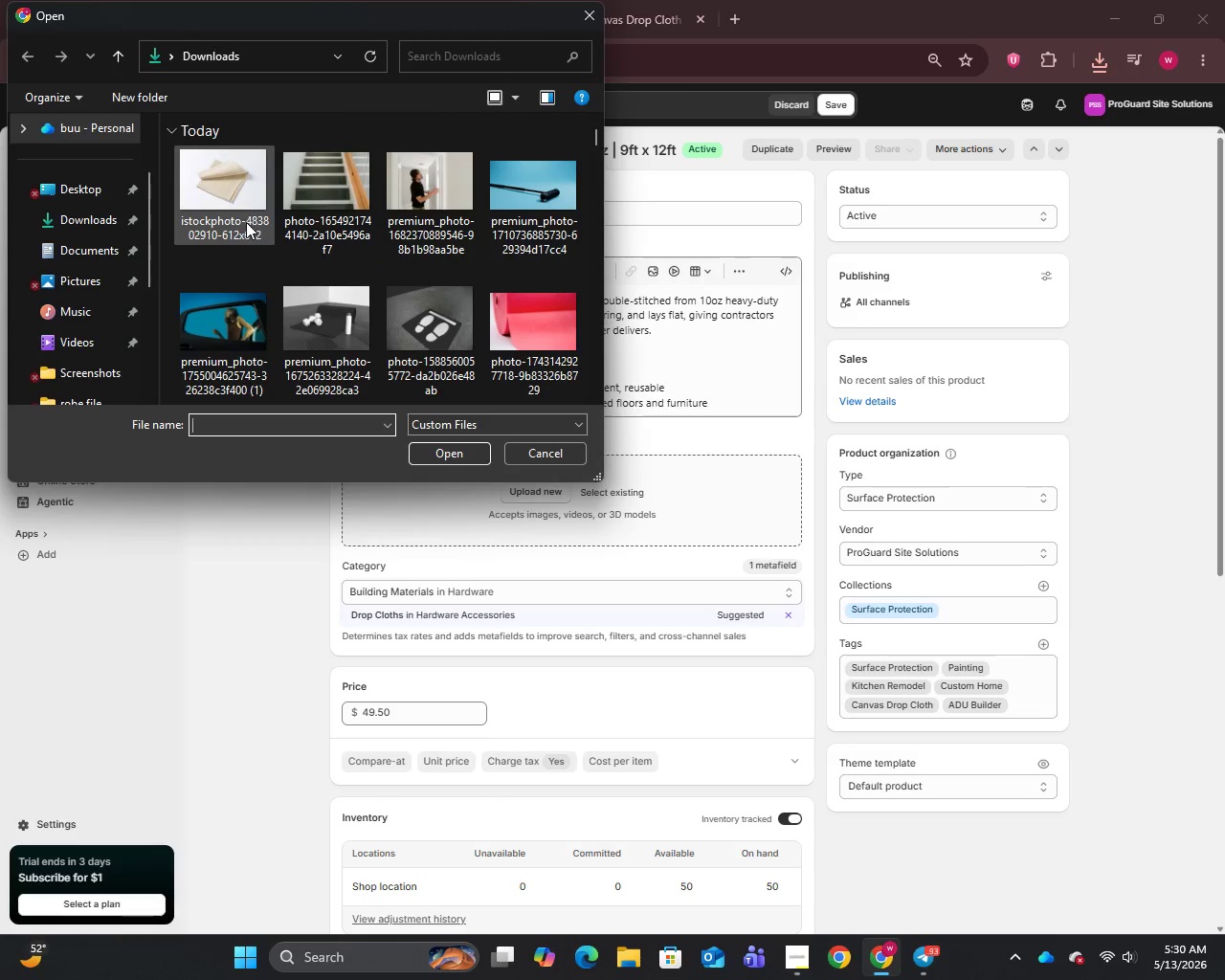 
left_click([229, 196])
 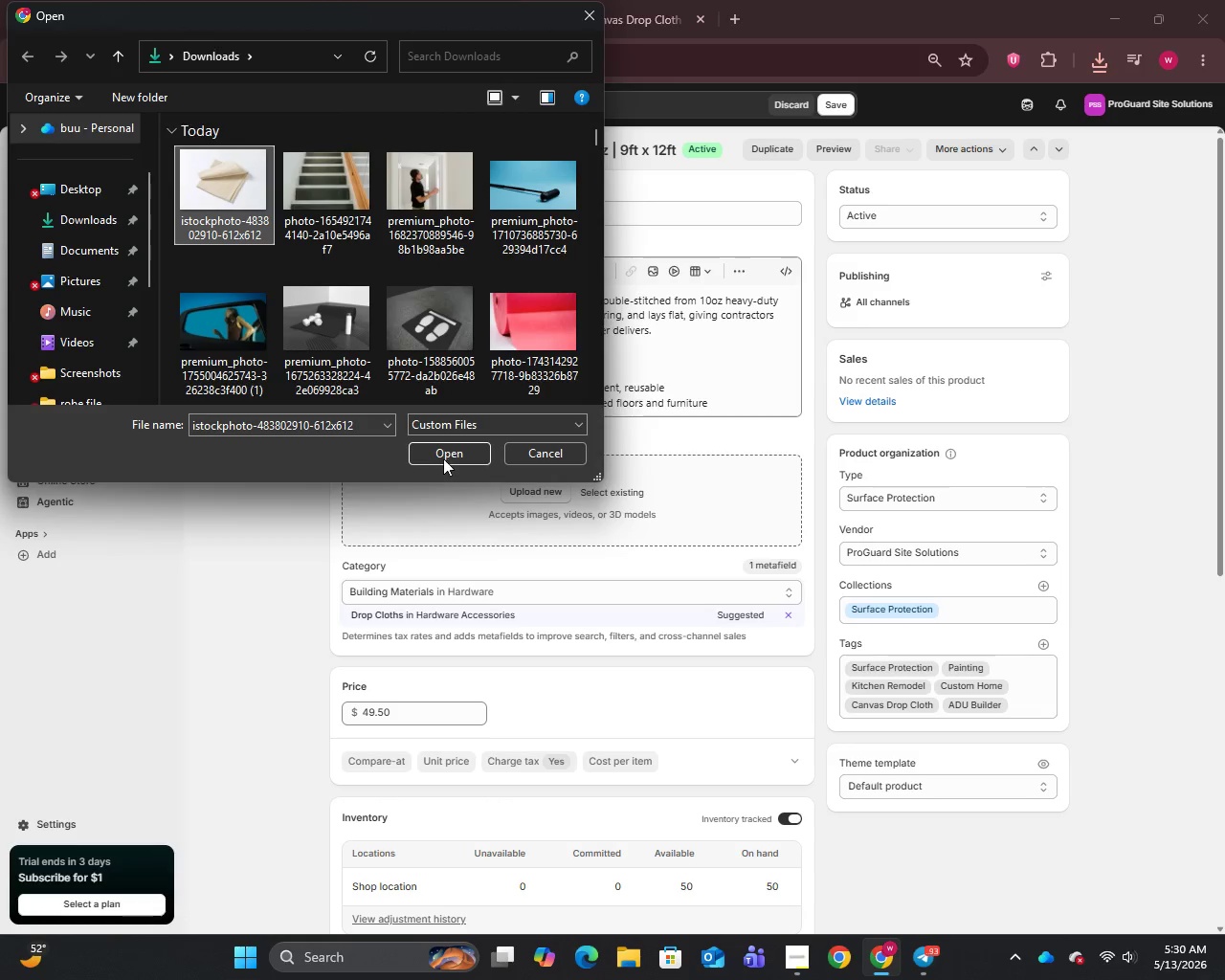 
left_click([445, 452])
 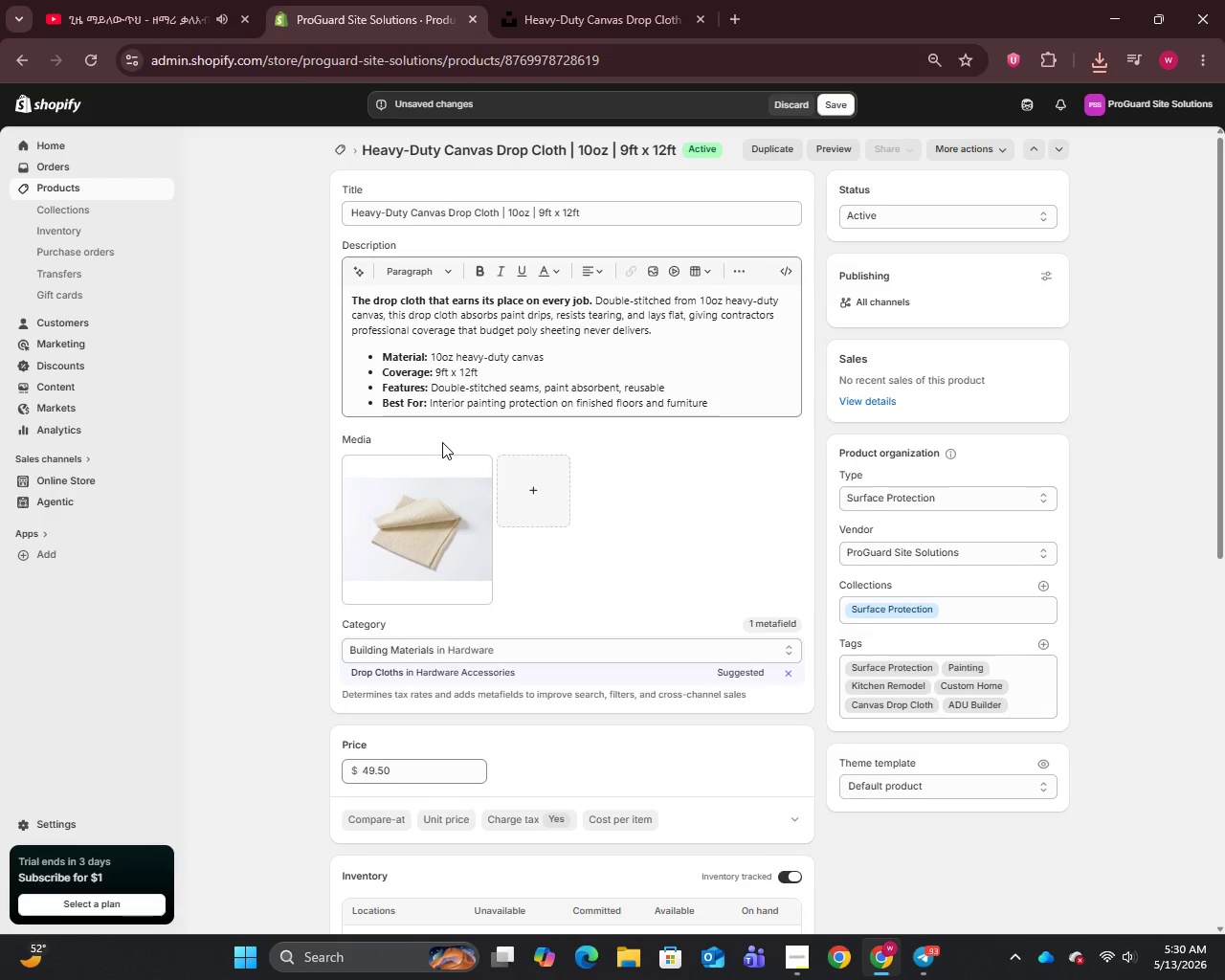 
wait(7.42)
 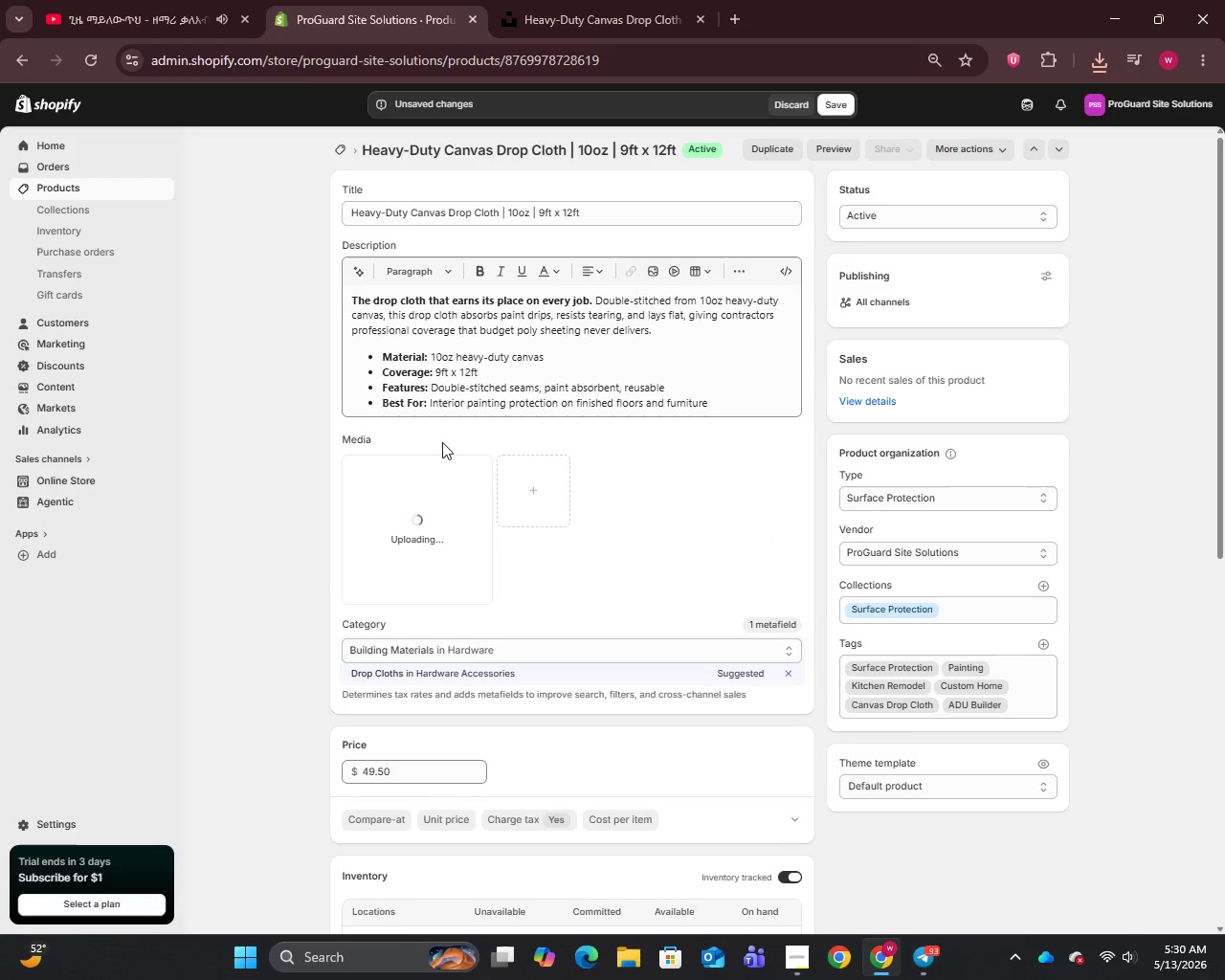 
left_click([443, 542])
 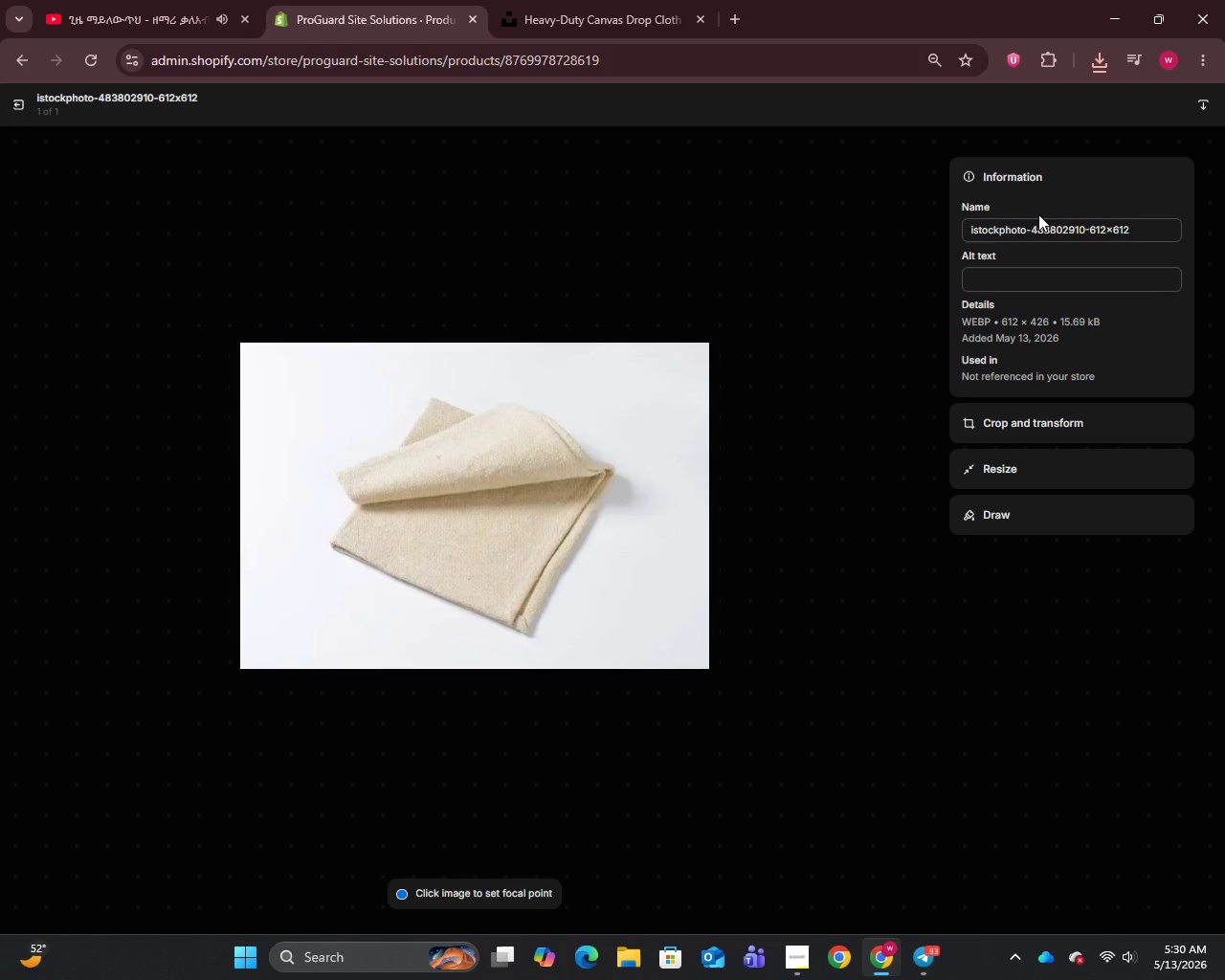 
left_click([1031, 232])
 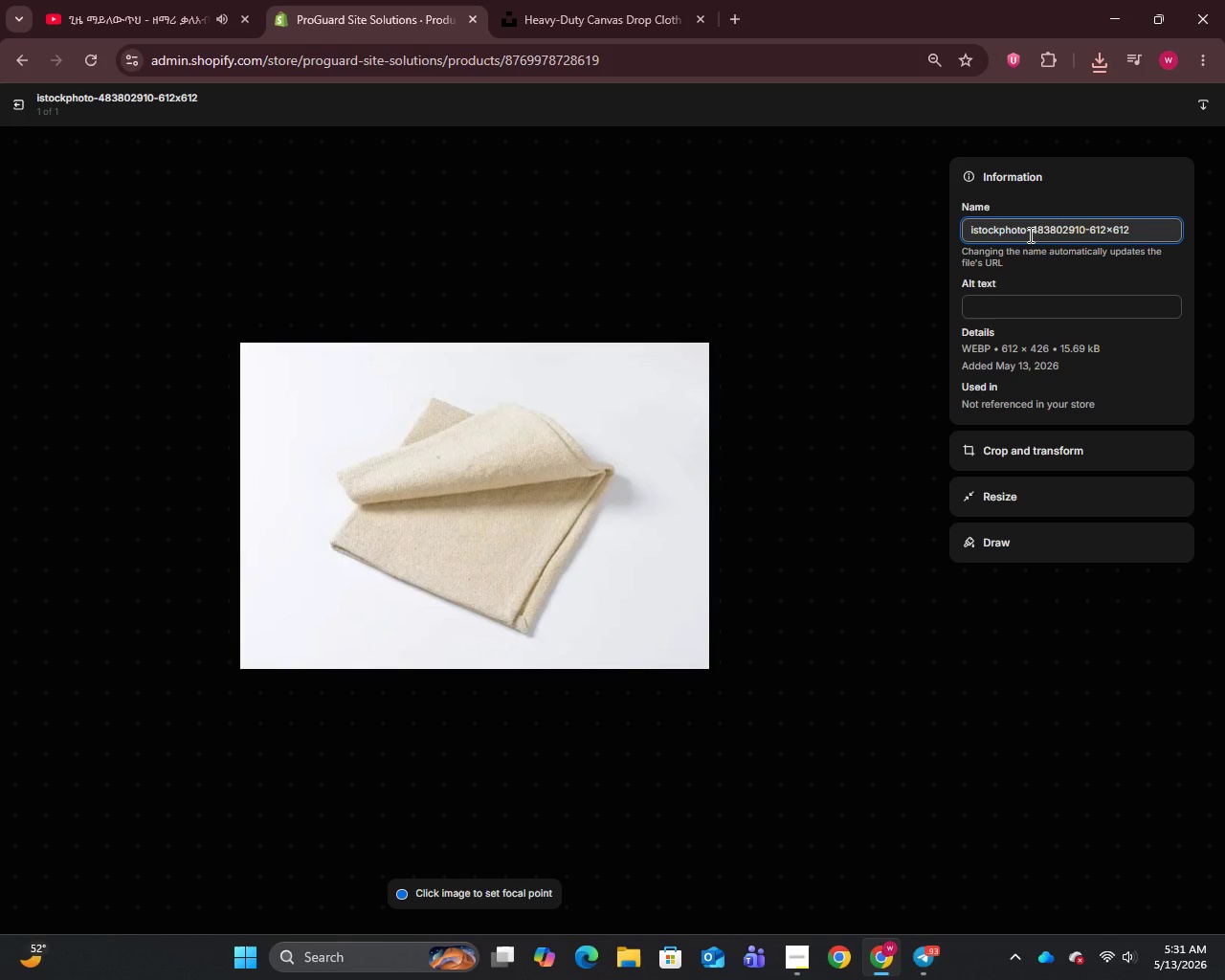 
key(Control+A)
 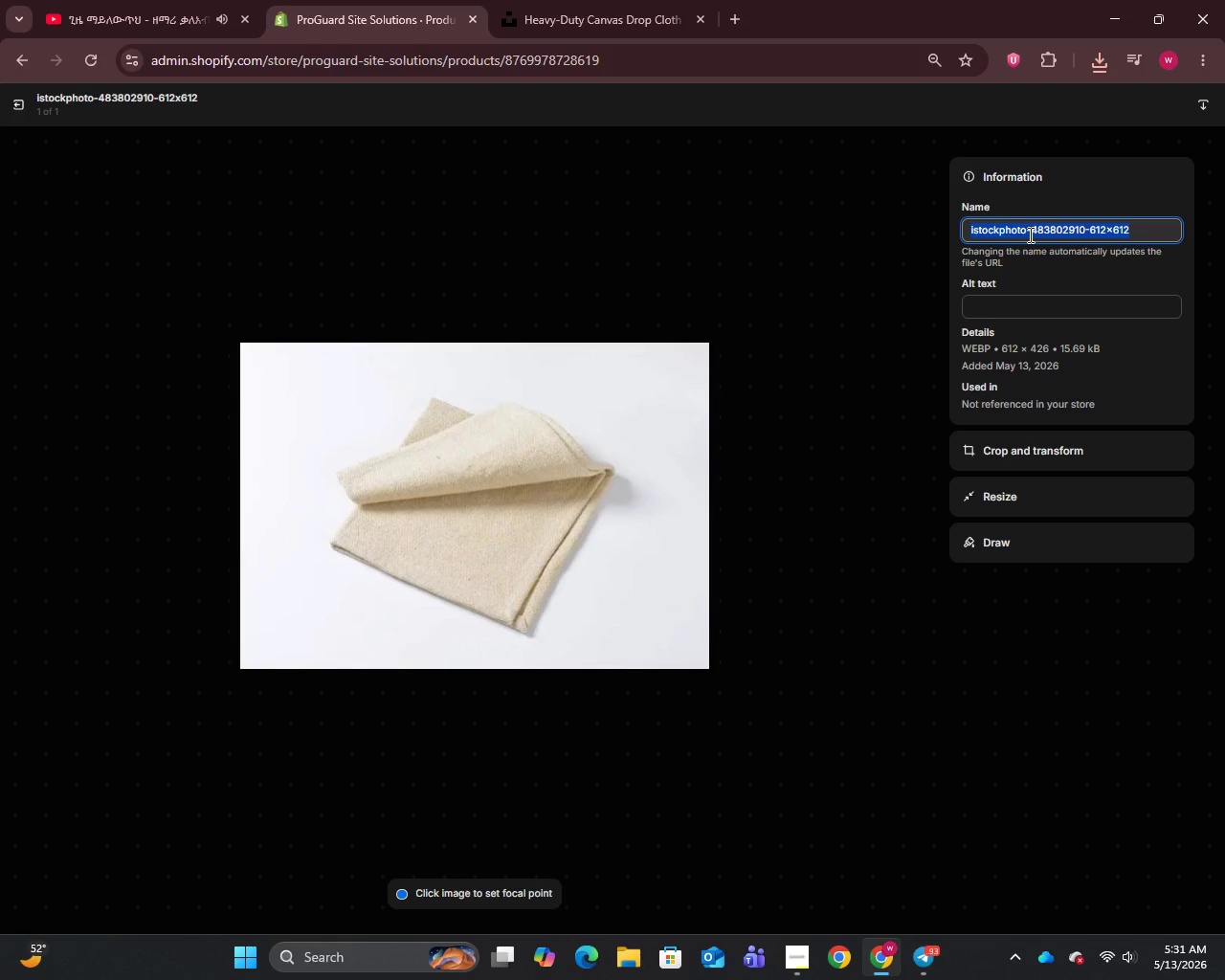 
type(Heavy-Duty Canvas Drop Cloth 10oz 9ft x 12 )
key(Backspace)
type(ft )
 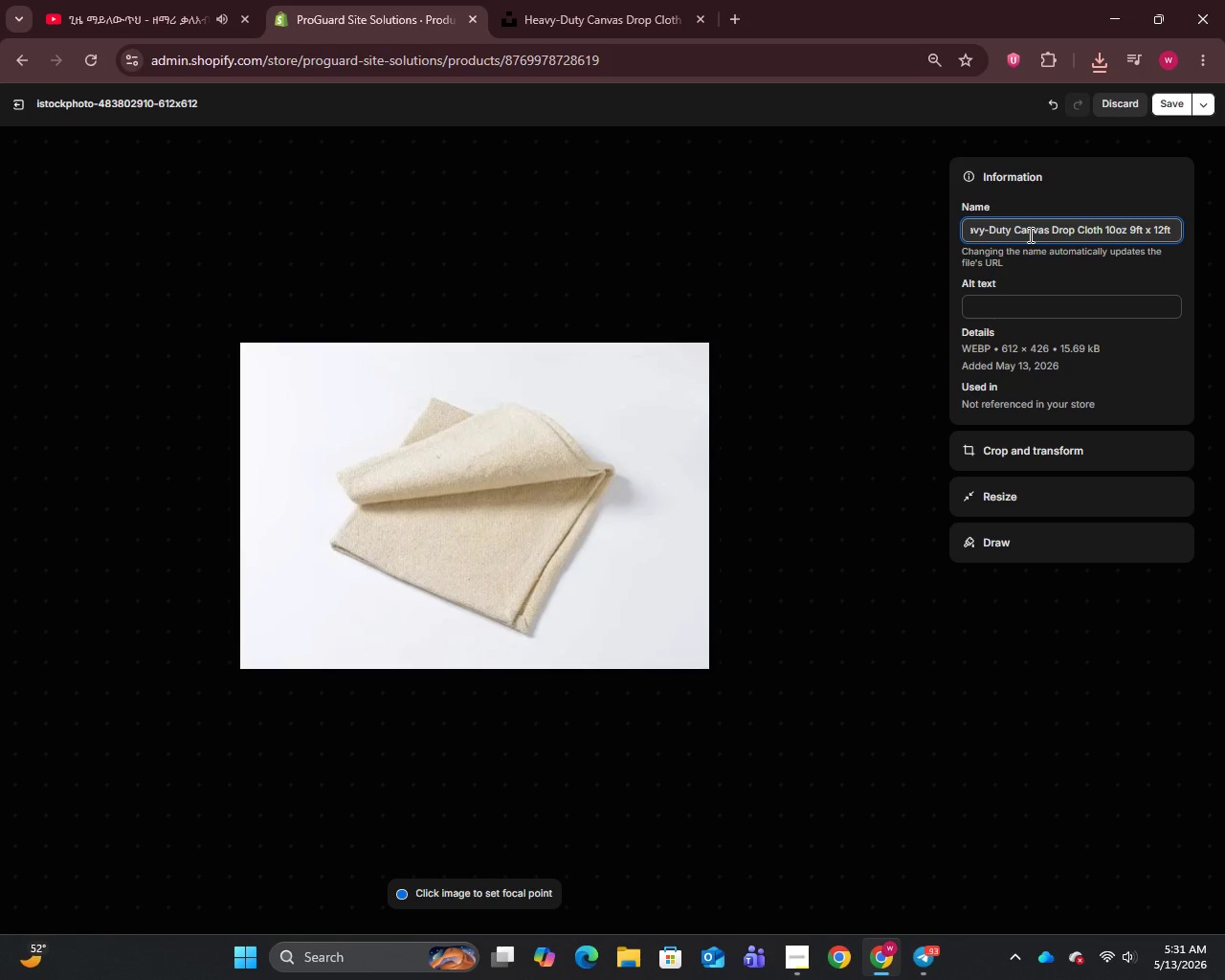 
key(Control+A)
 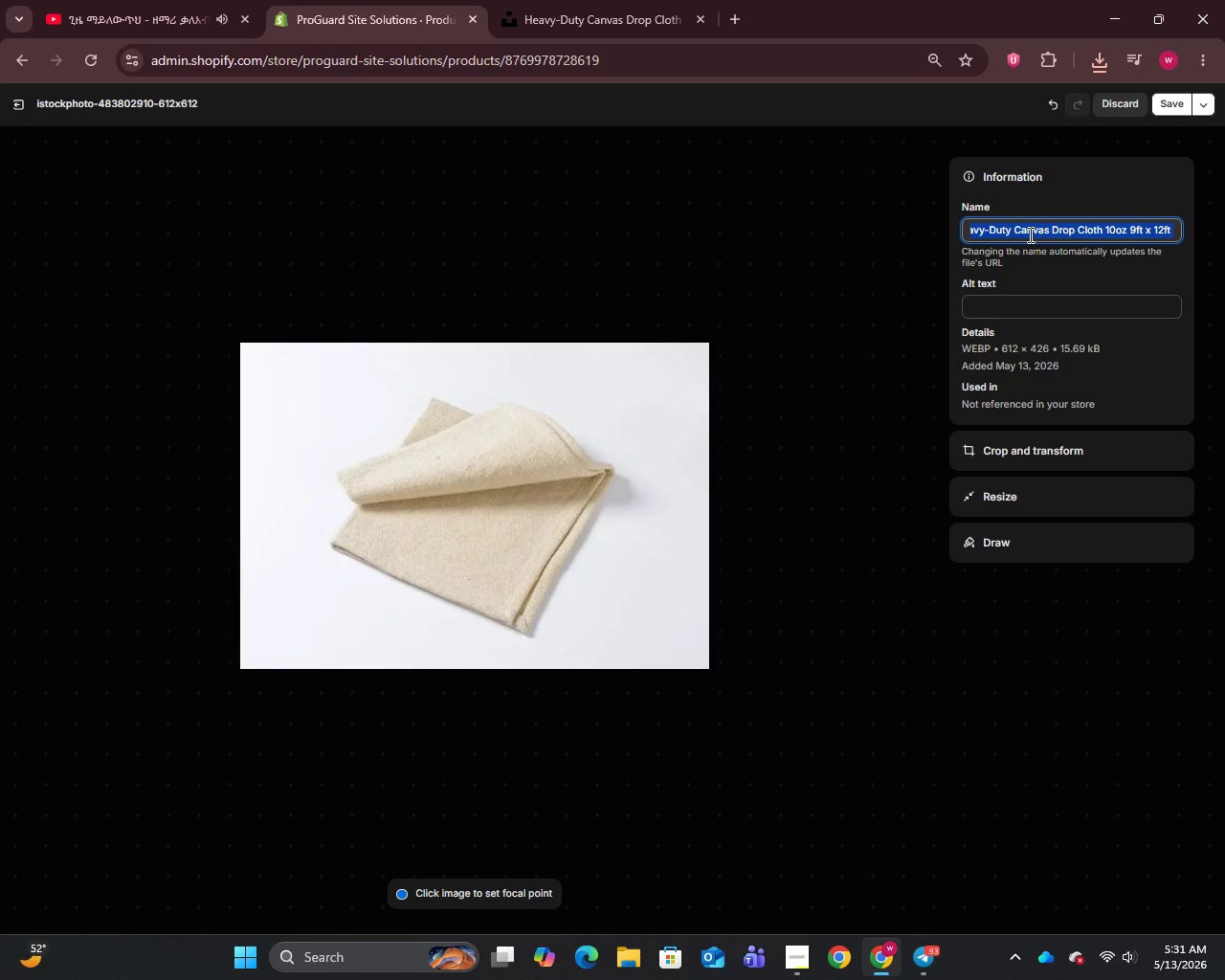 
key(Control+X)
 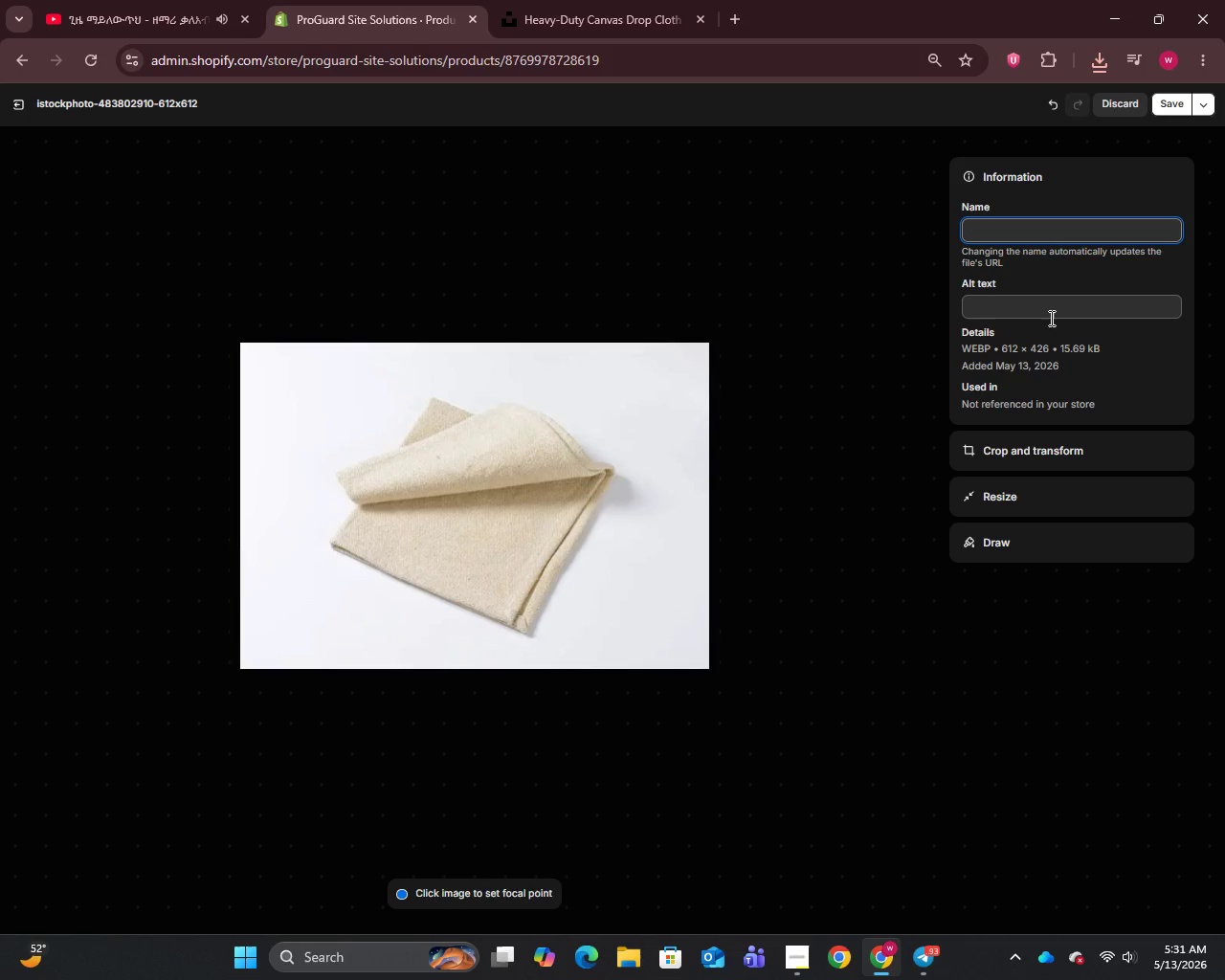 
left_click([1050, 318])
 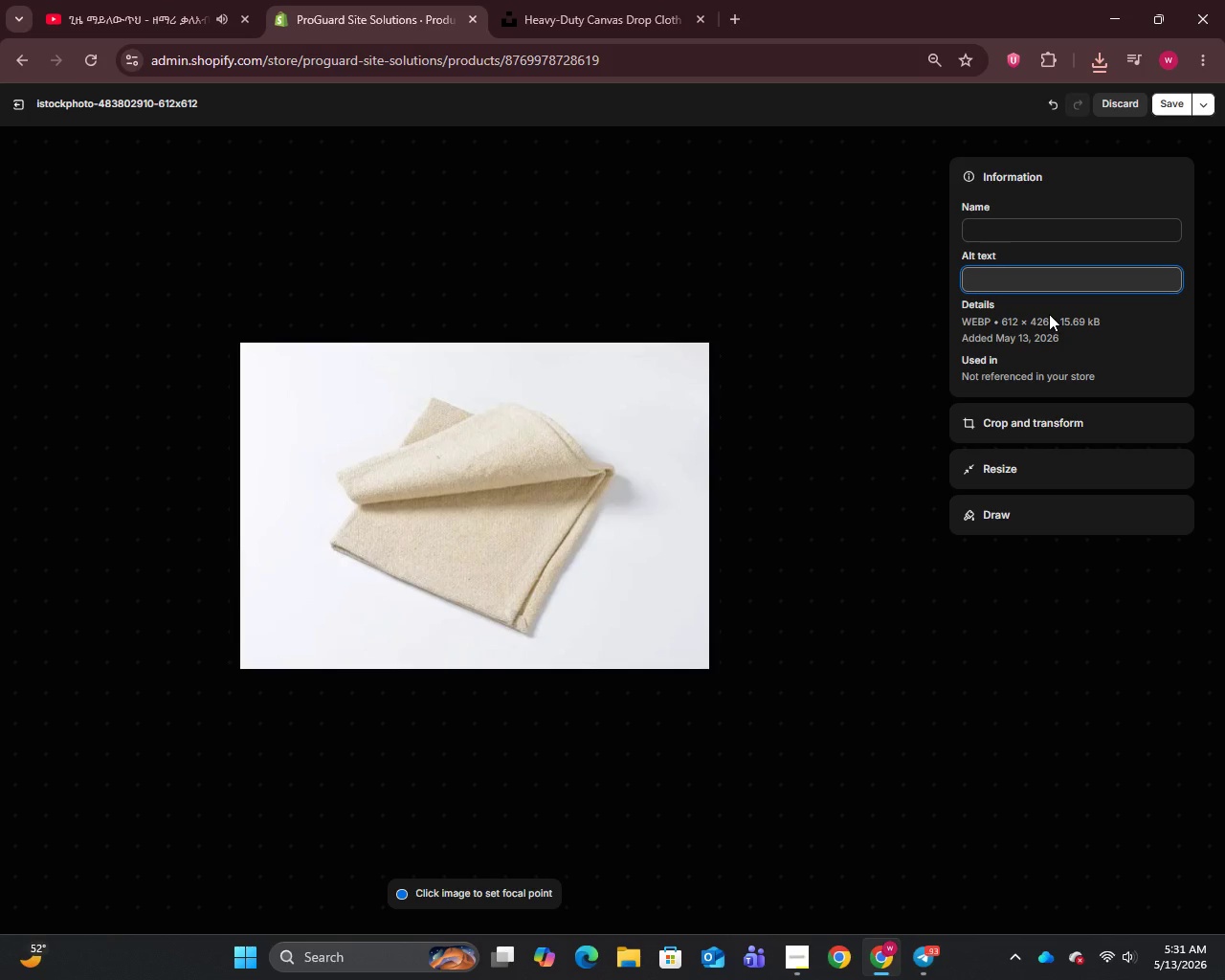 
key(Control+V)
 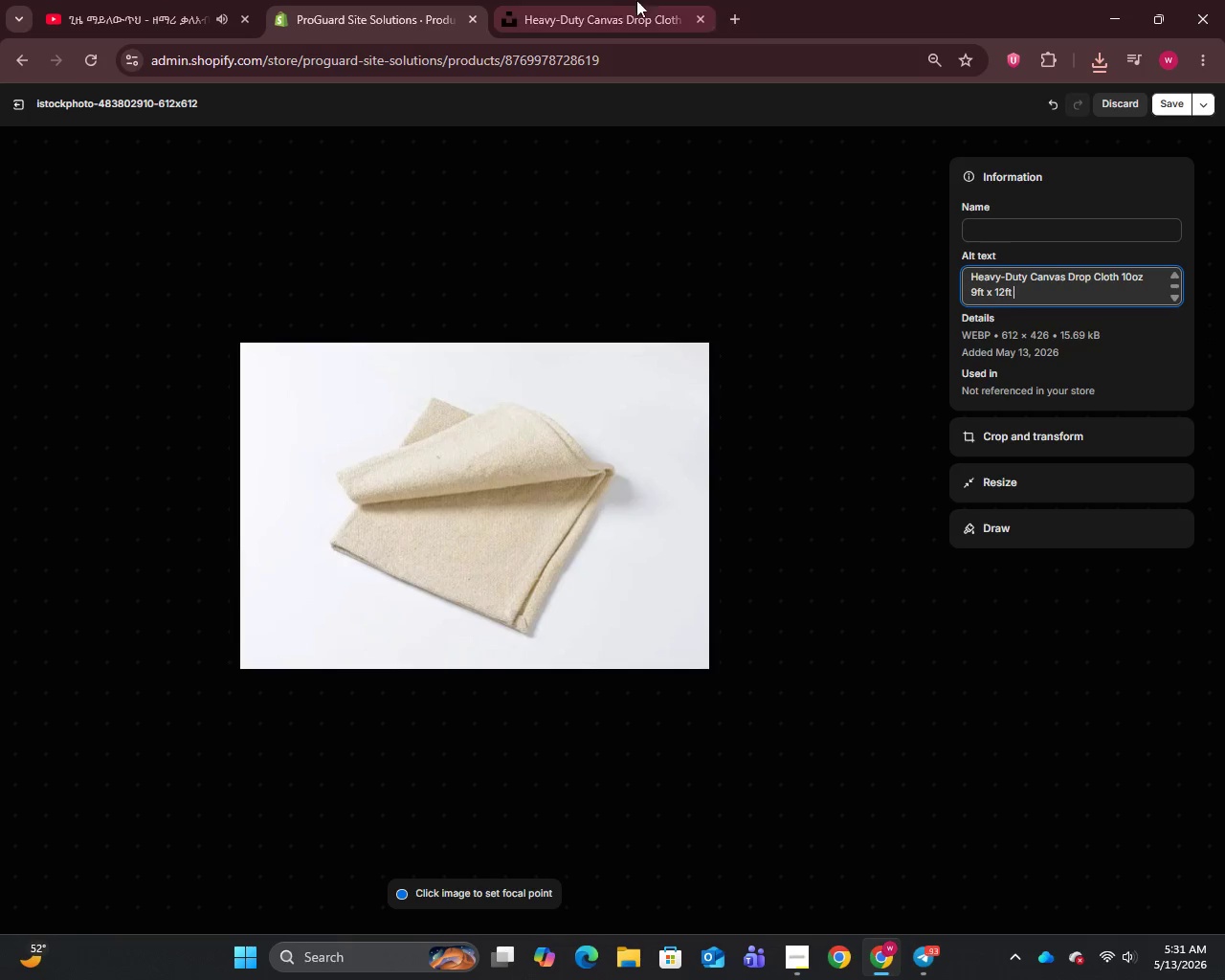 
left_click([594, 0])
 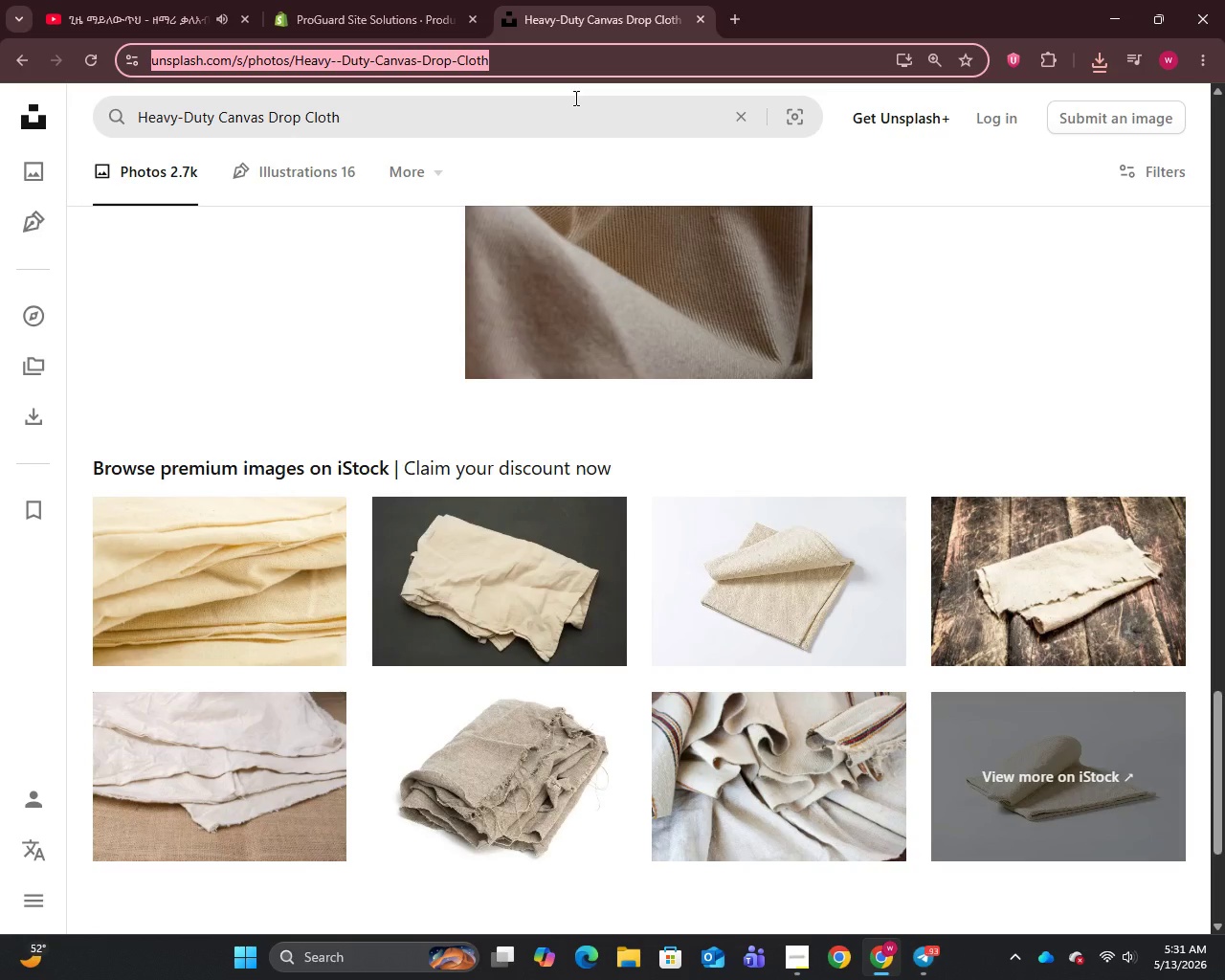 
hold_key(key=ControlLeft, duration=0.83)
 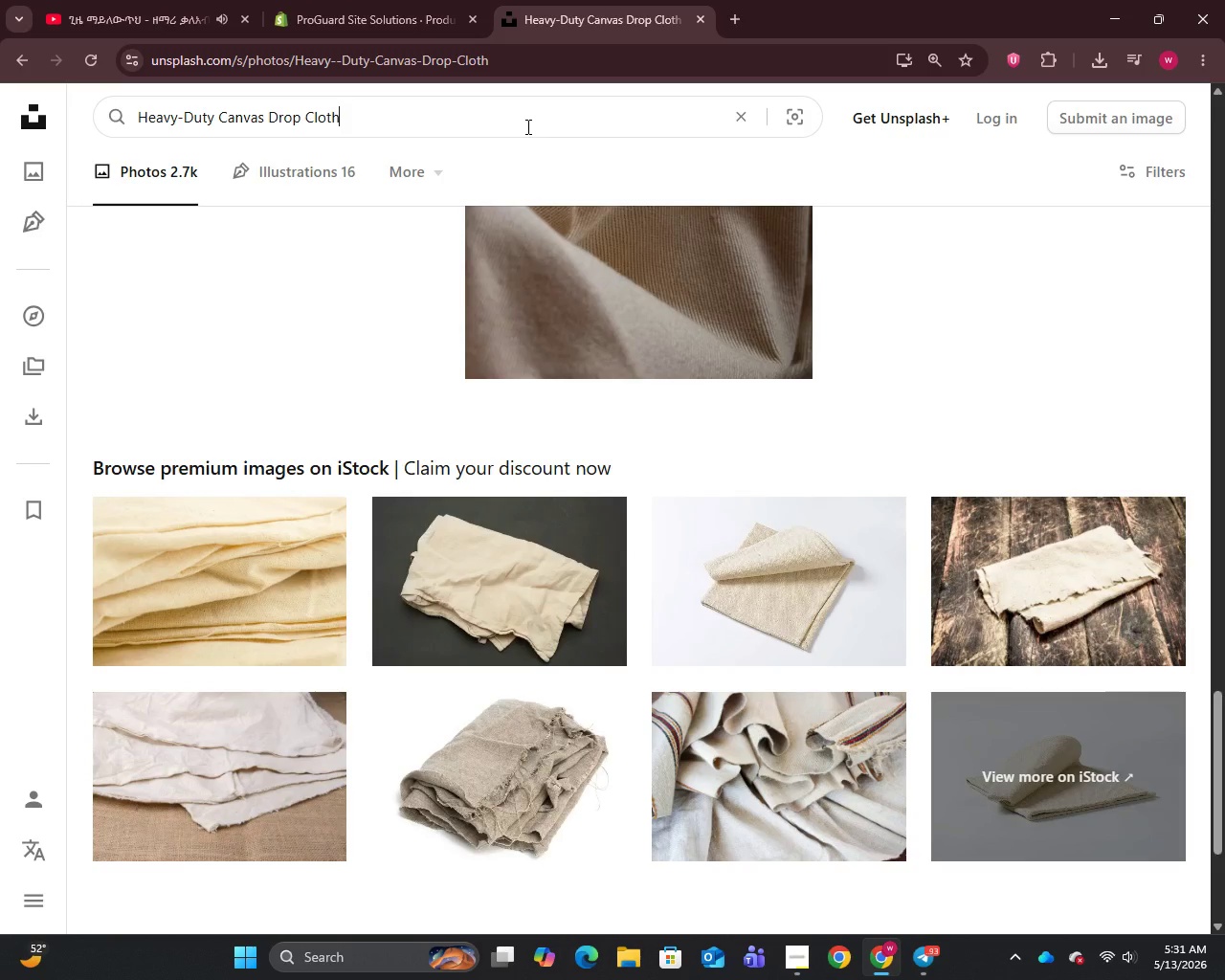 
key(Control+A)
 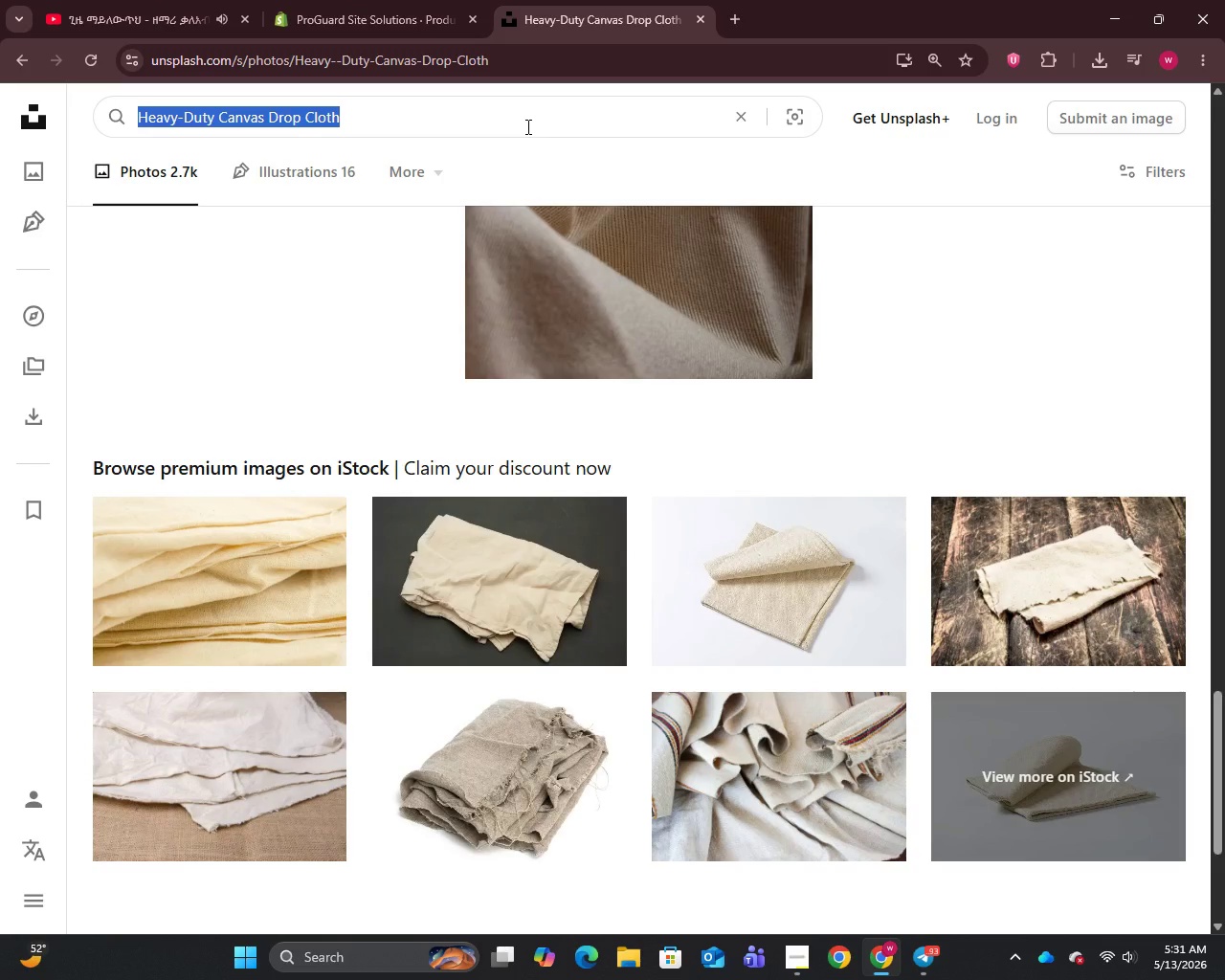 
key(Control+C)
 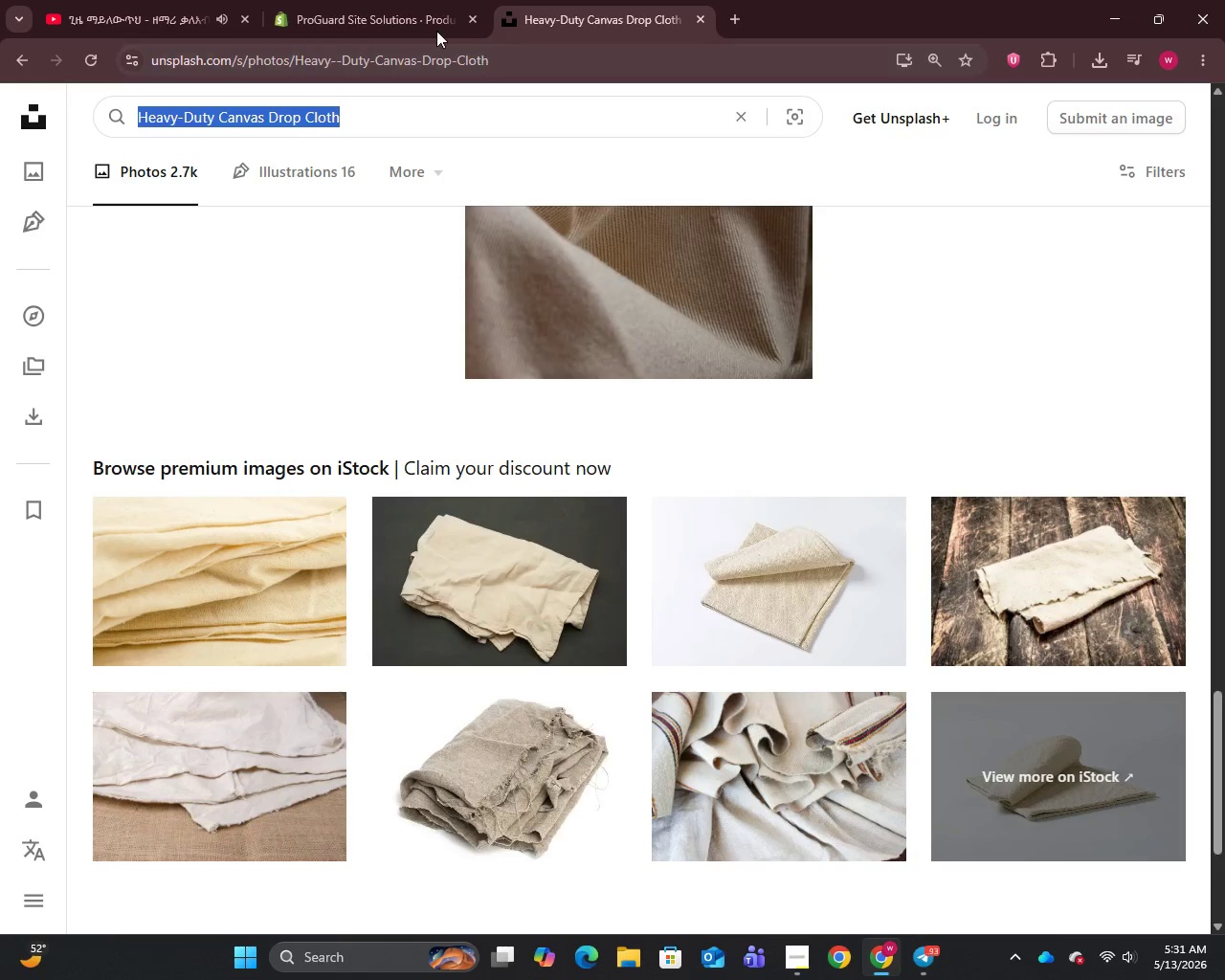 
left_click_drag(start_coordinate=[376, 0], to_coordinate=[392, 14])
 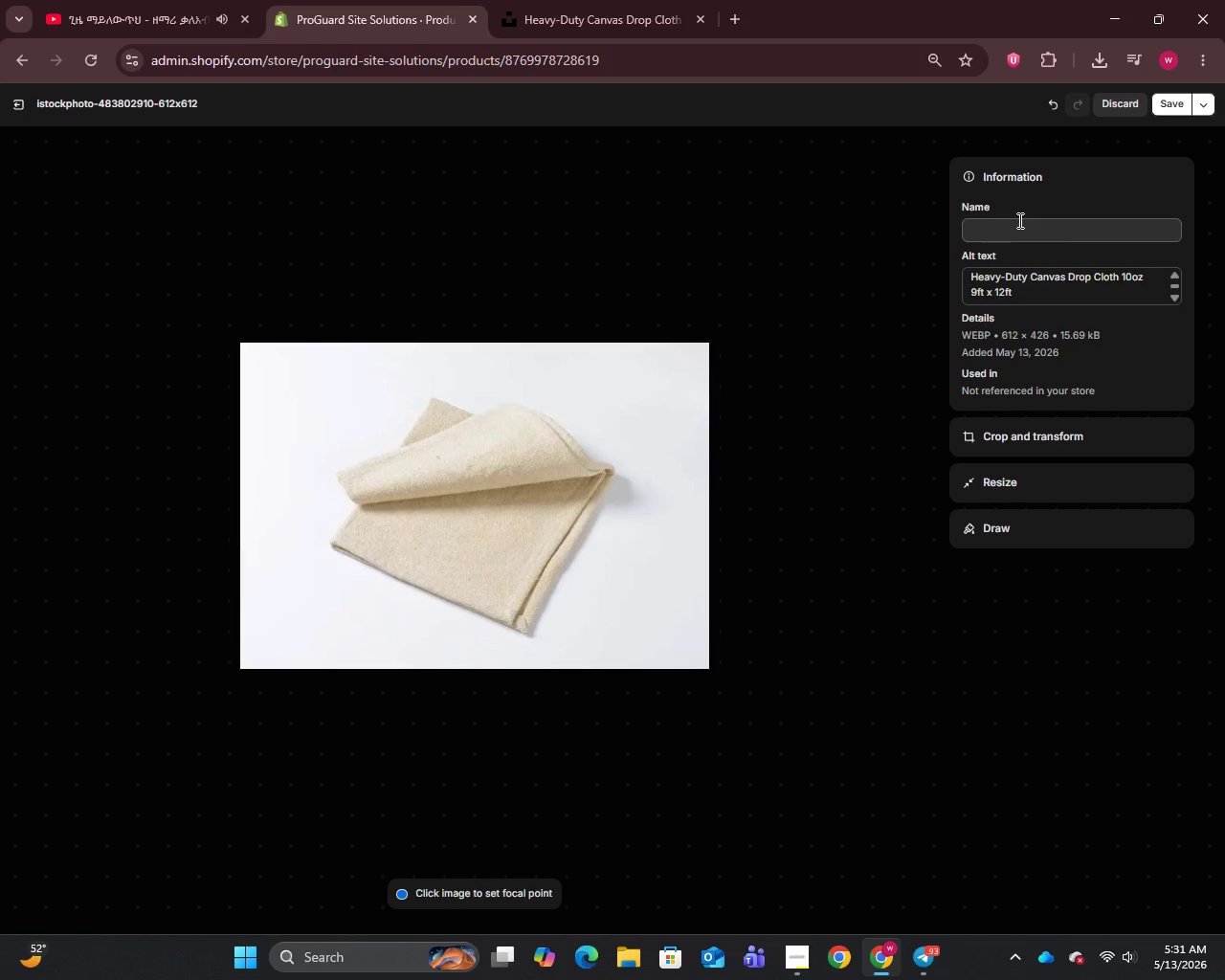 
key(Control+V)
 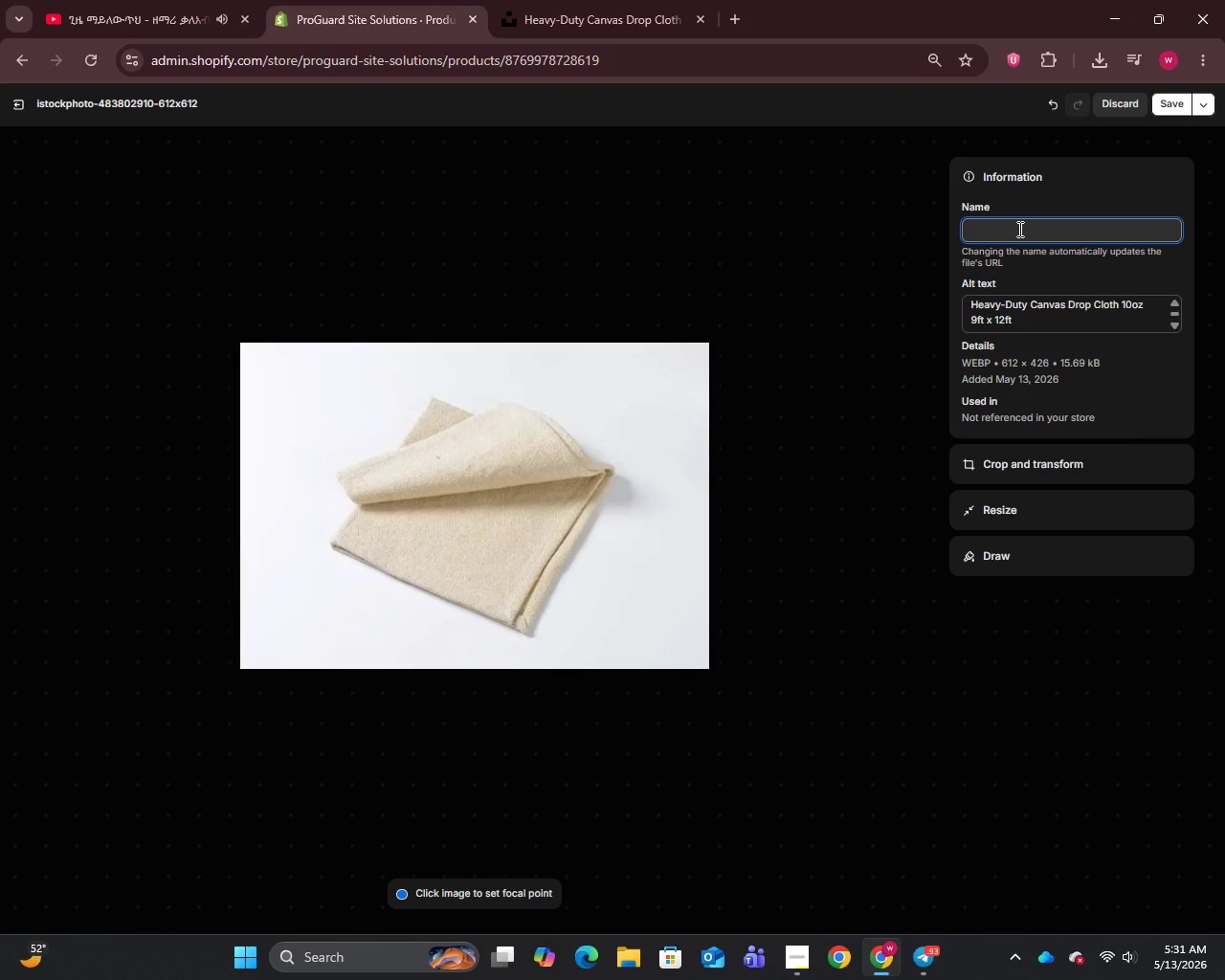 
key(Control+V)
 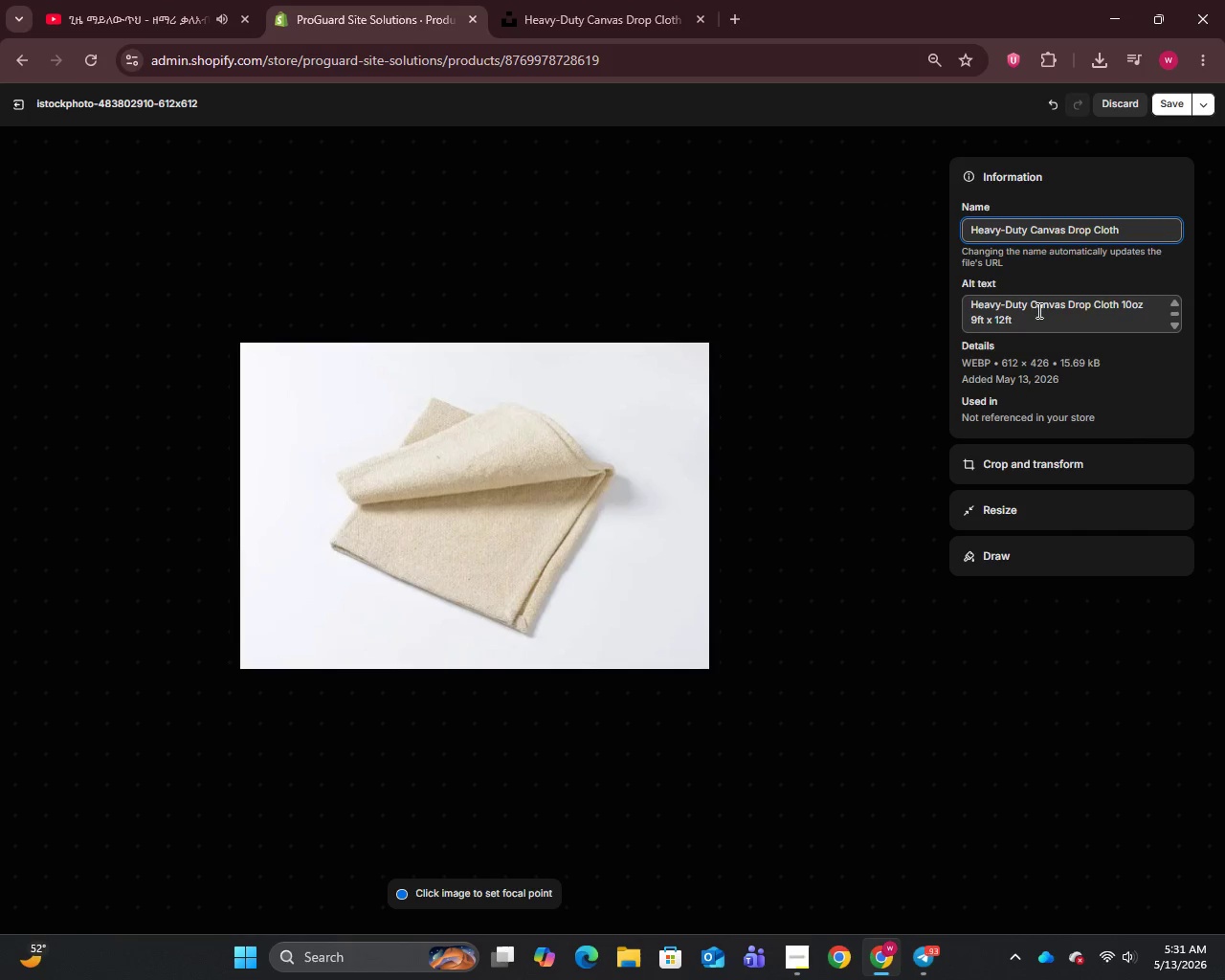 
left_click([1037, 312])
 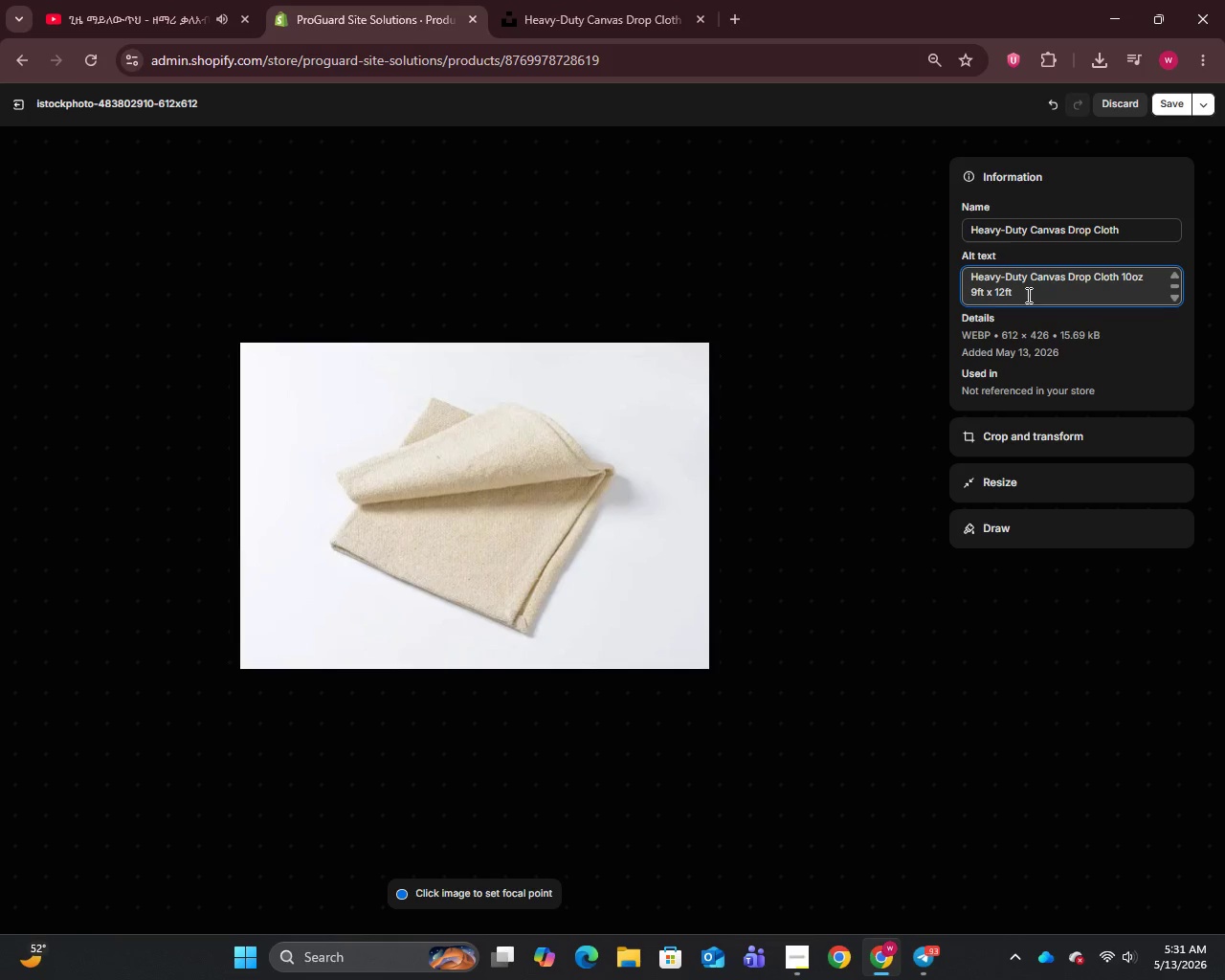 
left_click([1027, 295])
 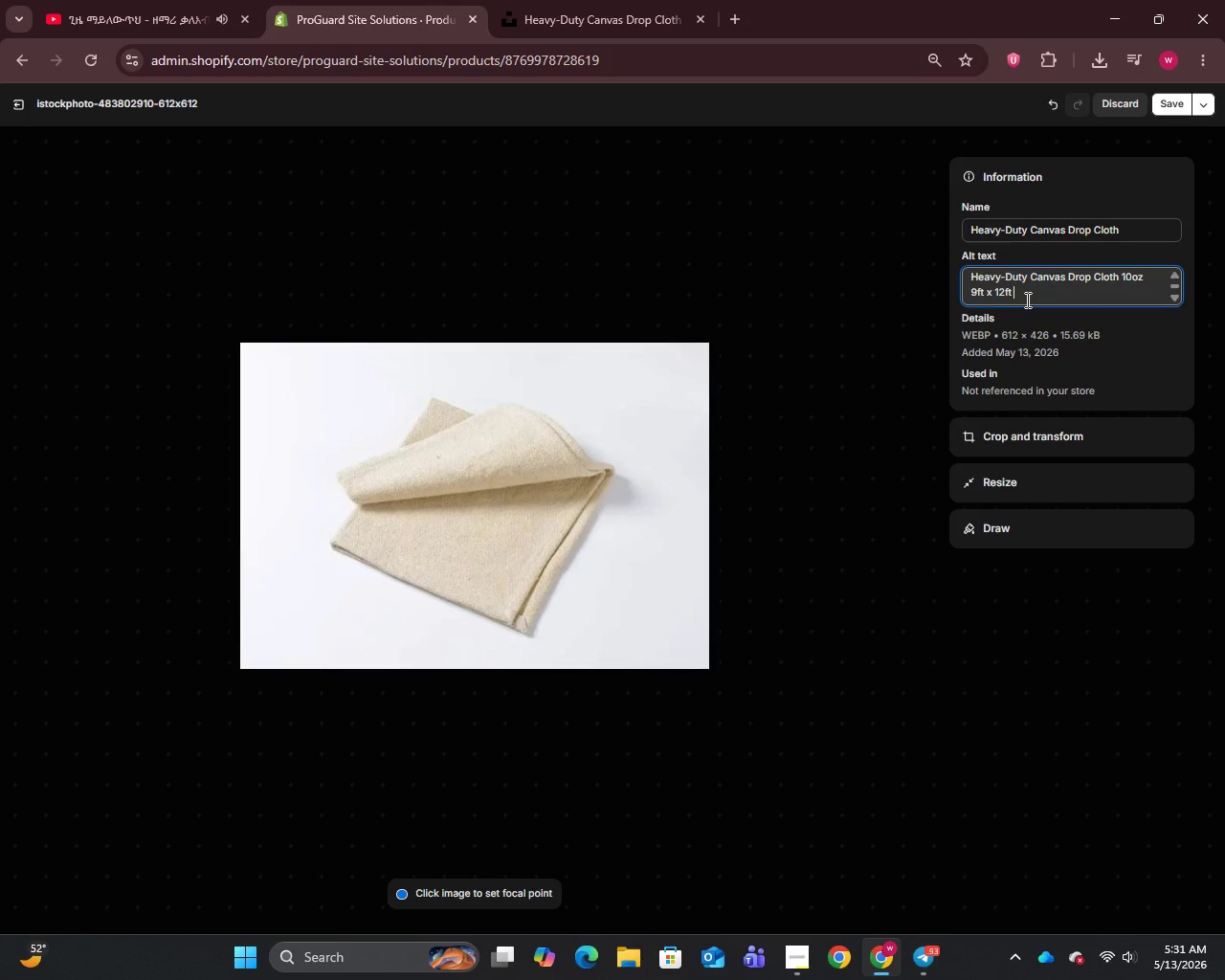 
type(resuable paint and debris protection. ProGuard Site Soluto)
 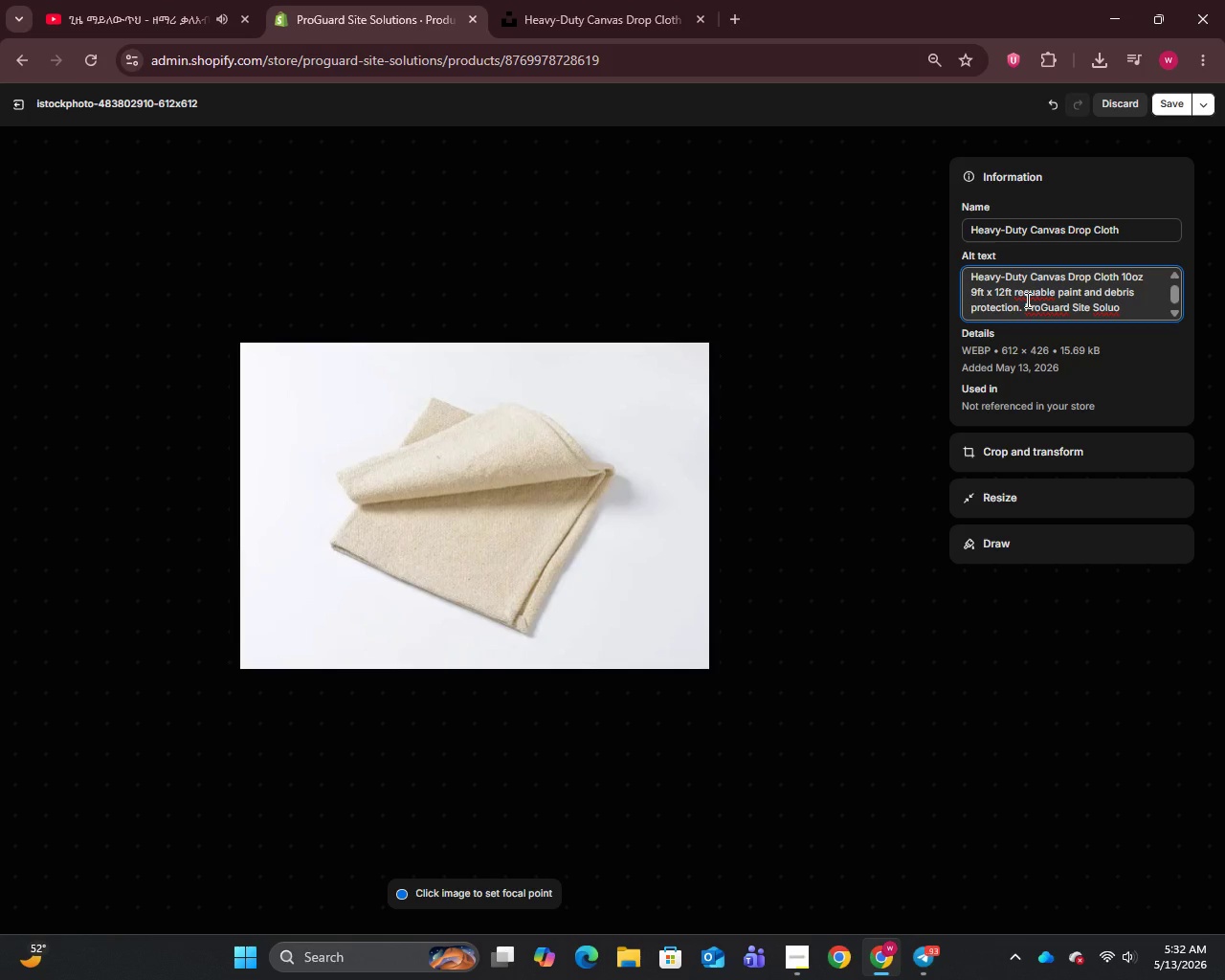 
key(Backspace)
 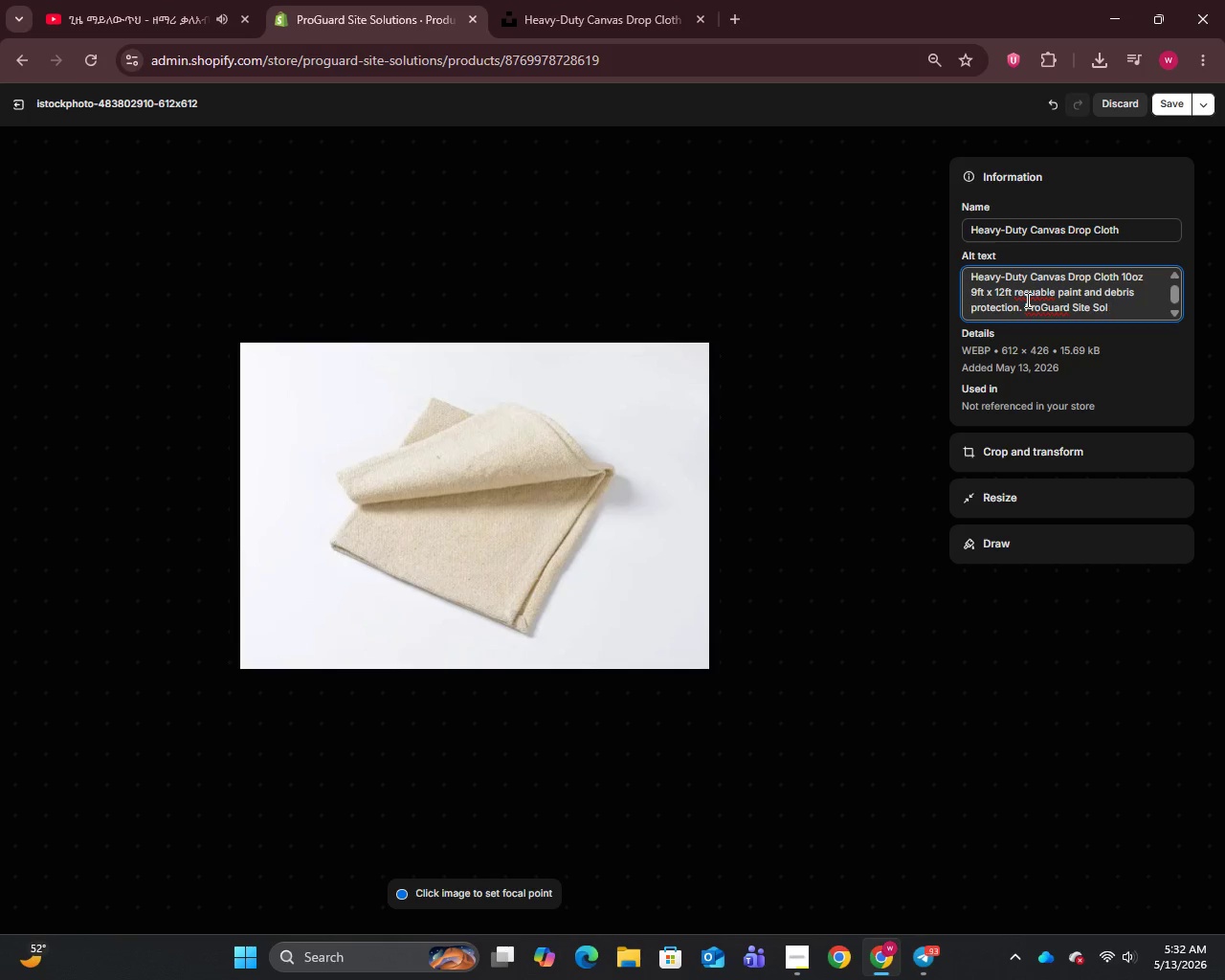 
key(Backspace)
 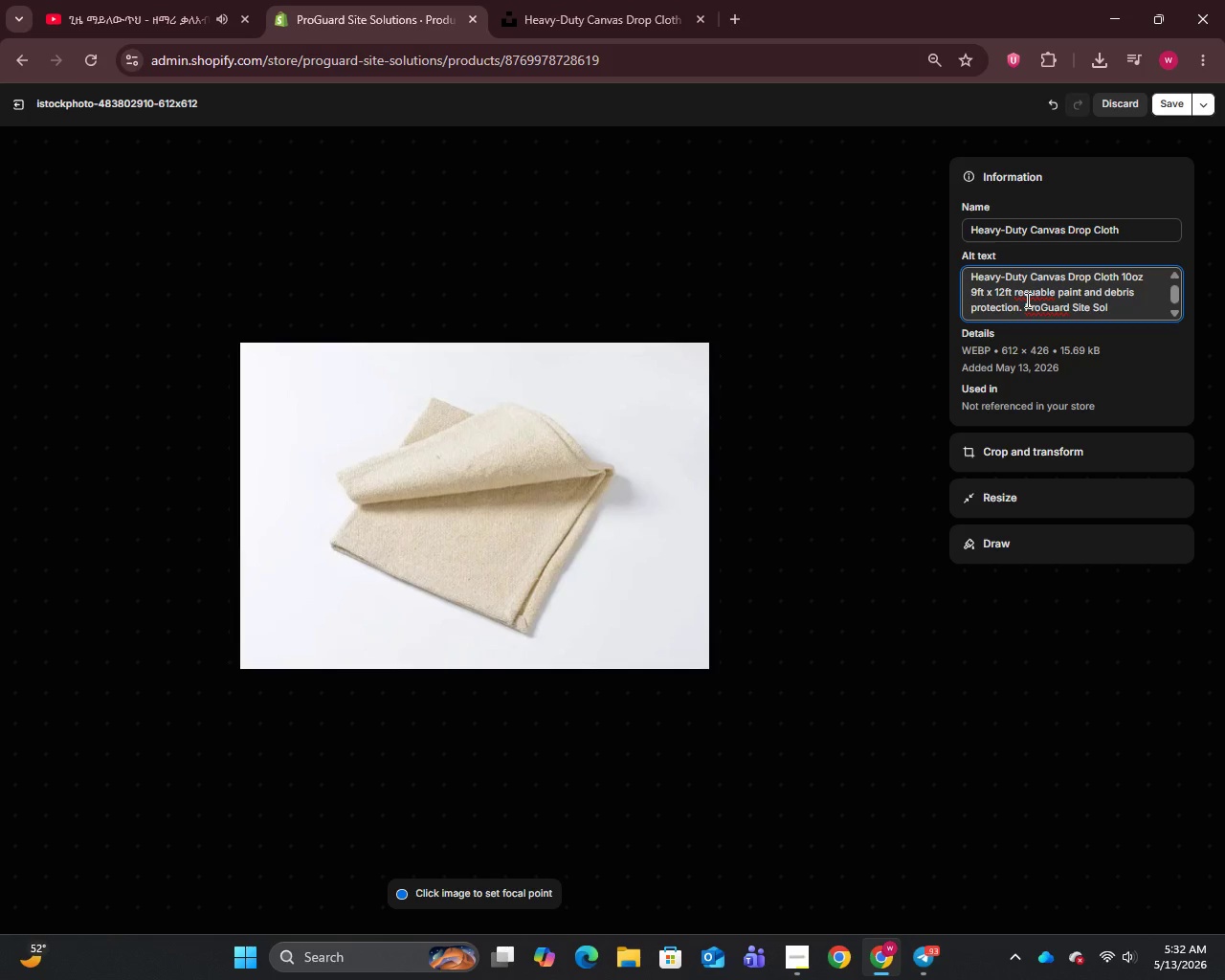 
wait(6.8)
 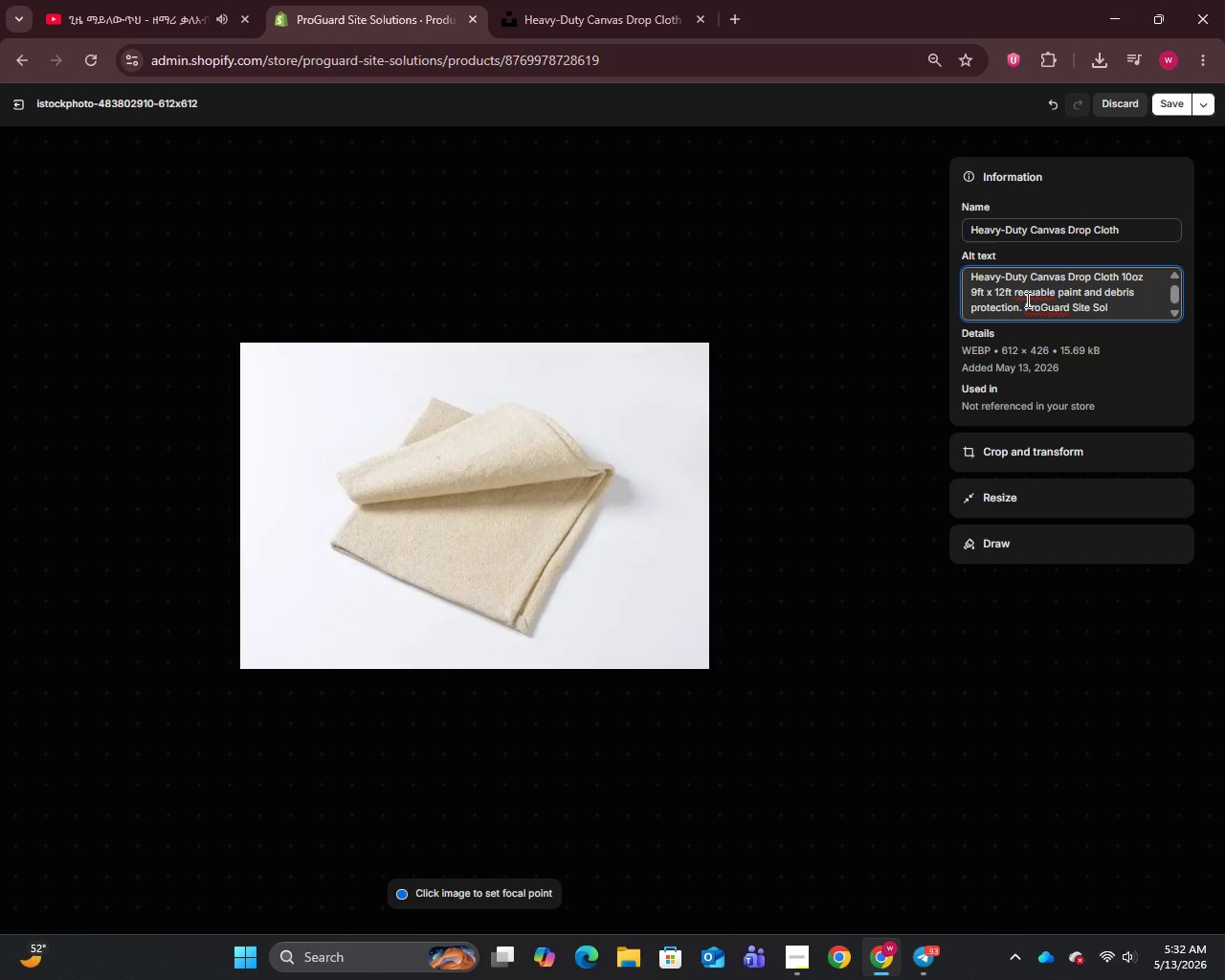 
type(utions.)
 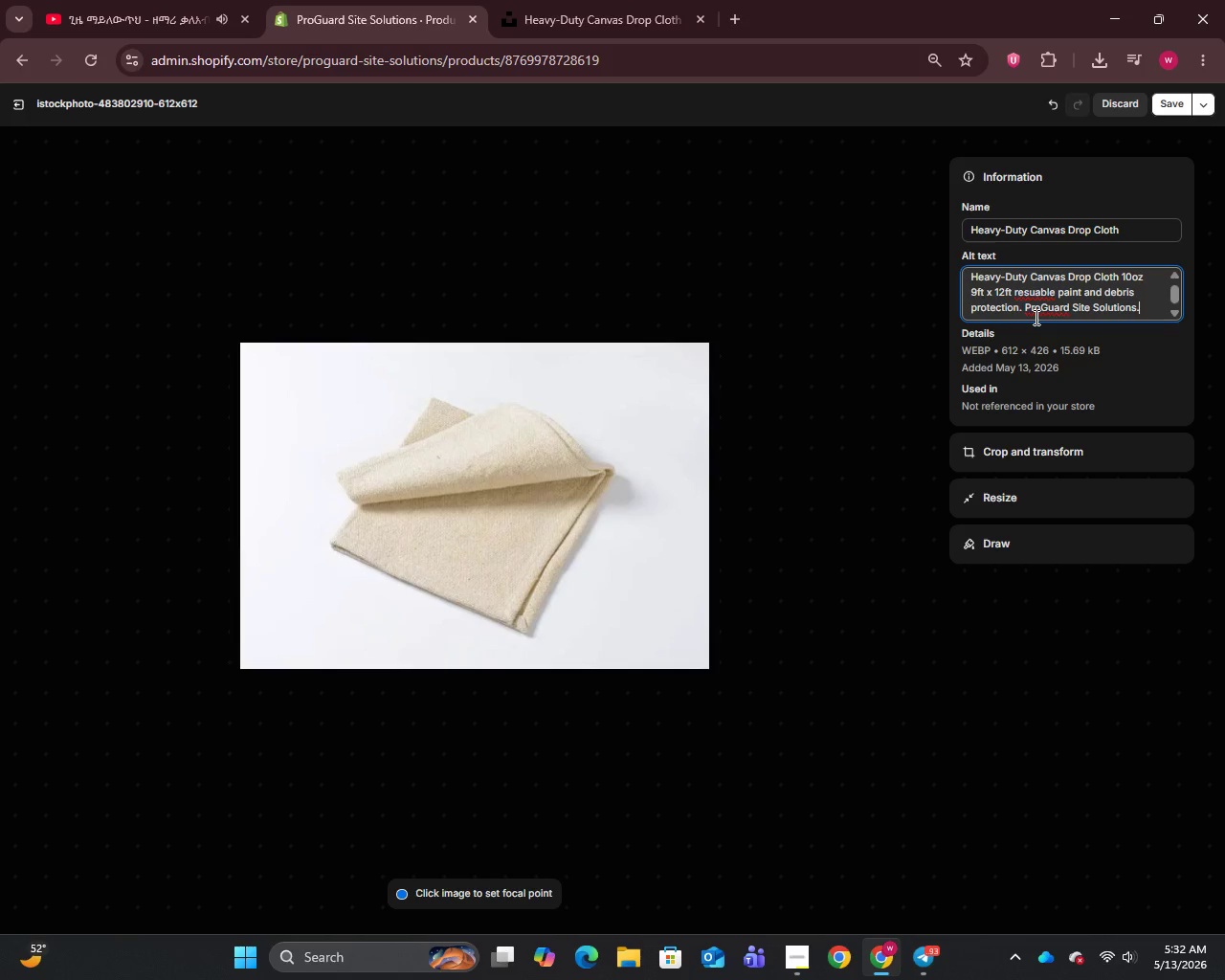 
wait(15.64)
 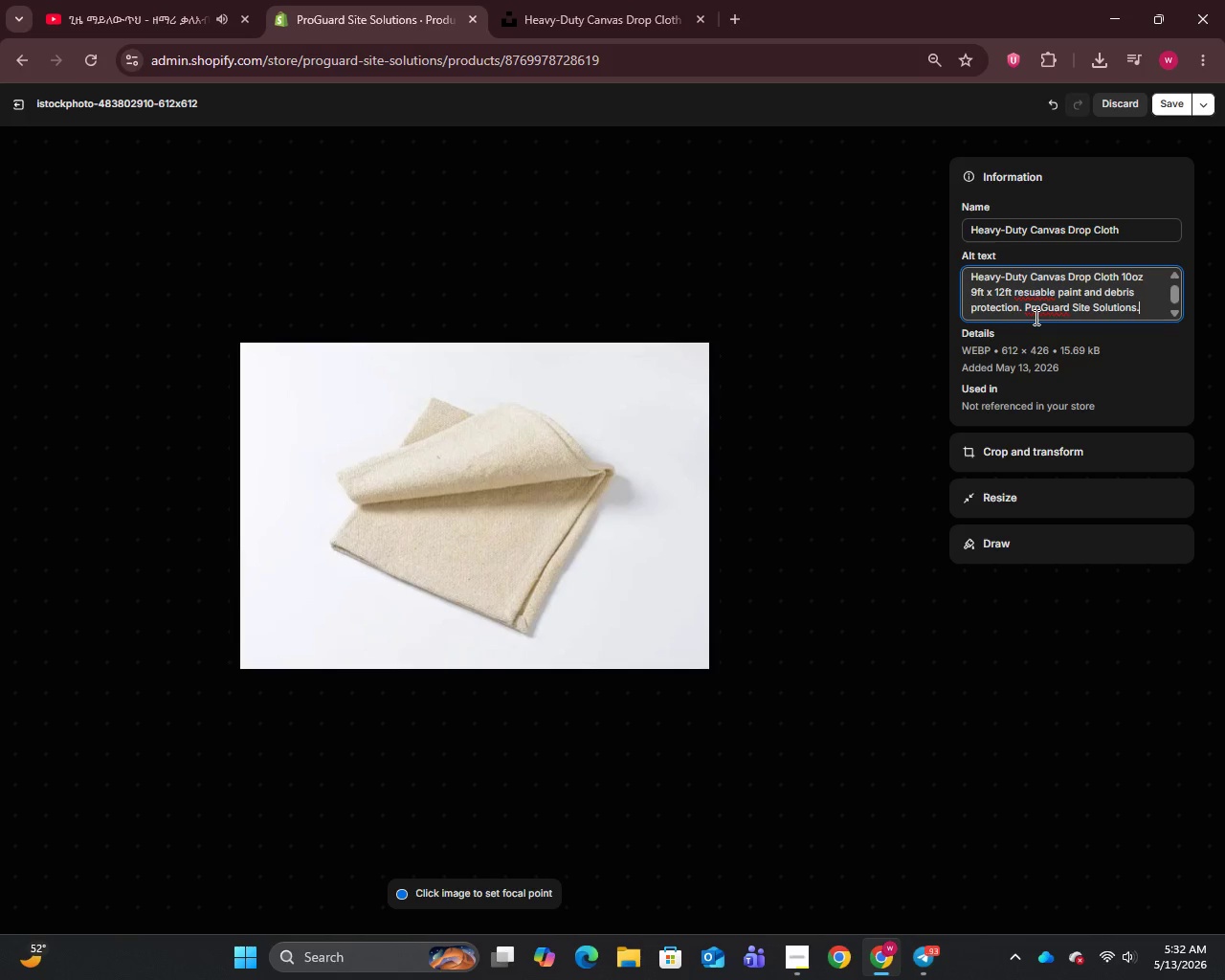 
left_click([1035, 295])
 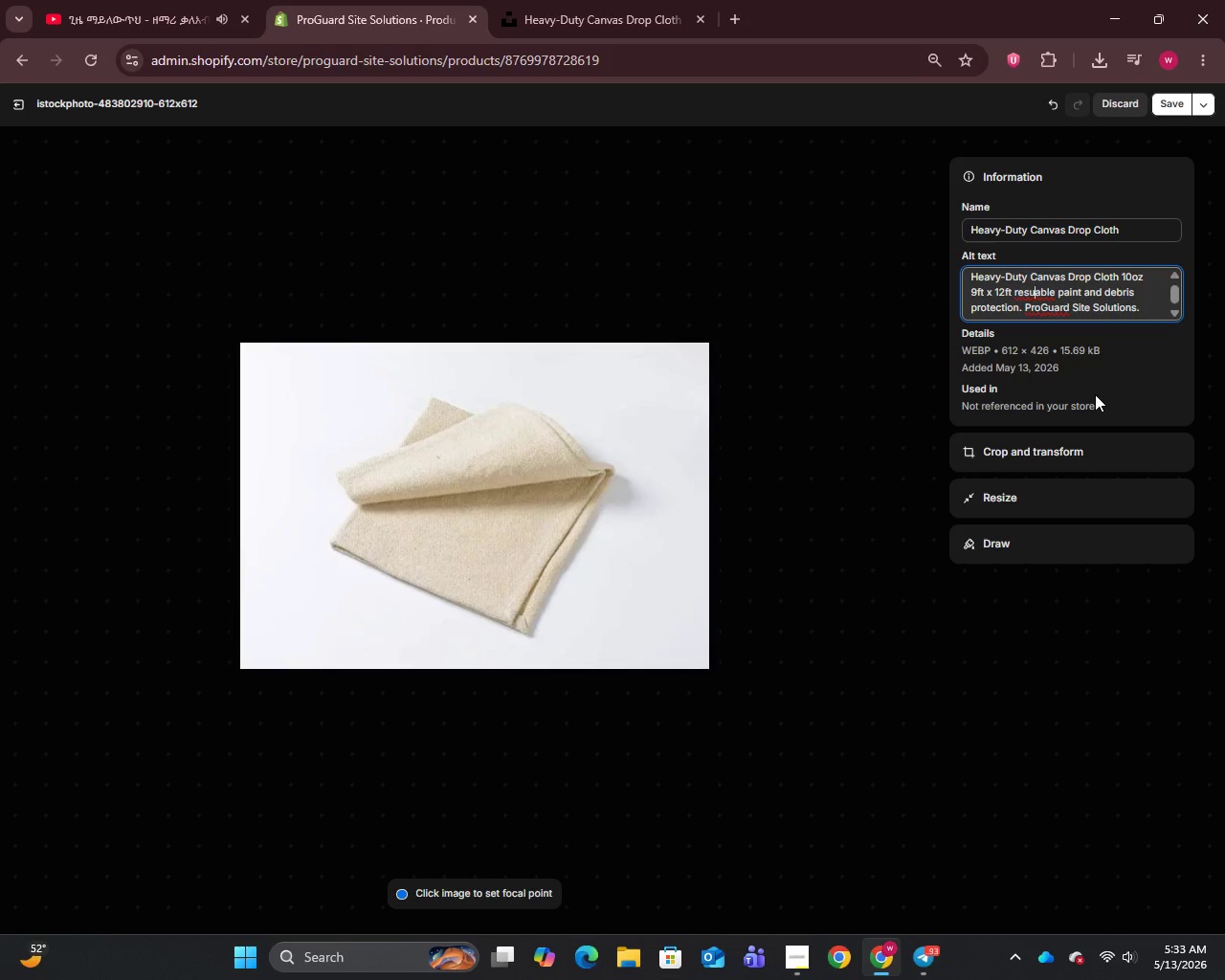 
key(Backspace)
 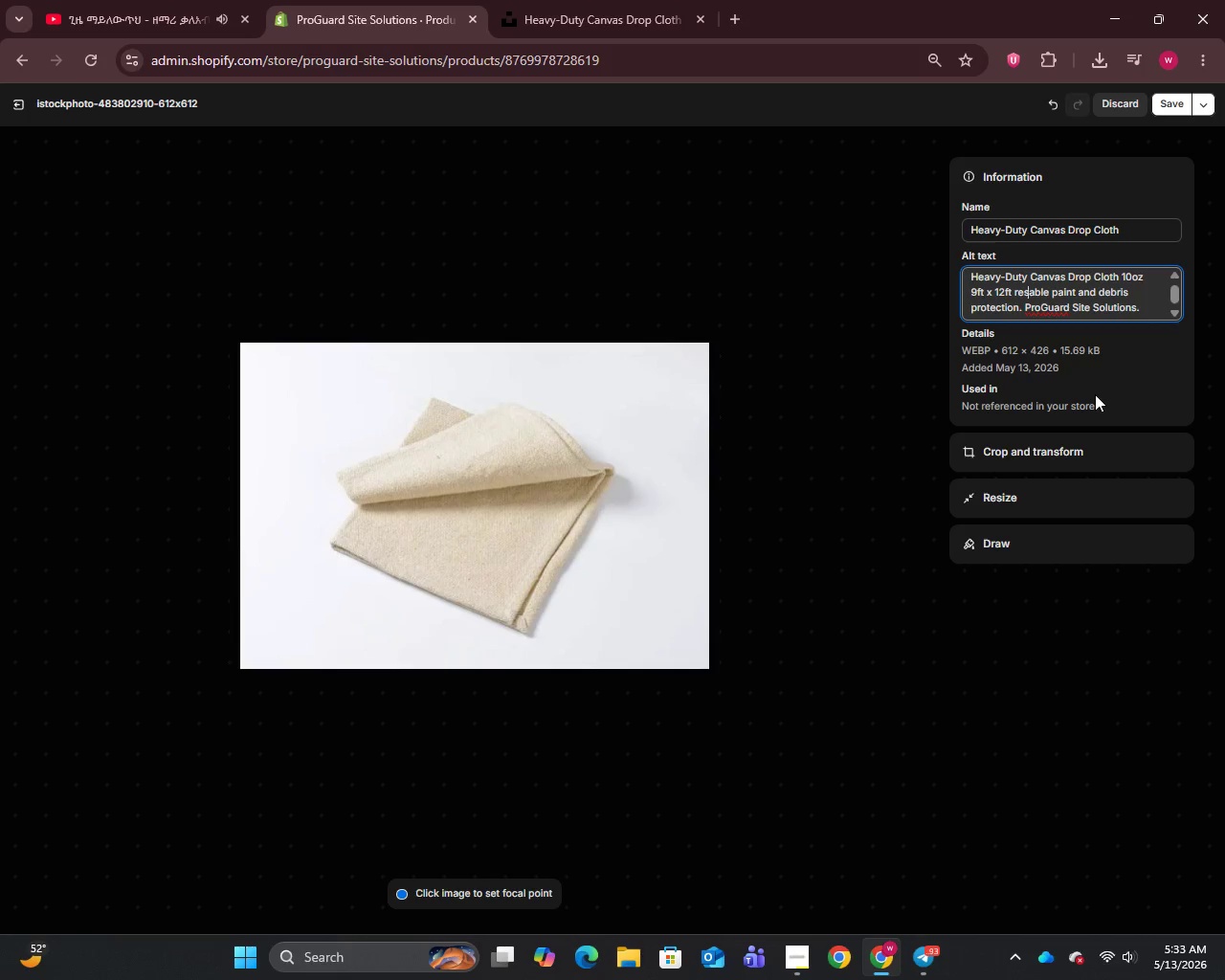 
key(ArrowLeft)
 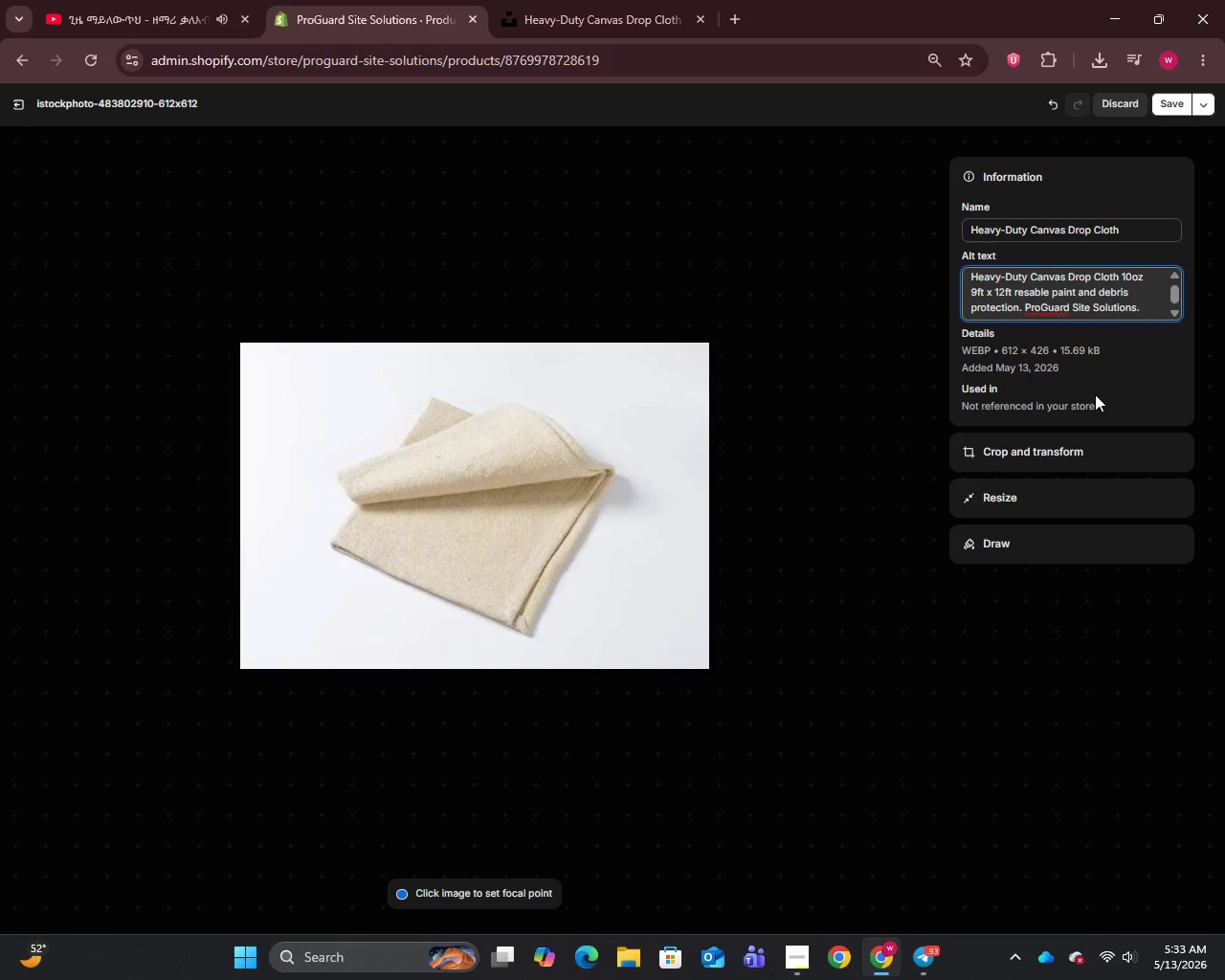 
key(U)
 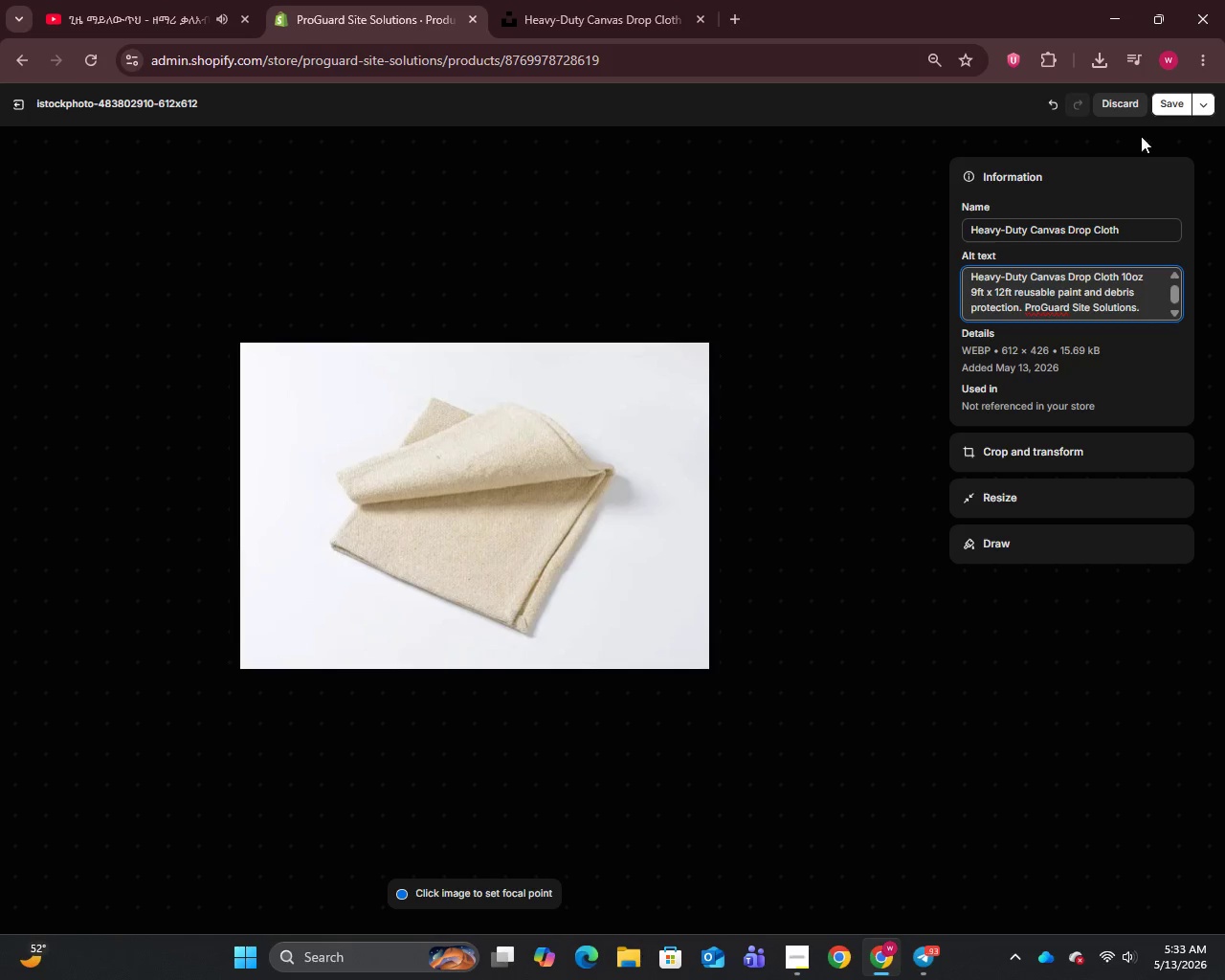 
left_click([1163, 109])
 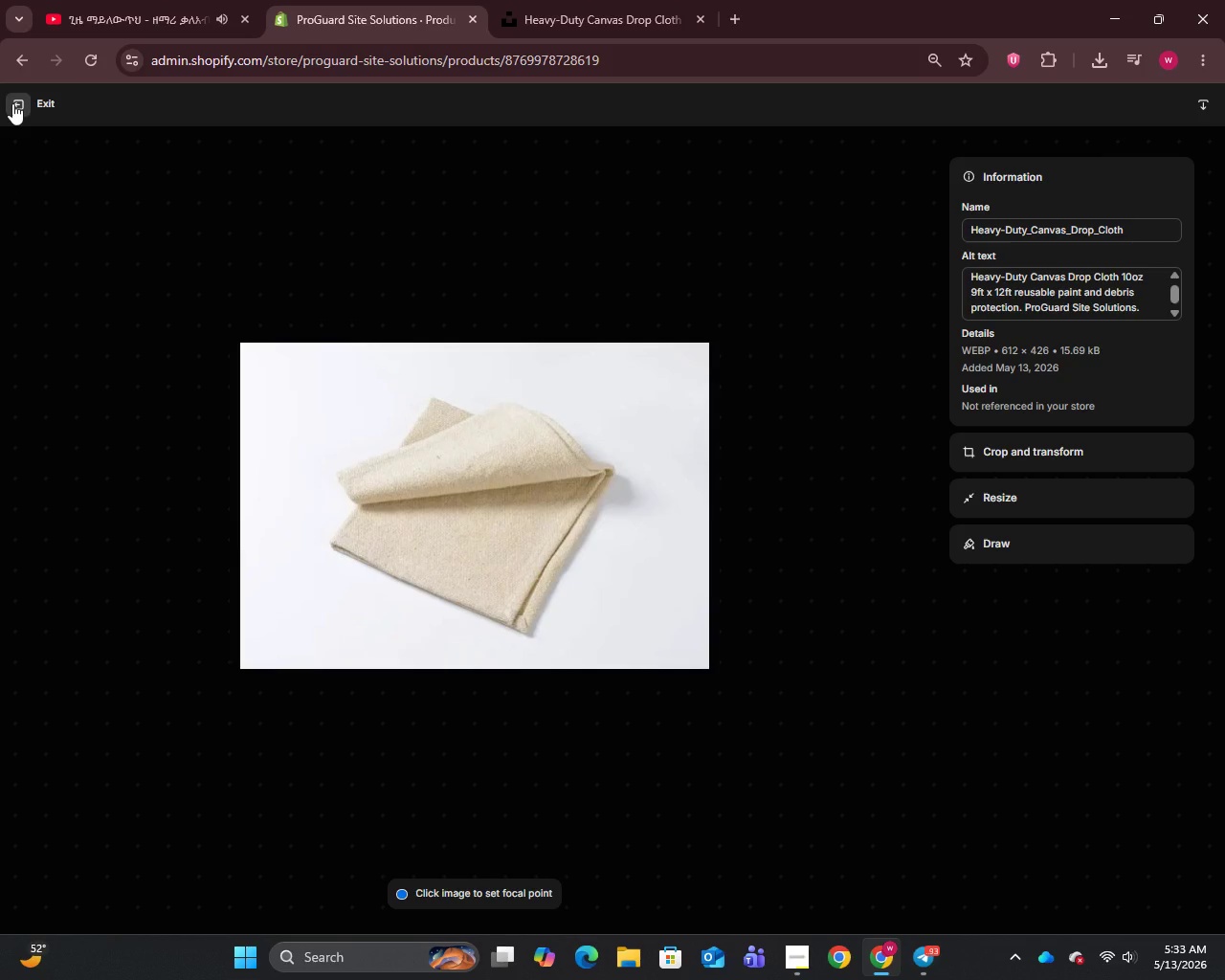 
left_click([12, 103])
 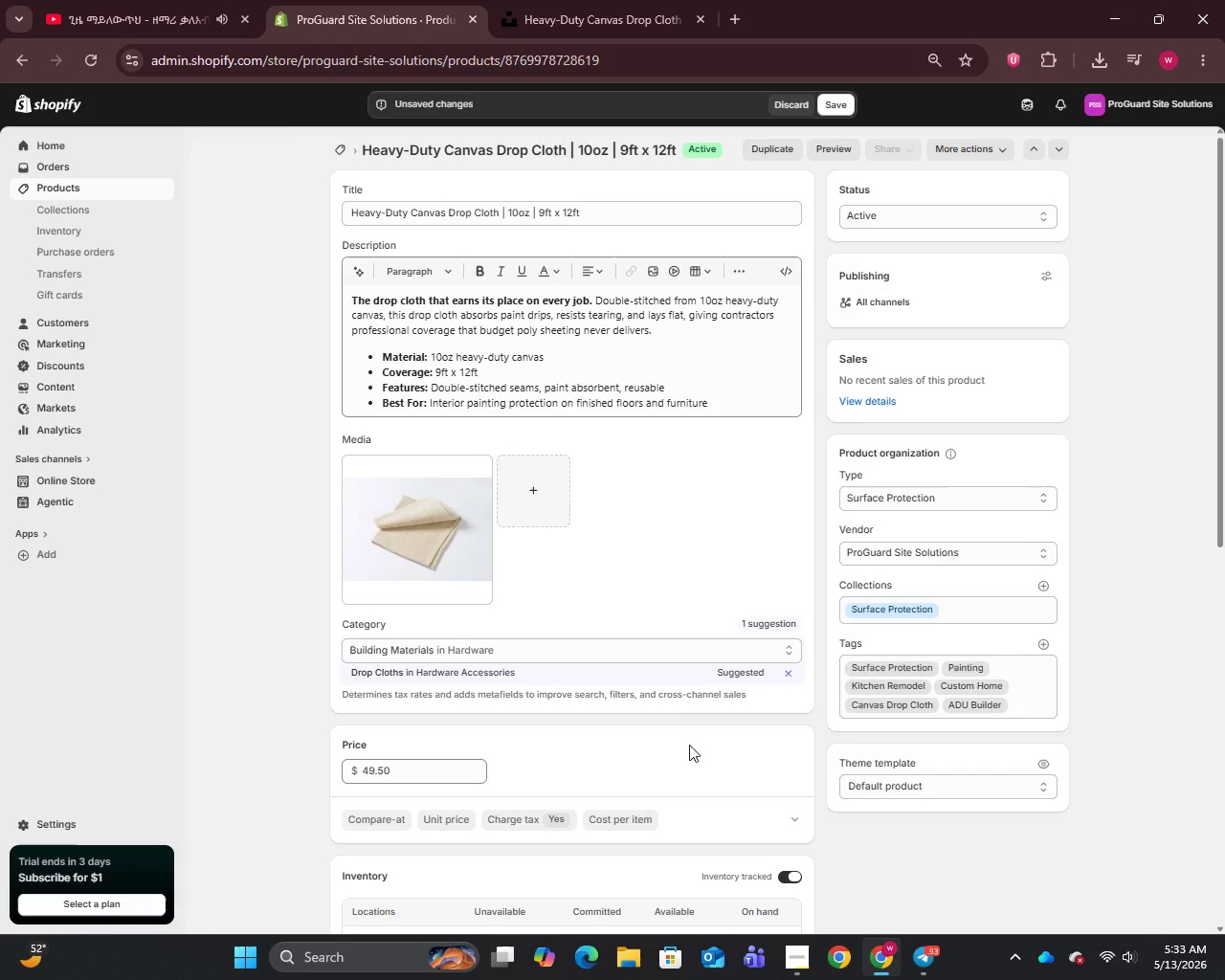 
scroll: coordinate [770, 796], scroll_direction: down, amount: 14.0
 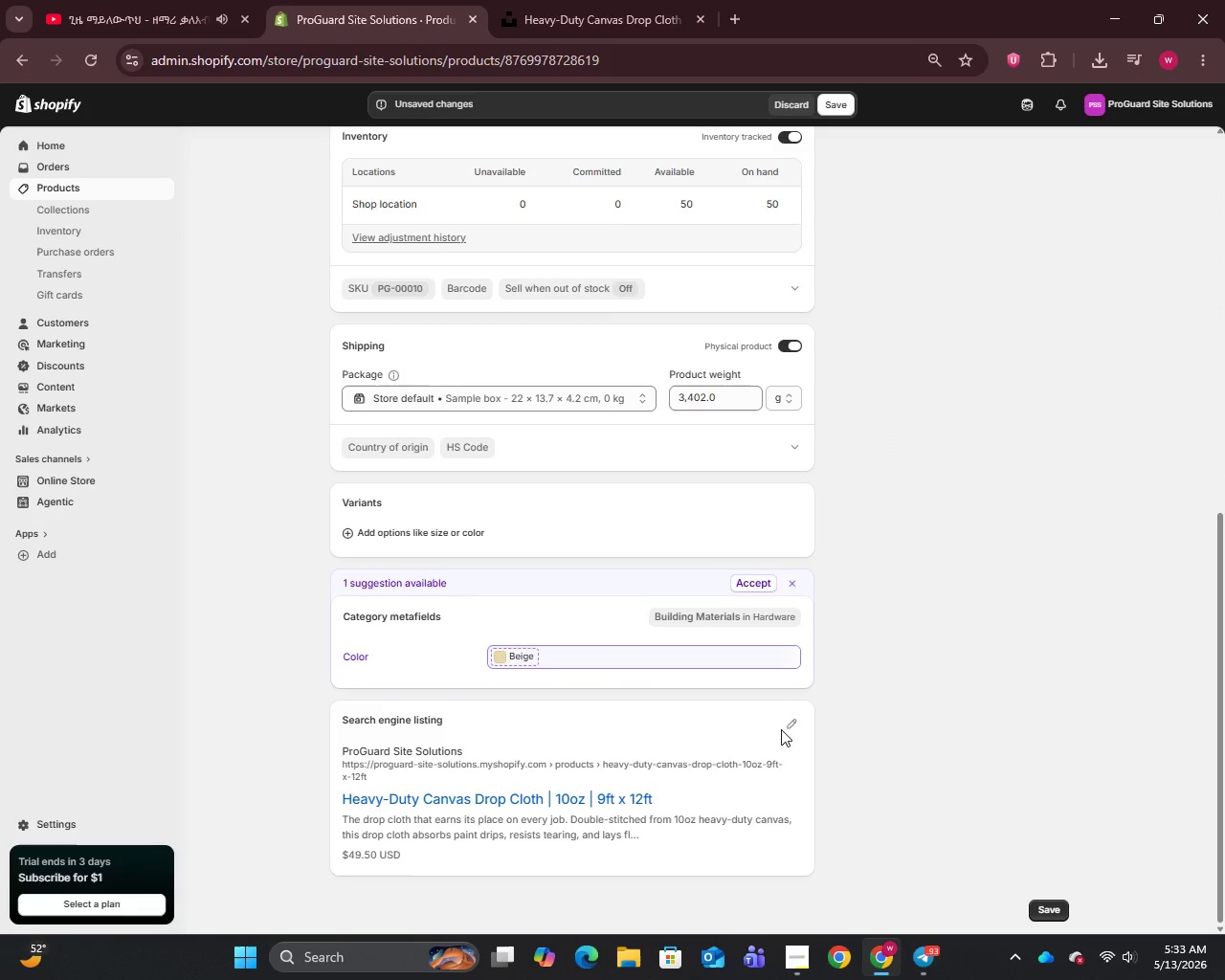 
double_click([783, 728])
 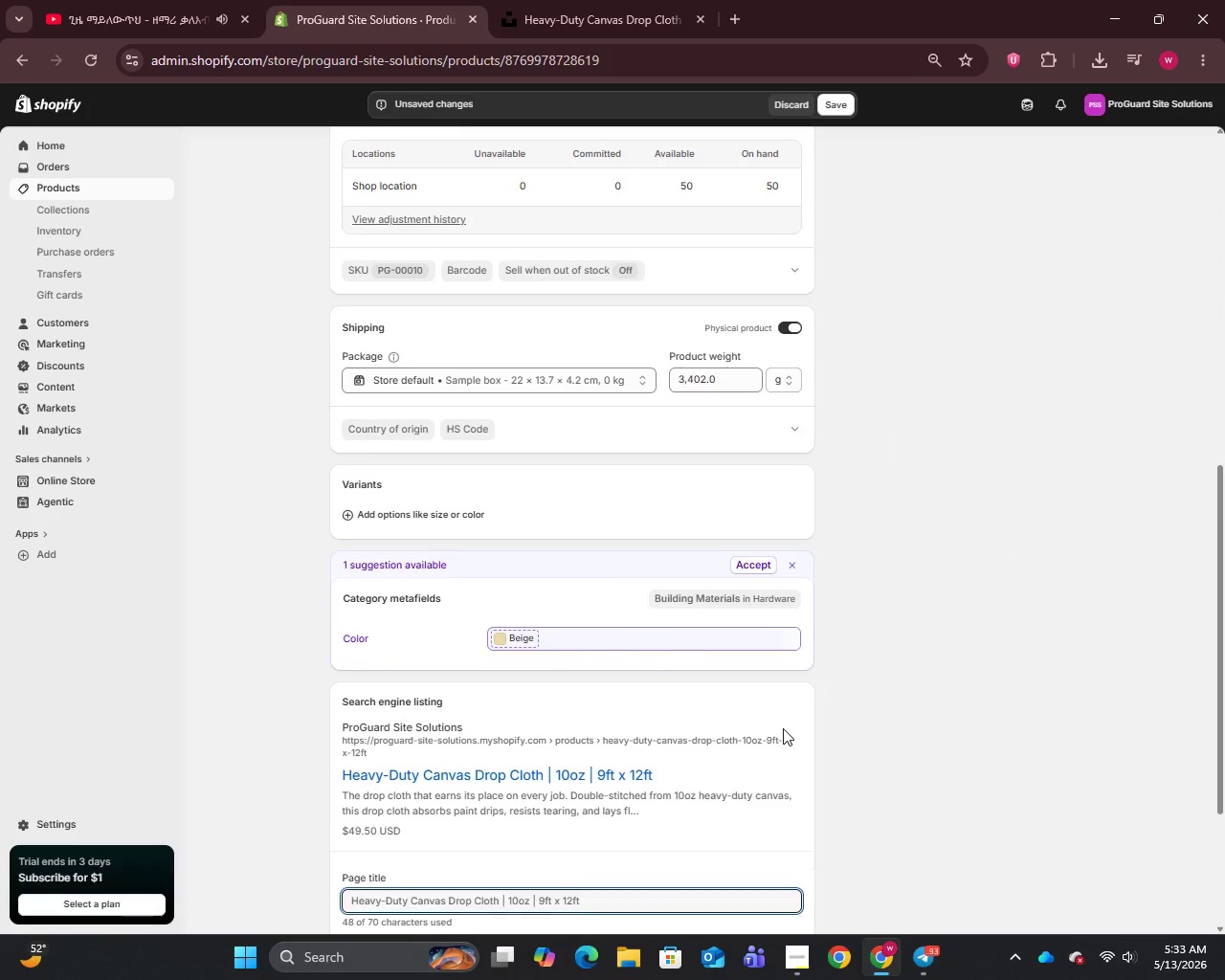 
scroll: coordinate [783, 728], scroll_direction: down, amount: 5.0
 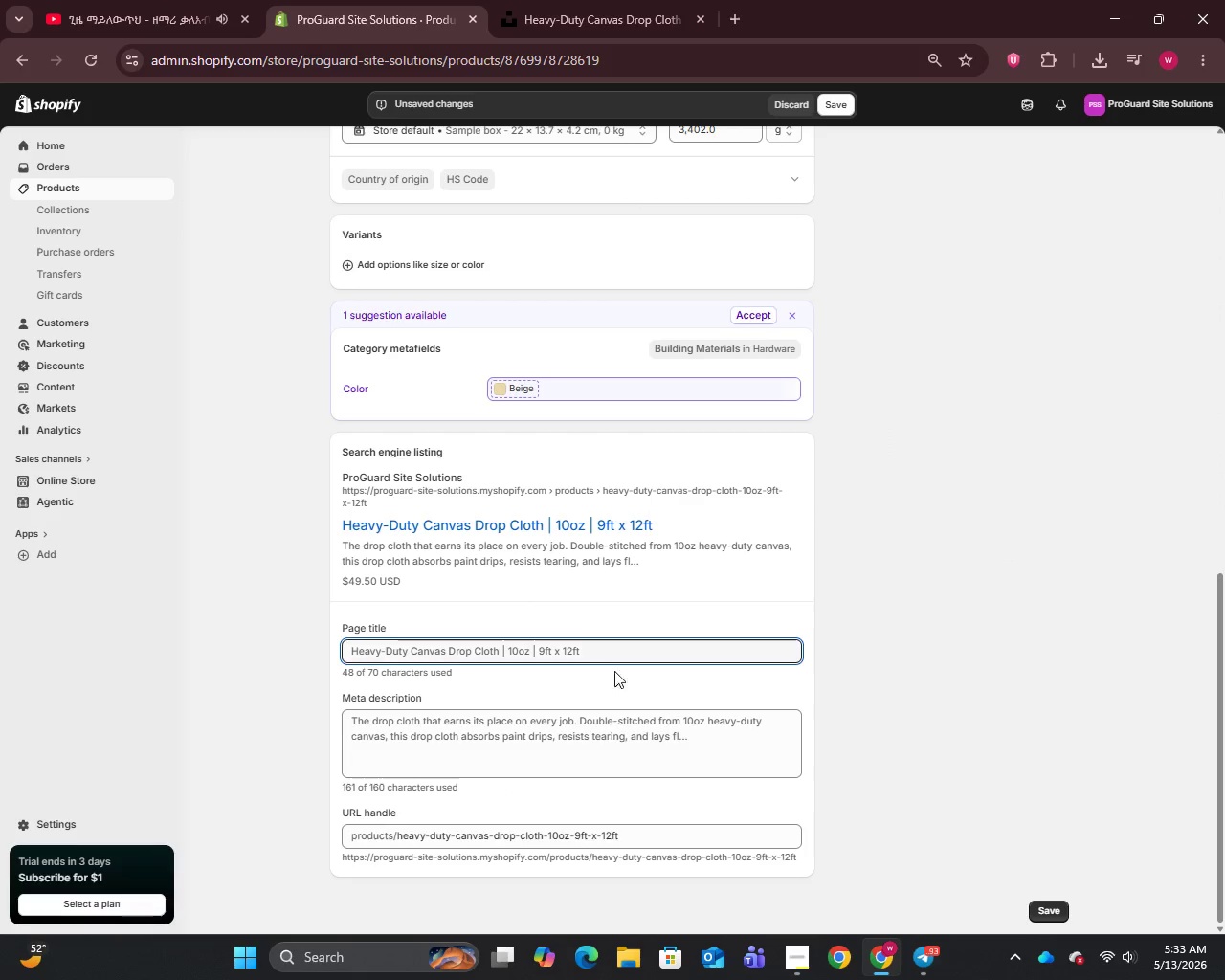 
left_click([596, 768])
 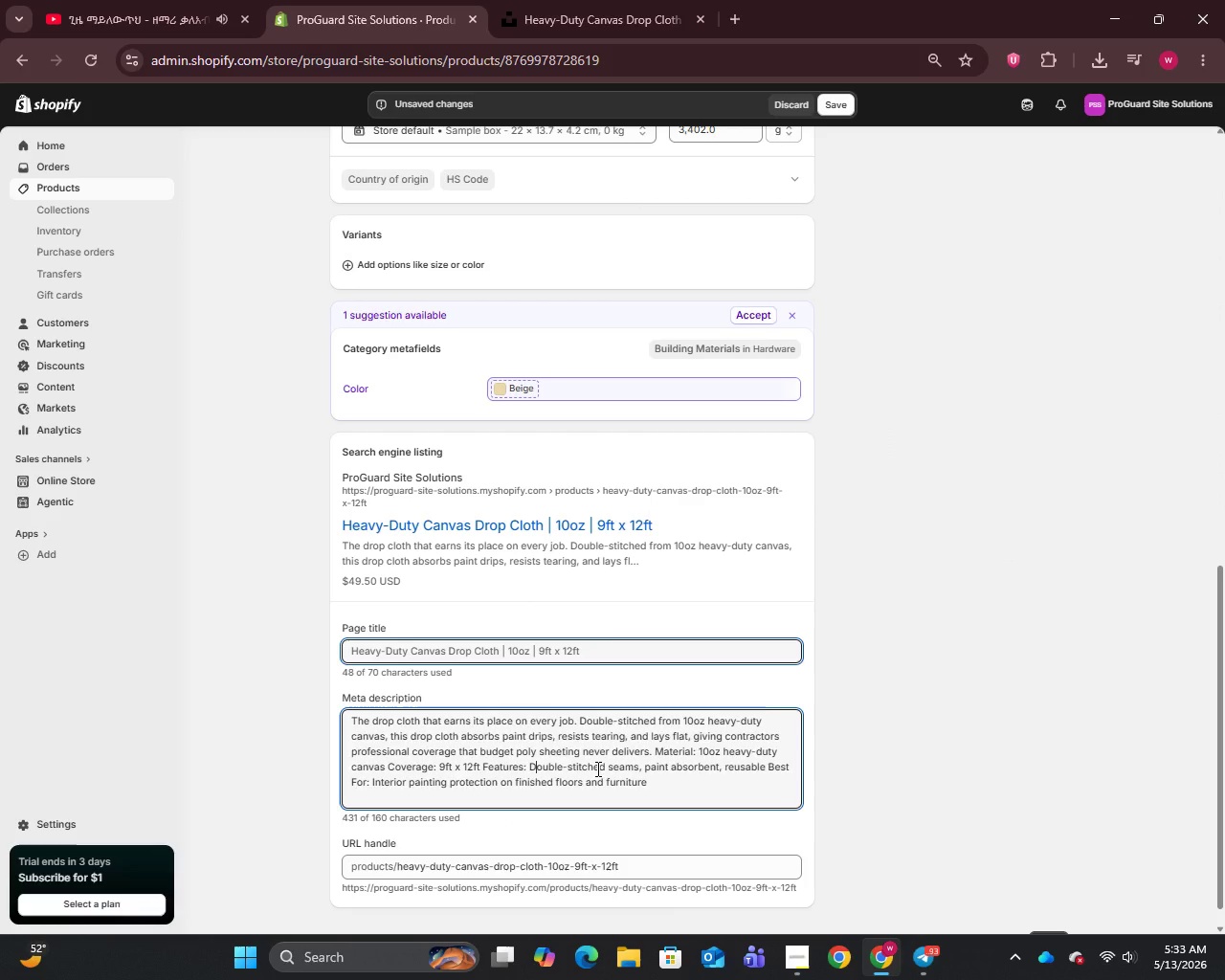 
key(Control+A)
 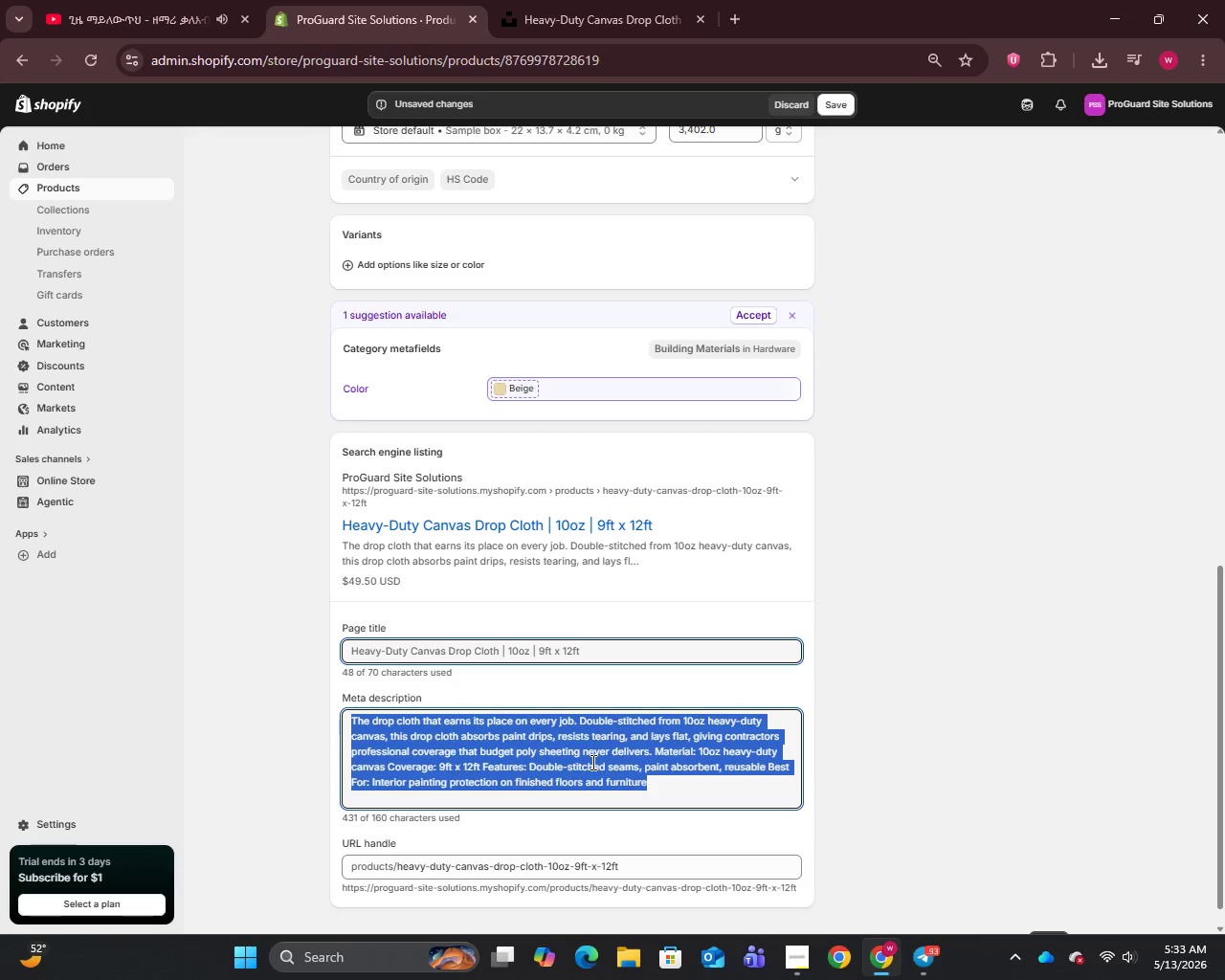 
wait(7.11)
 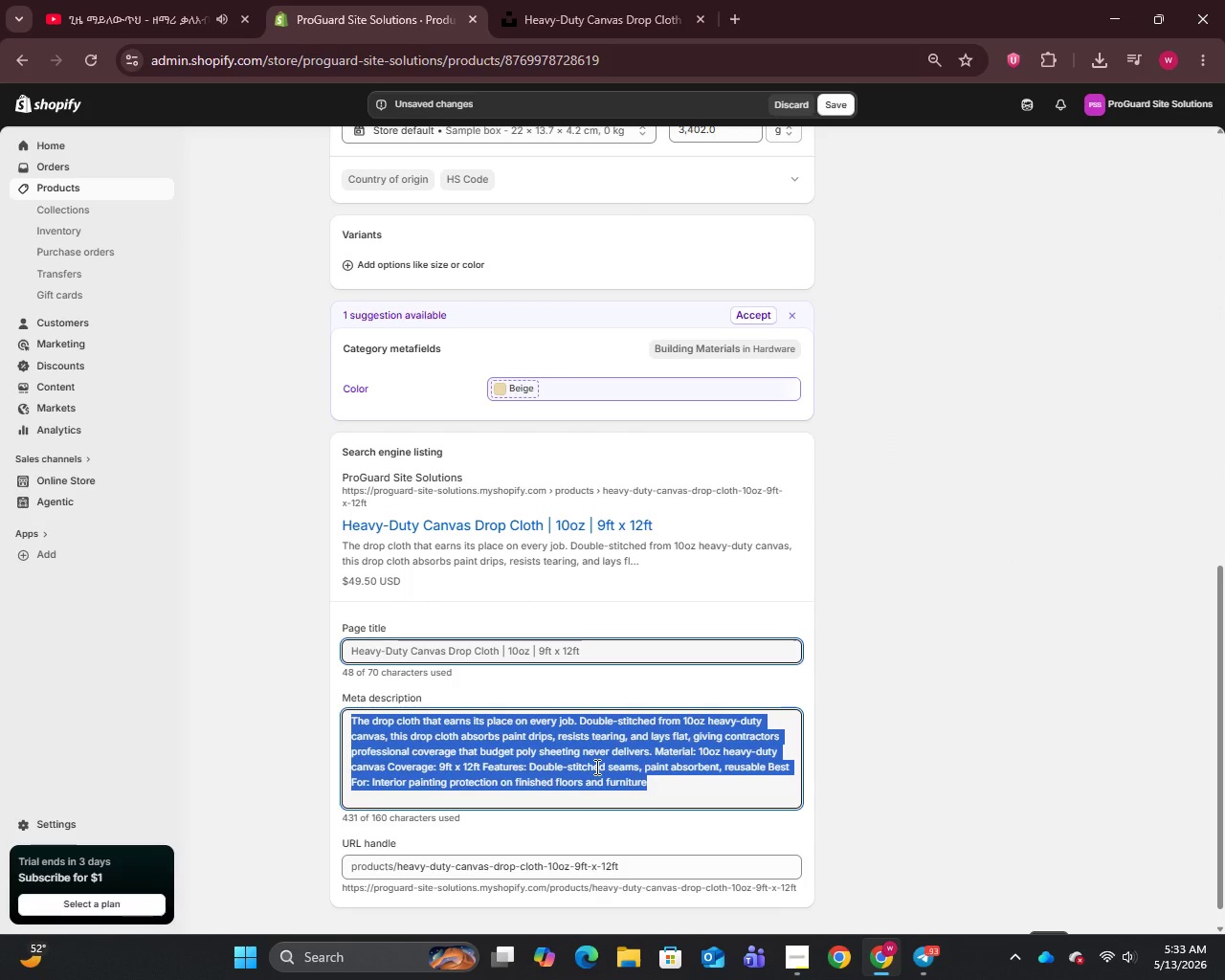 
scroll: coordinate [560, 397], scroll_direction: up, amount: 10.0
 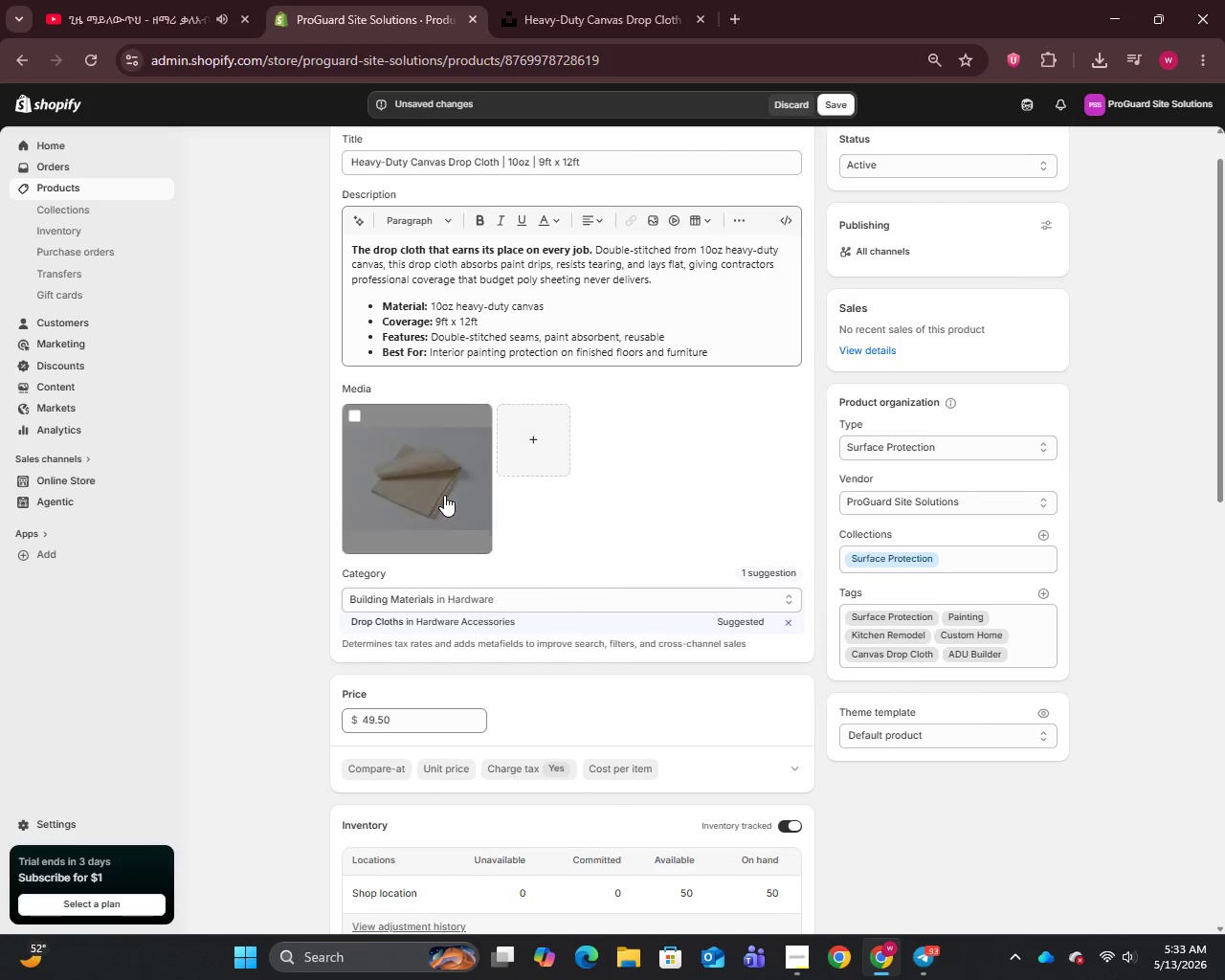 
left_click([444, 498])
 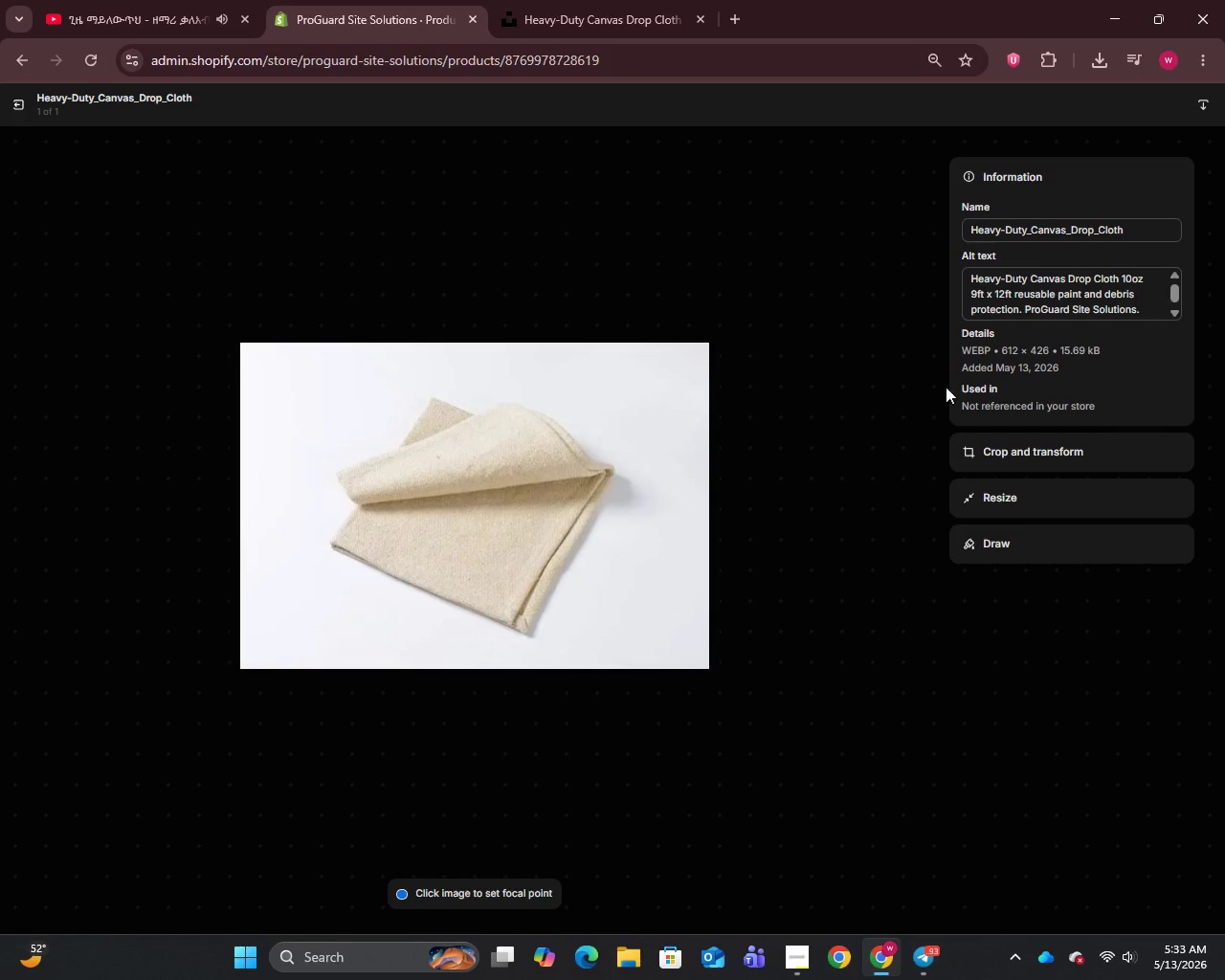 
left_click([1036, 287])
 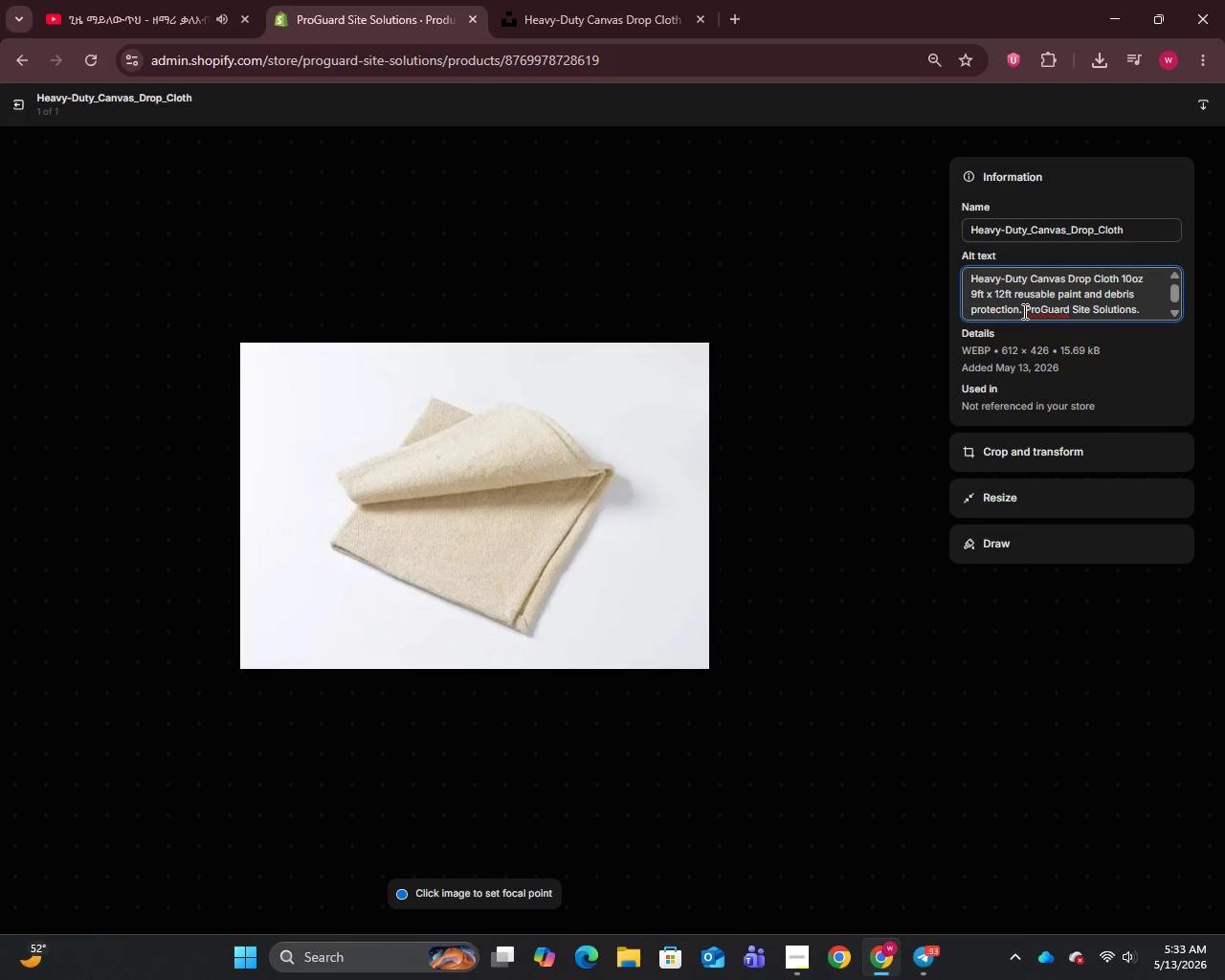 
wait(6.67)
 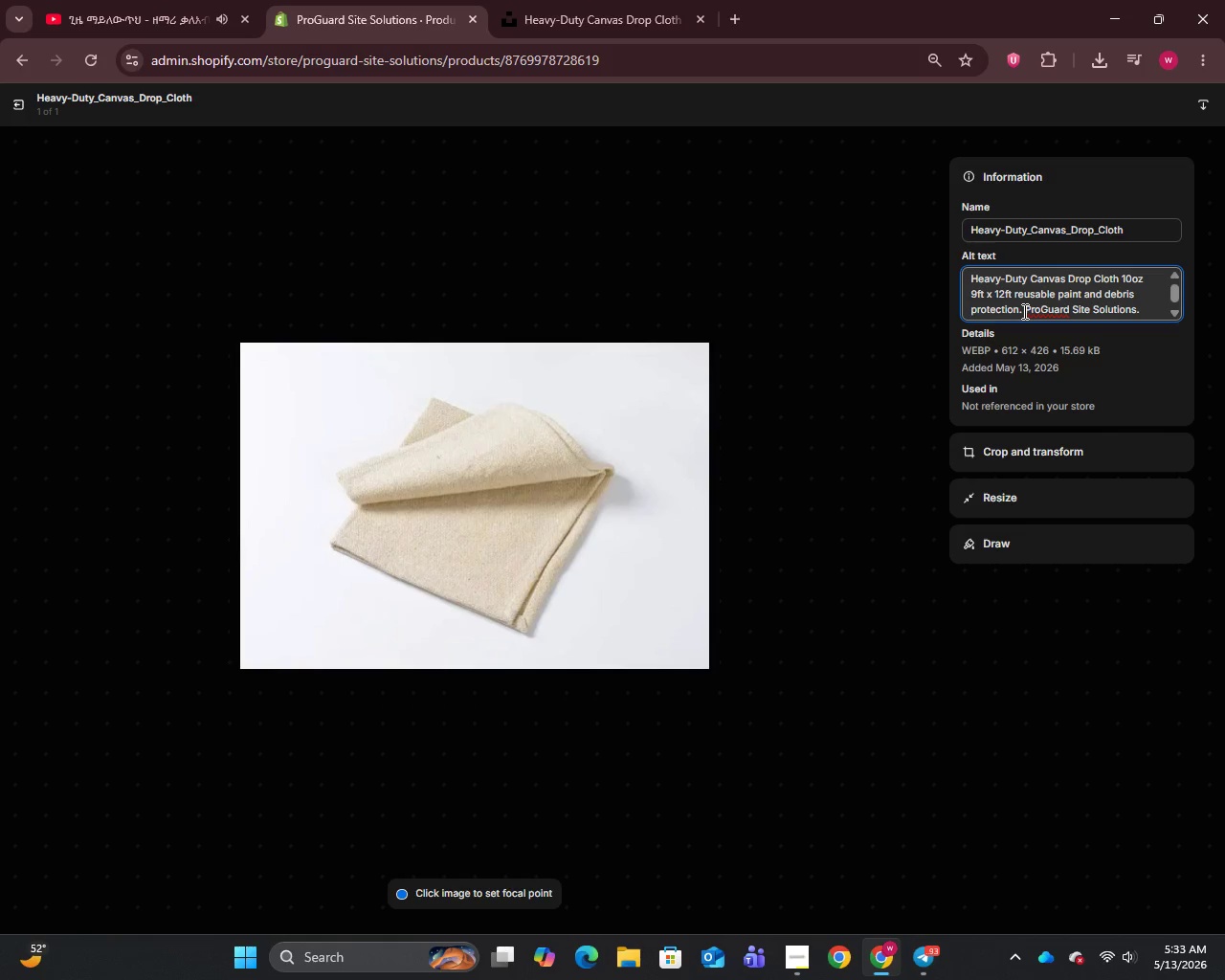 
scroll: coordinate [1087, 313], scroll_direction: up, amount: 2.0
 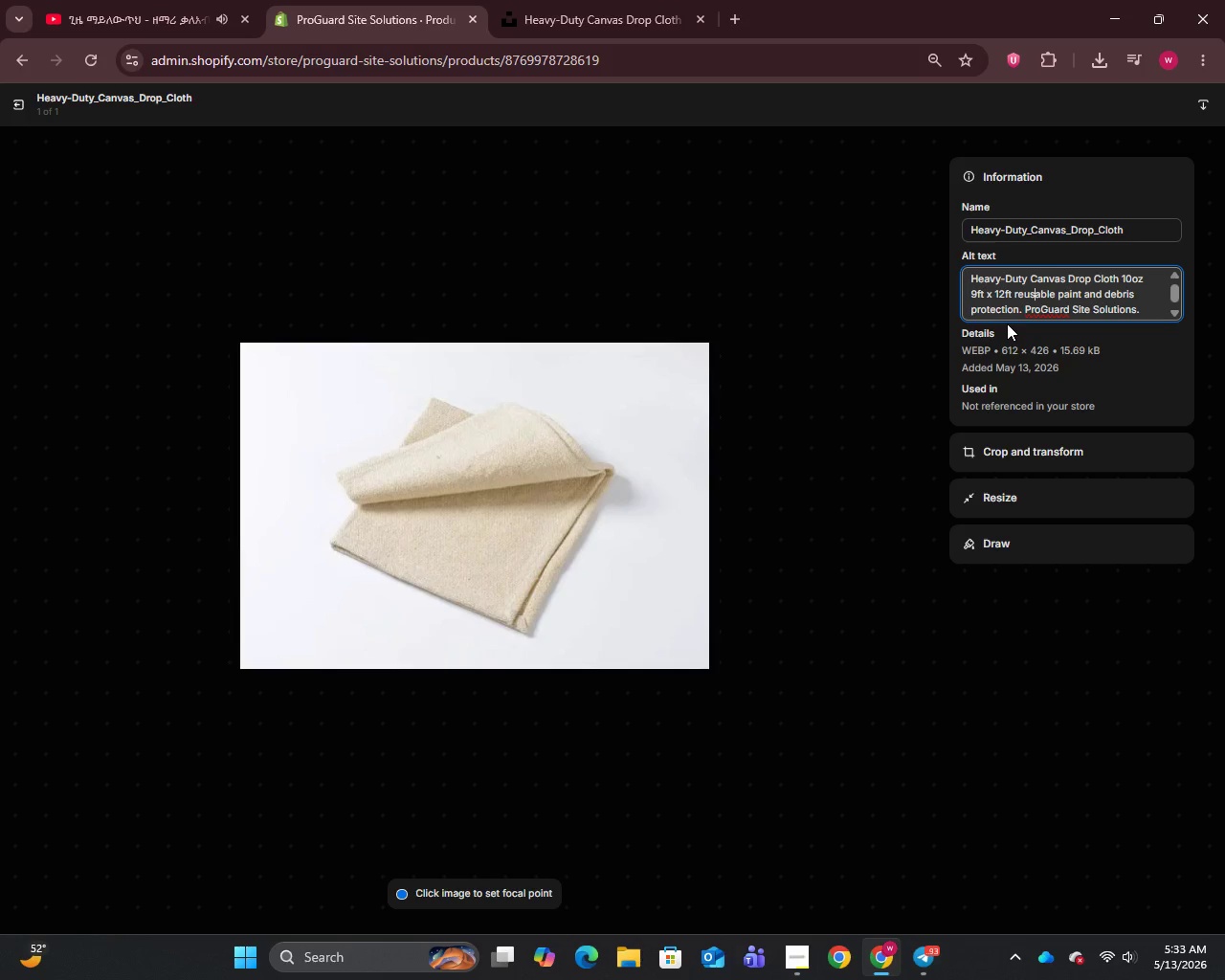 
wait(10.34)
 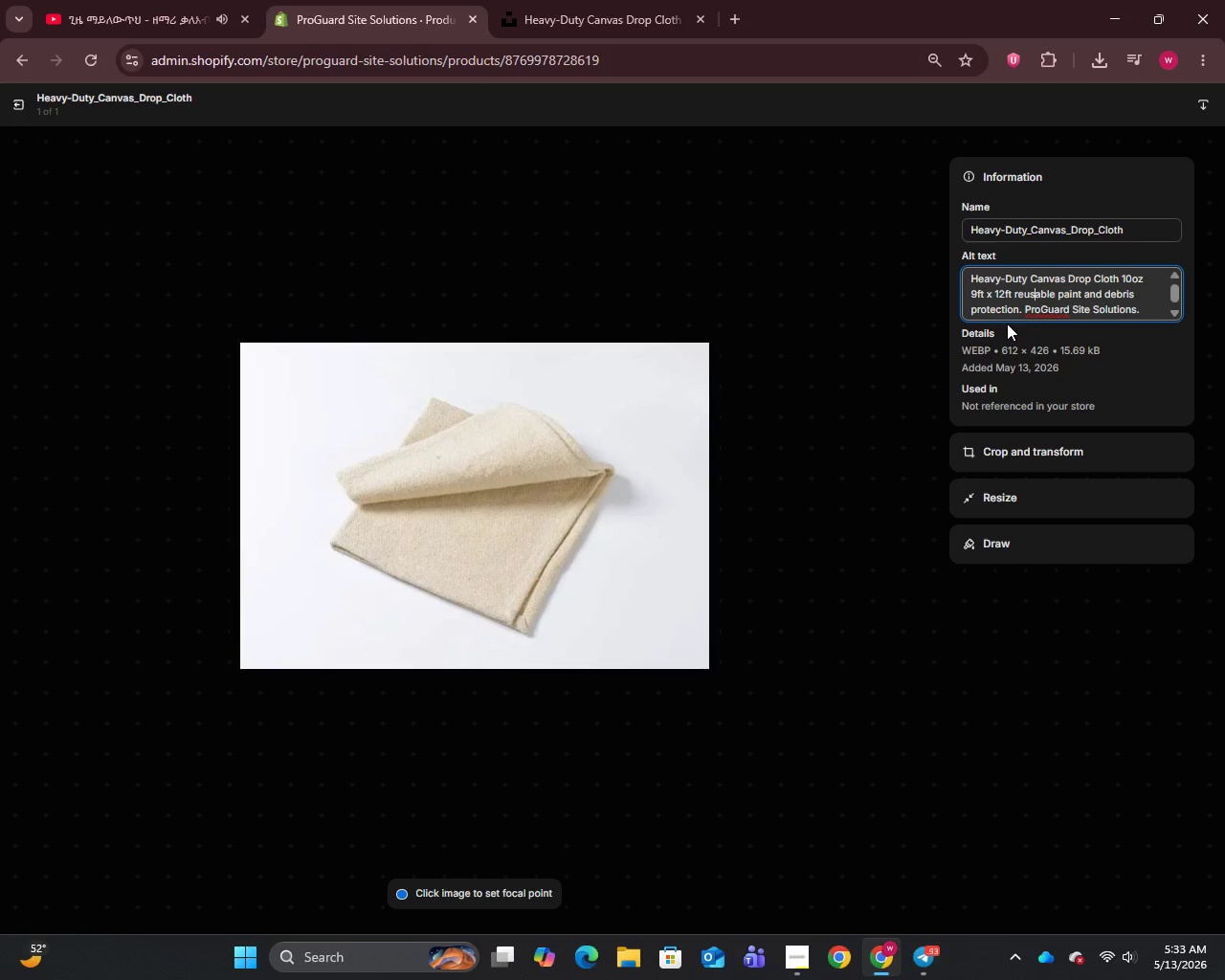 
left_click_drag(start_coordinate=[1013, 293], to_coordinate=[1178, 355])
 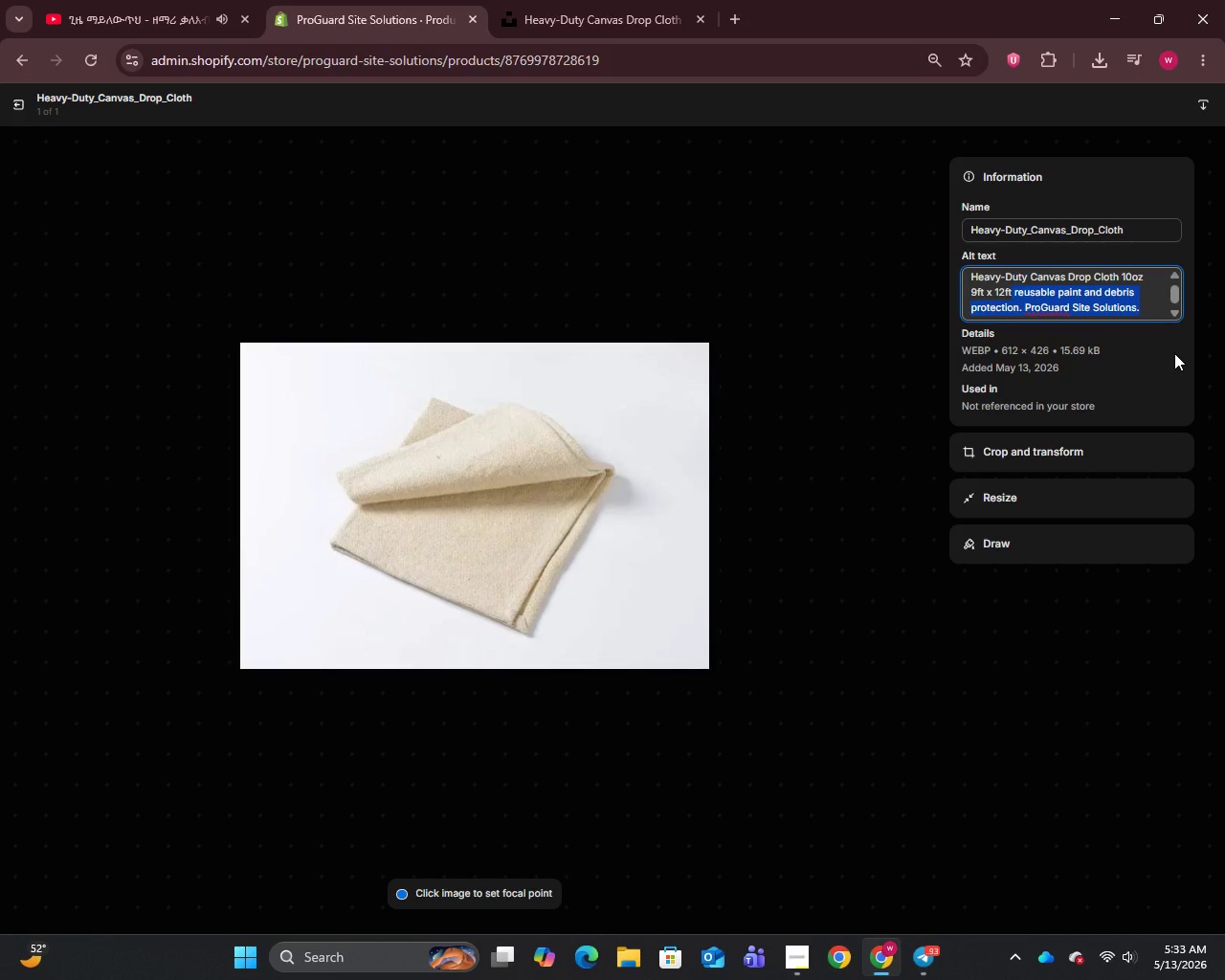 
type(- ProGuard Site Solutions double-stitched reusable contrac)
 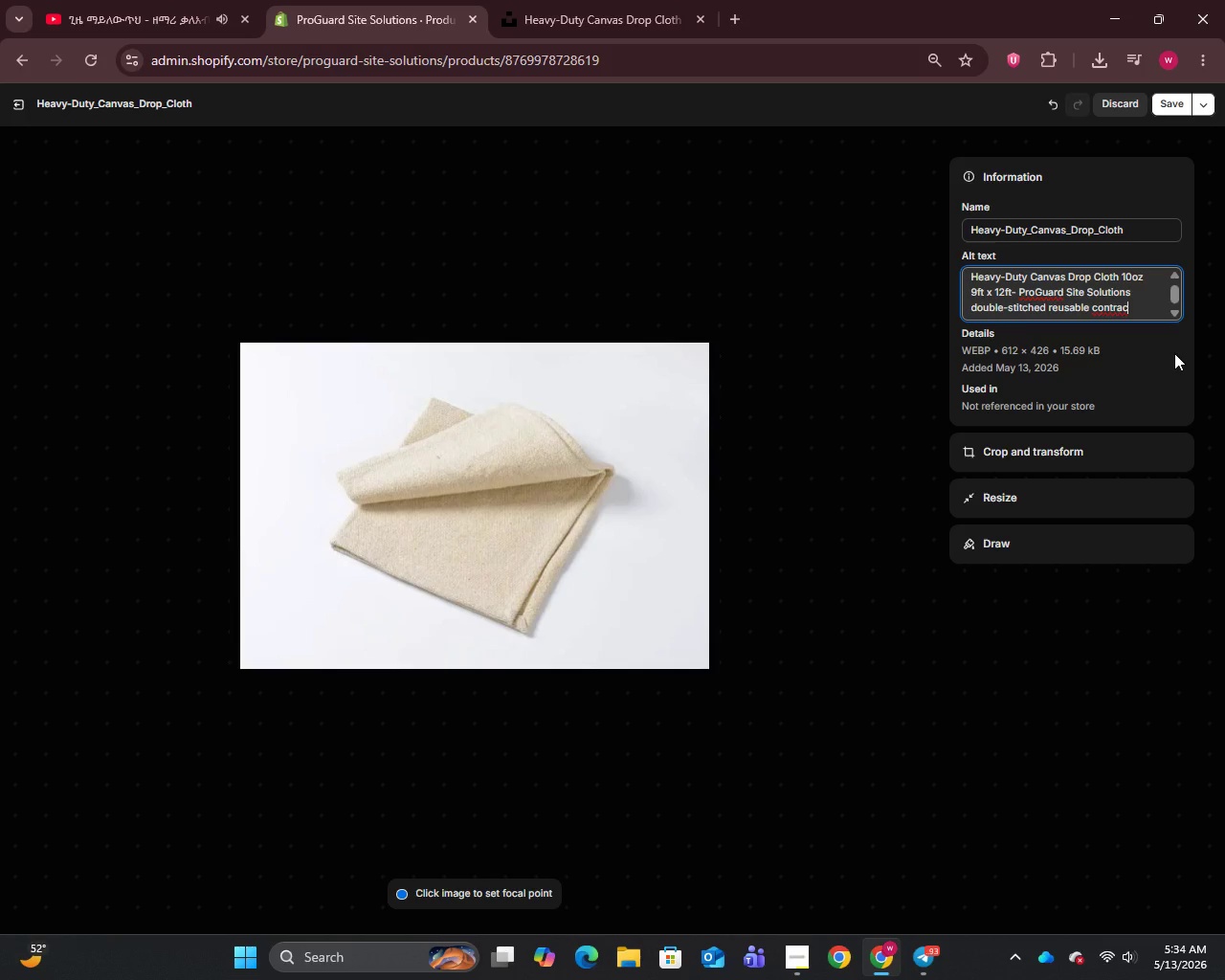 
type(tor-grade paint protection for renovation)
 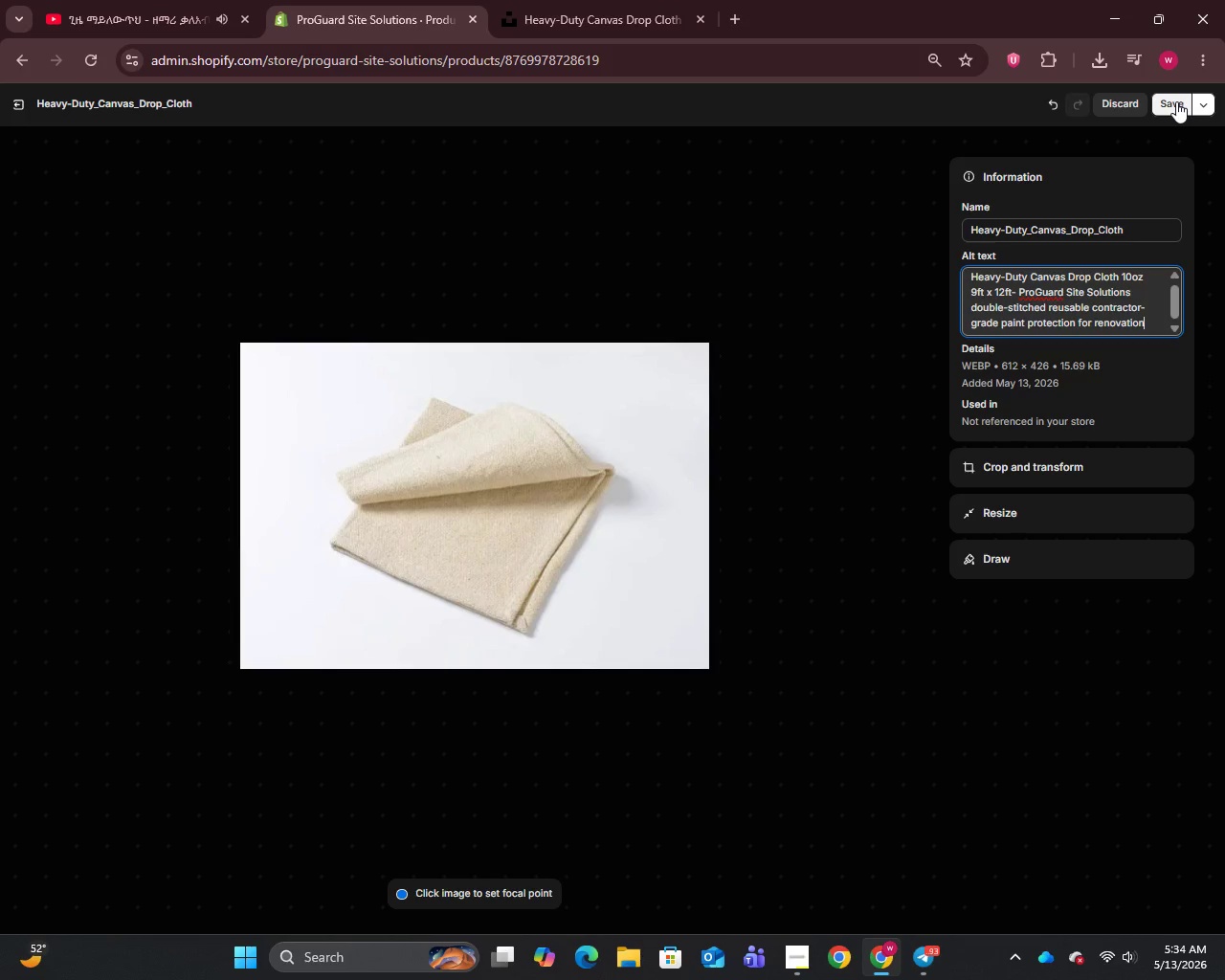 
wait(7.08)
 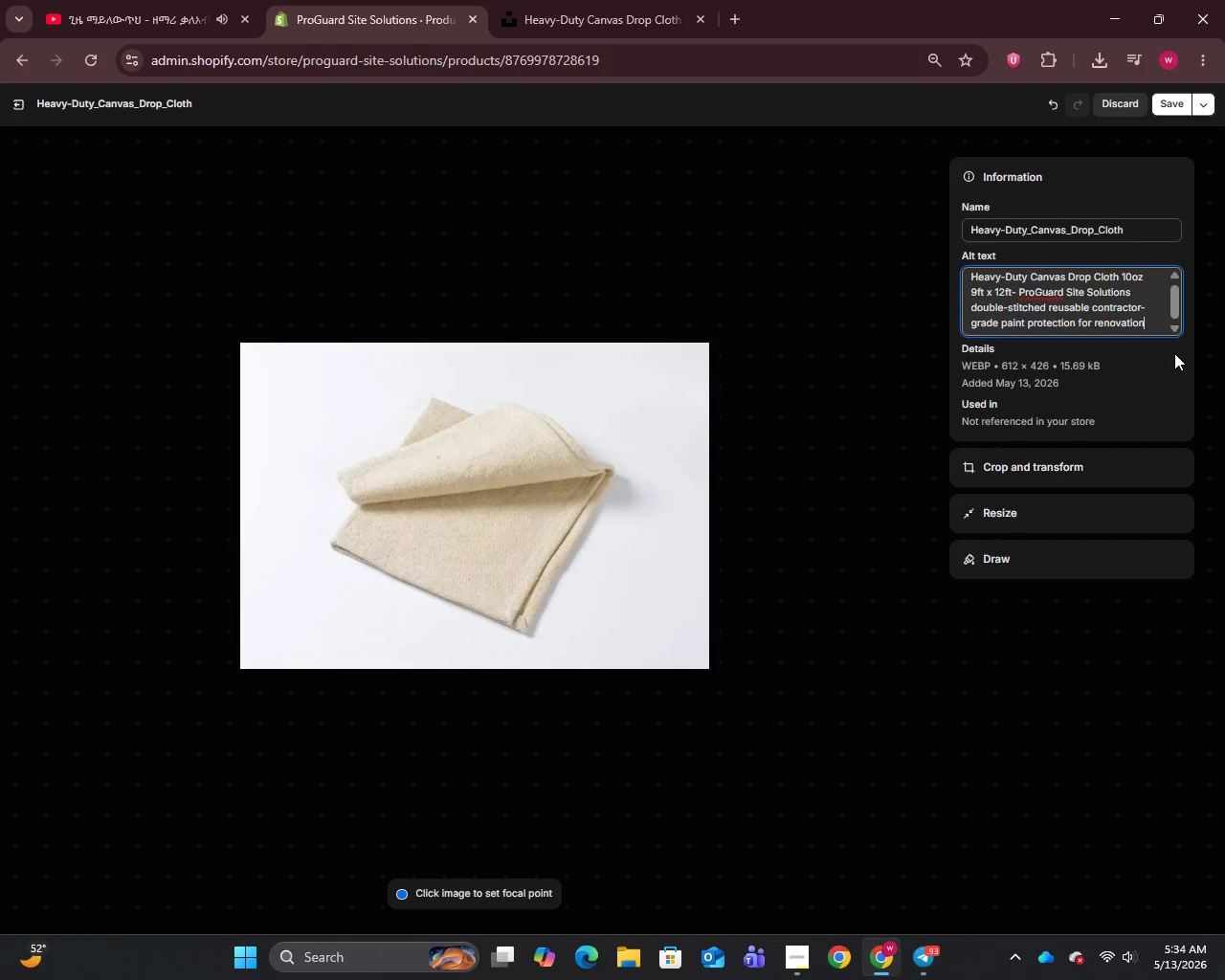 
left_click([1176, 101])
 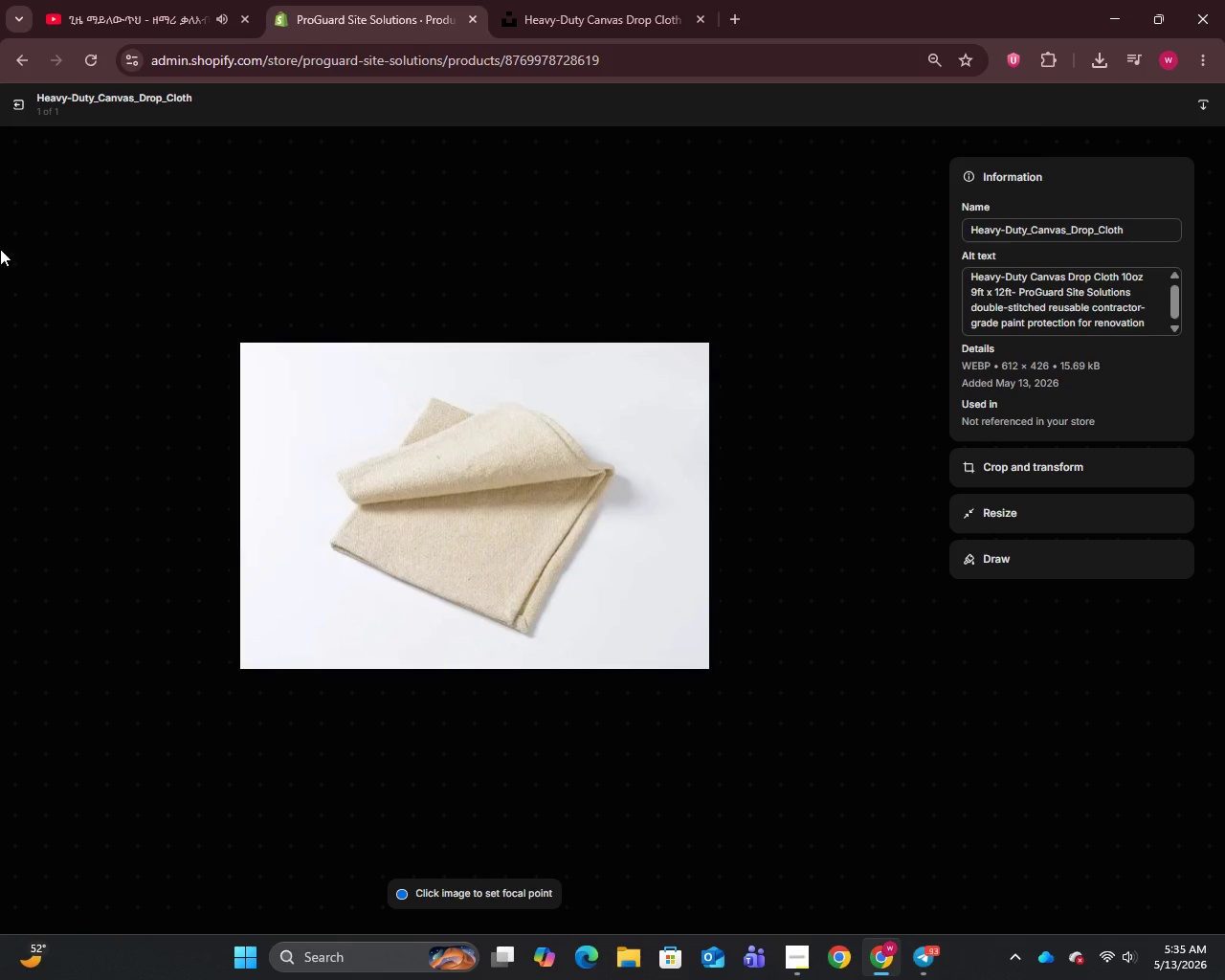 
left_click([8, 100])
 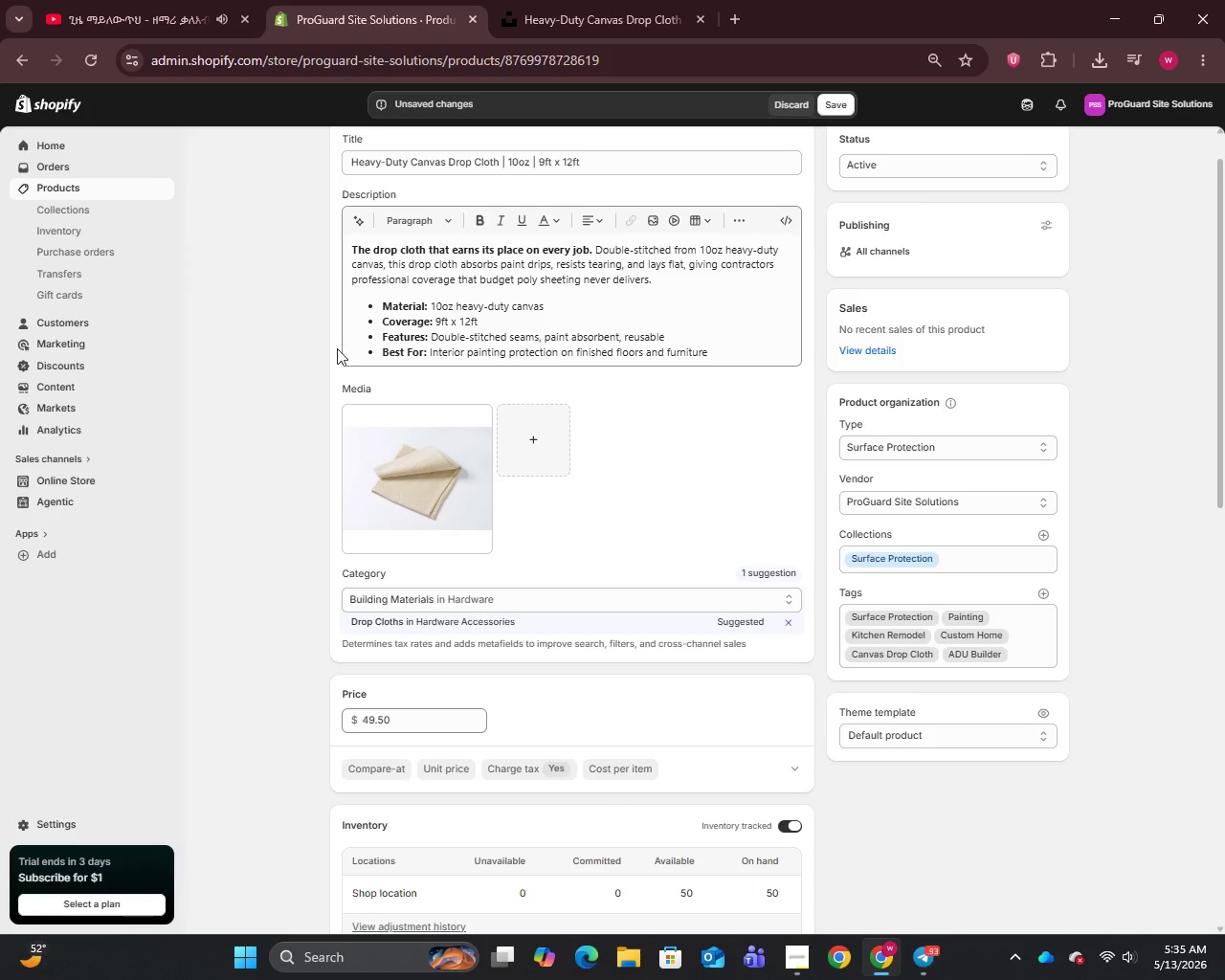 
scroll: coordinate [610, 796], scroll_direction: down, amount: 14.0
 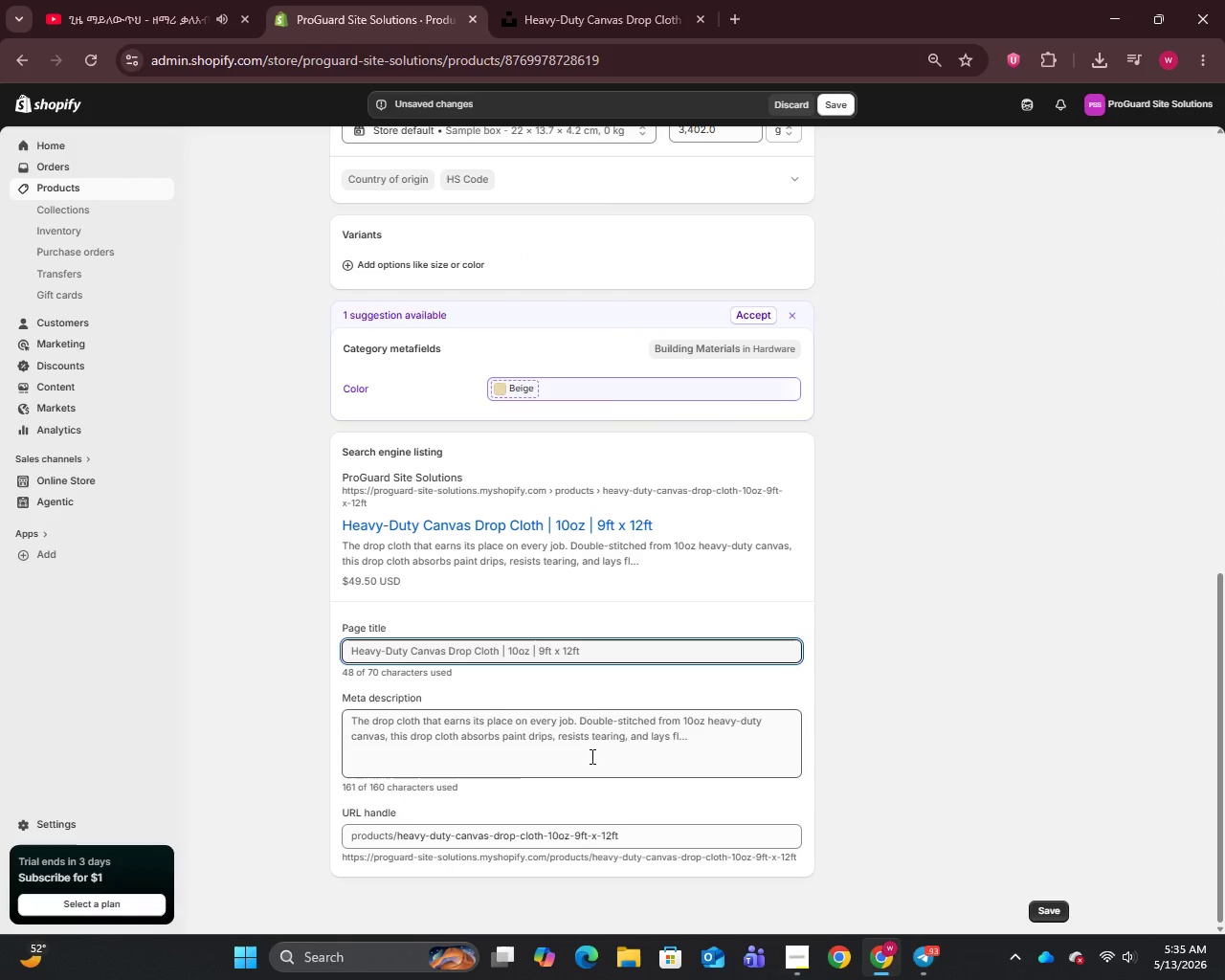 
left_click([590, 756])
 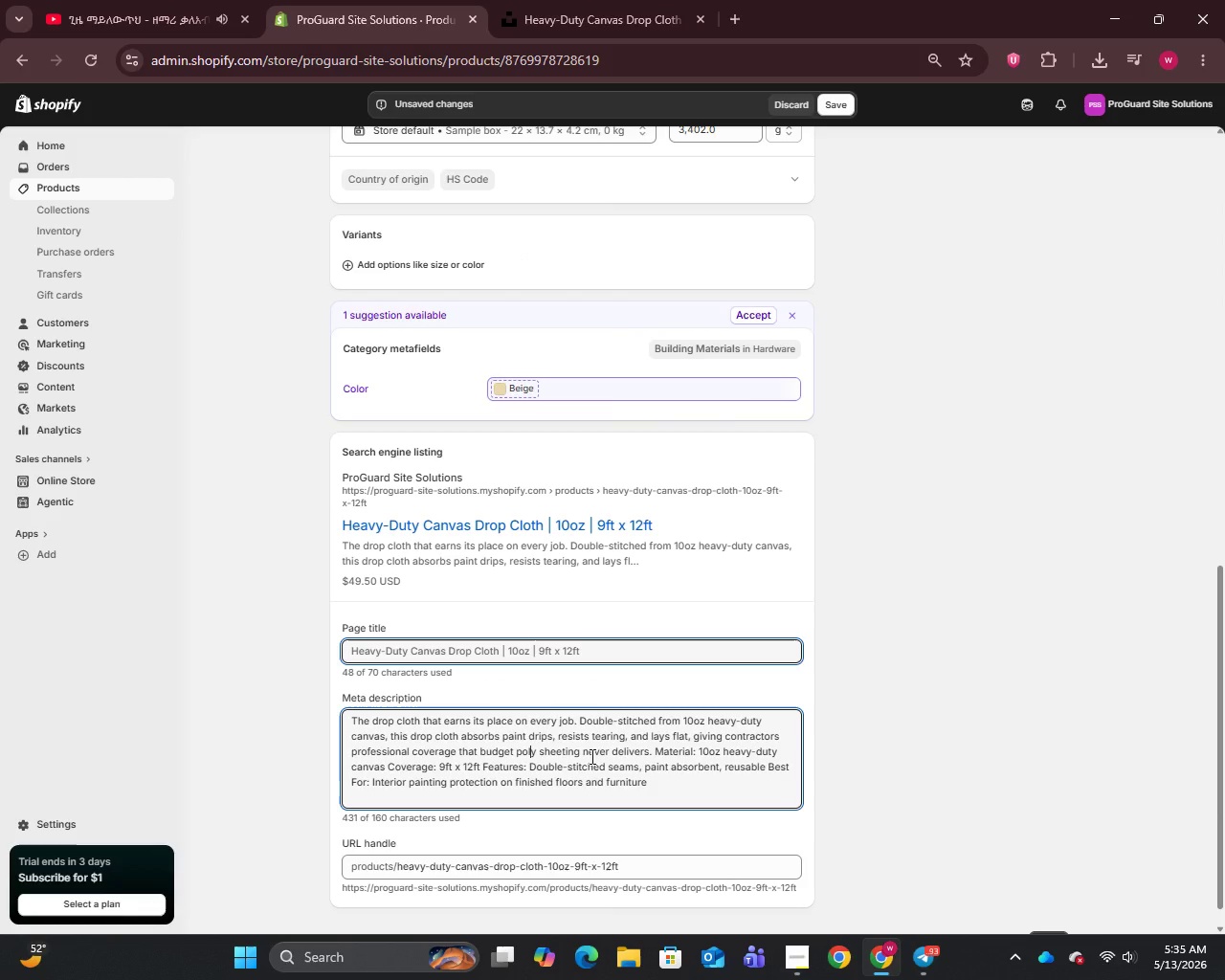 
hold_key(key=ControlLeft, duration=0.33)
 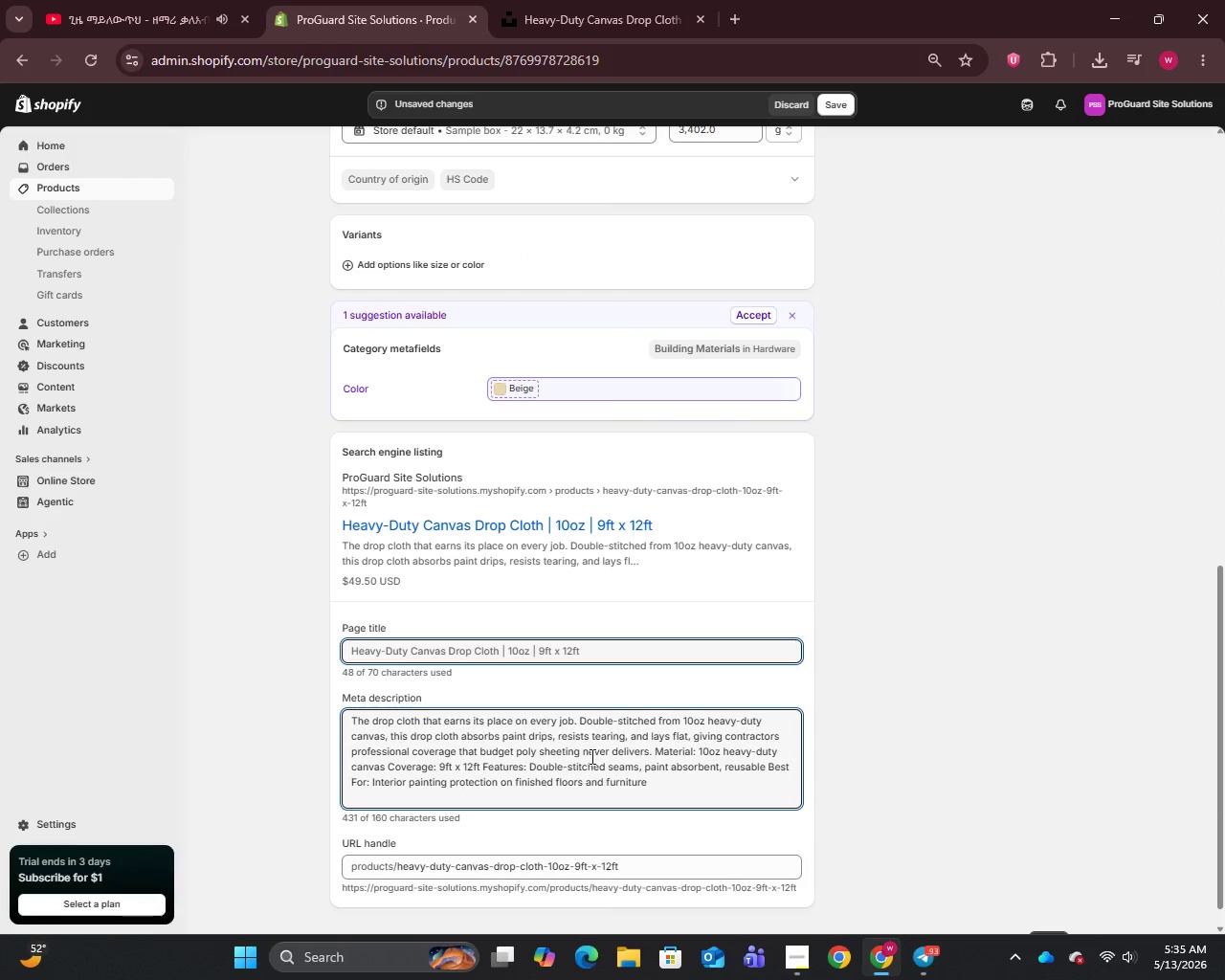 
key(Control+A)
 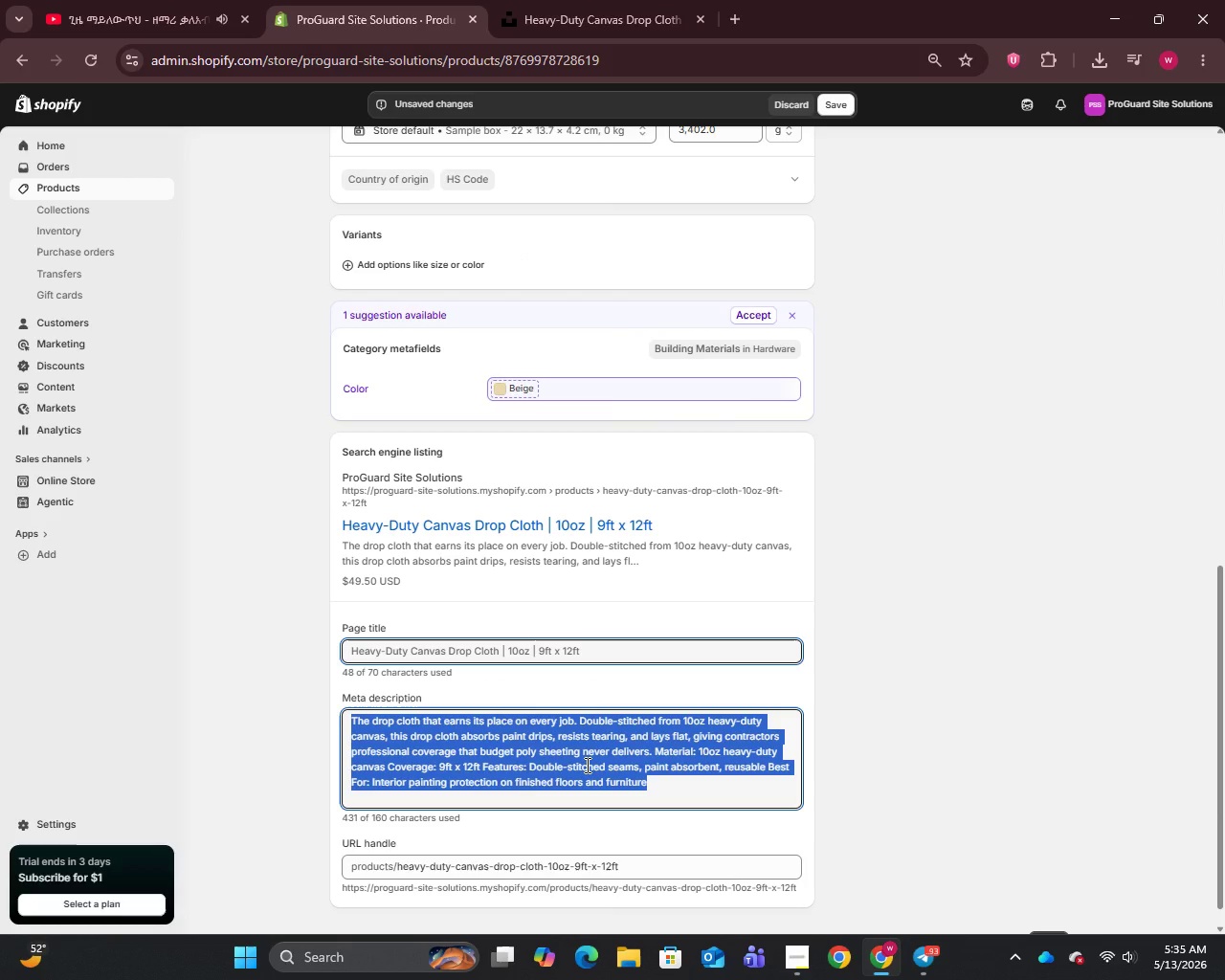 
type(Contractor )
key(Backspace)
type(-grade 10oz canvas drop cloth with double-stitched seams. 9ft x 12ft resuable paint and debris protection. ProGuard Site Solutions.)
 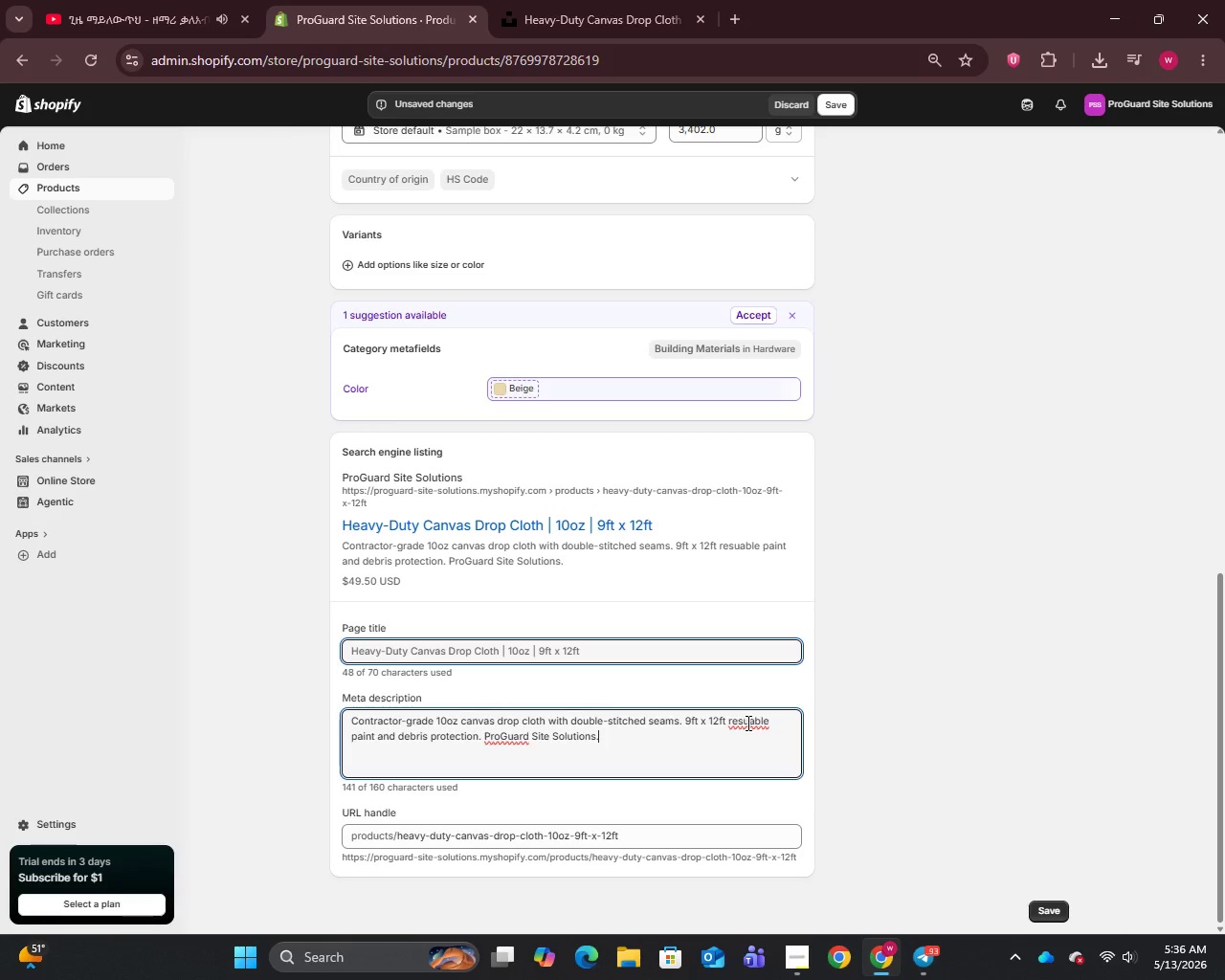 
wait(5.92)
 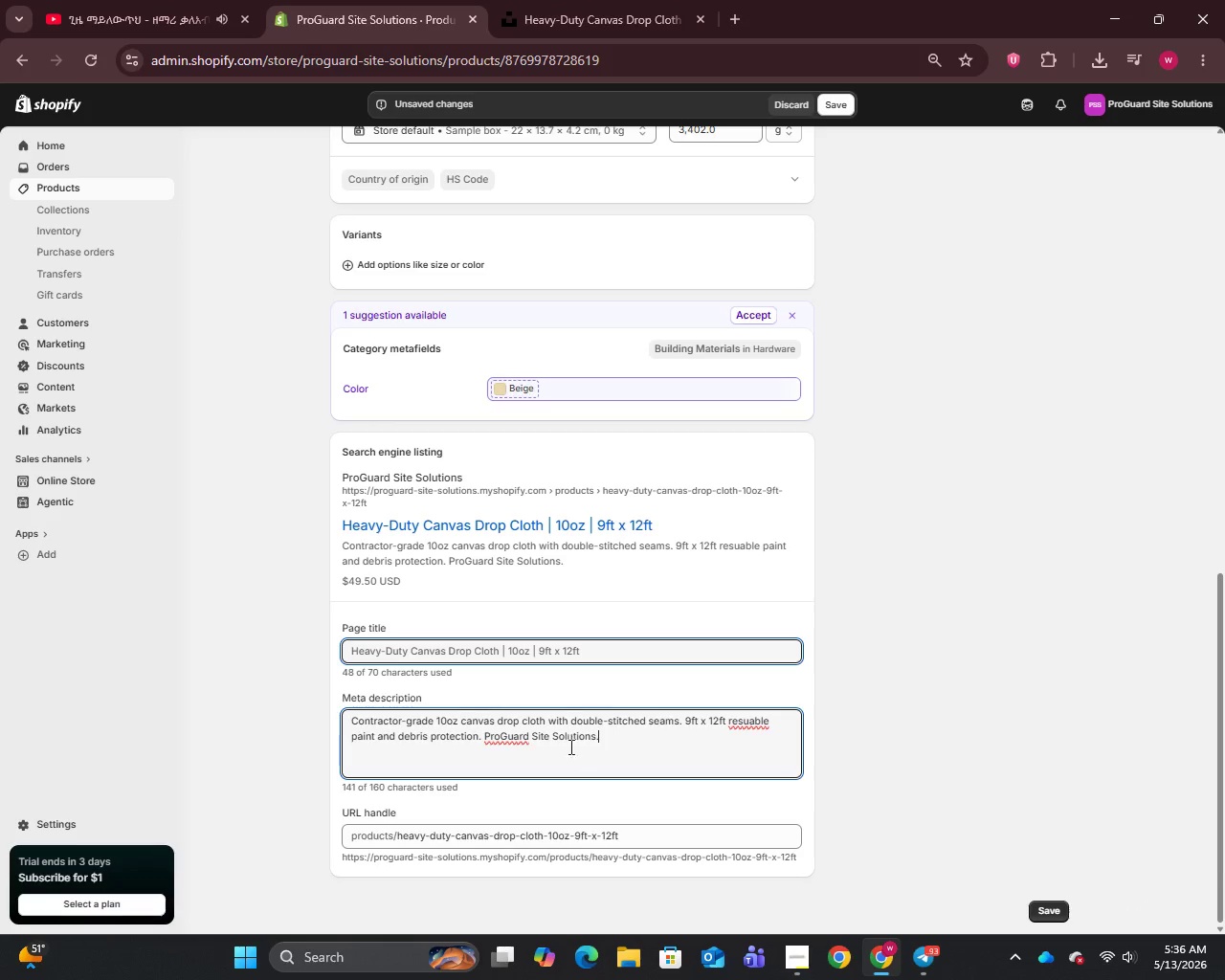 
key(Backspace)
 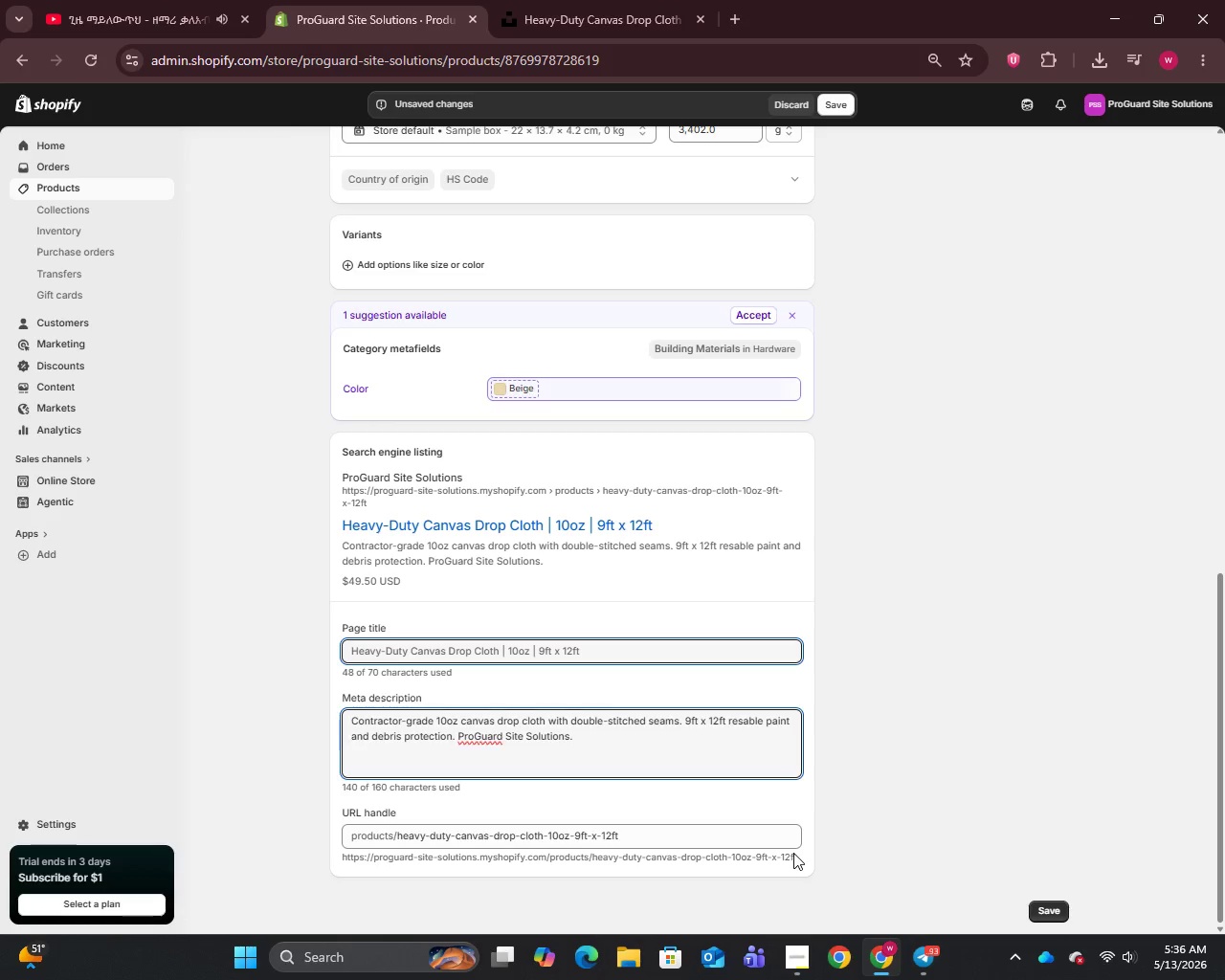 
key(ArrowLeft)
 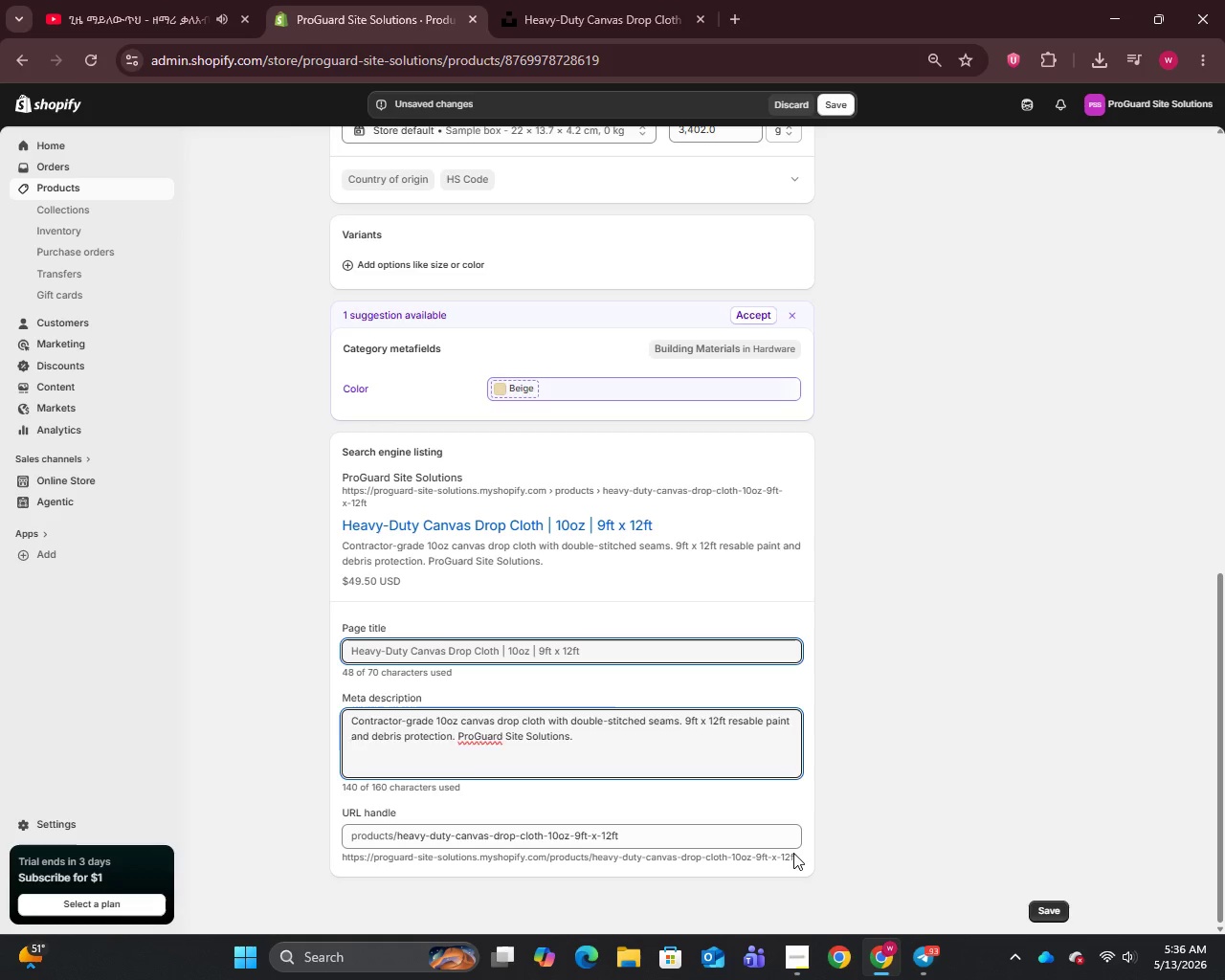 
key(U)
 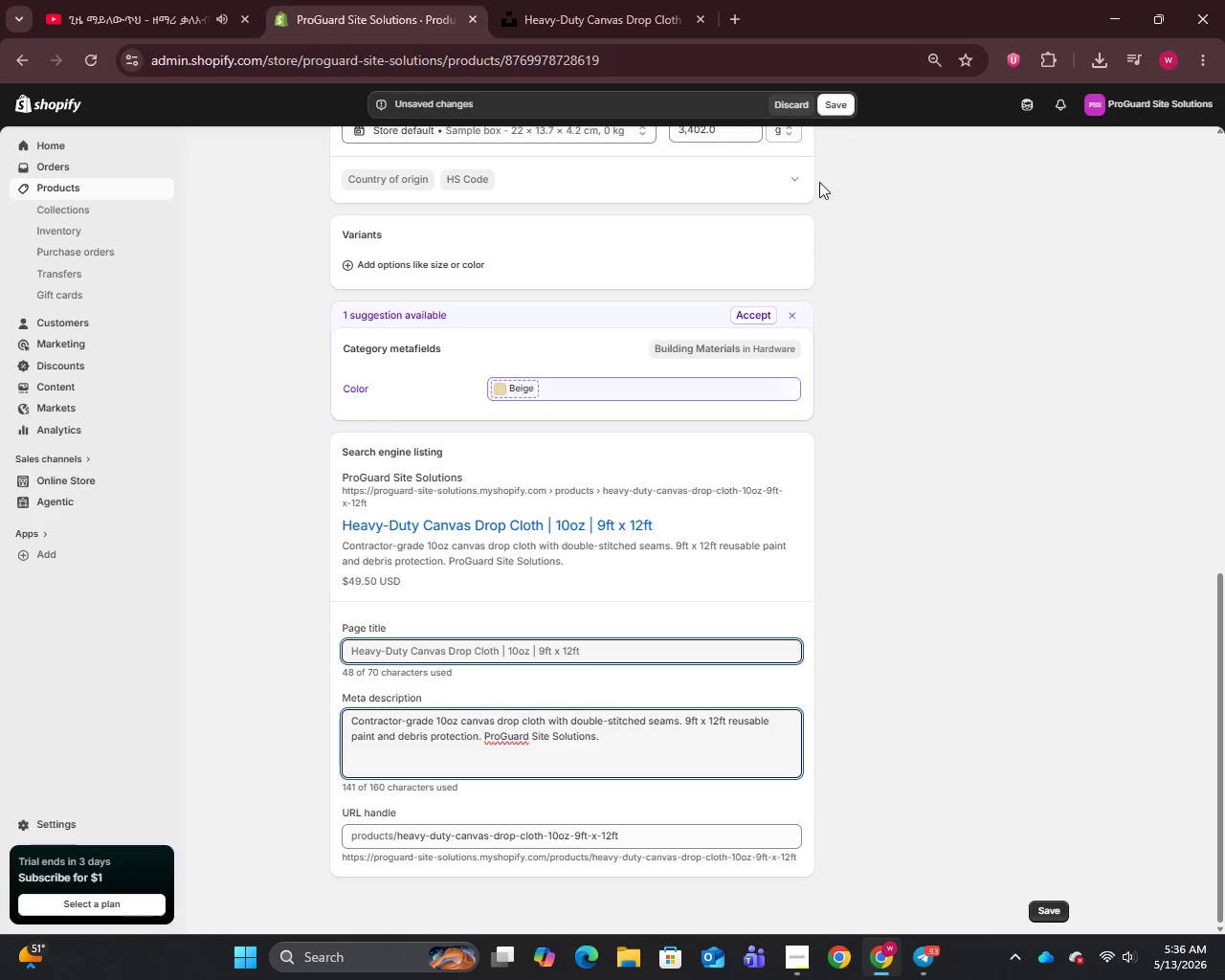 
left_click([837, 101])
 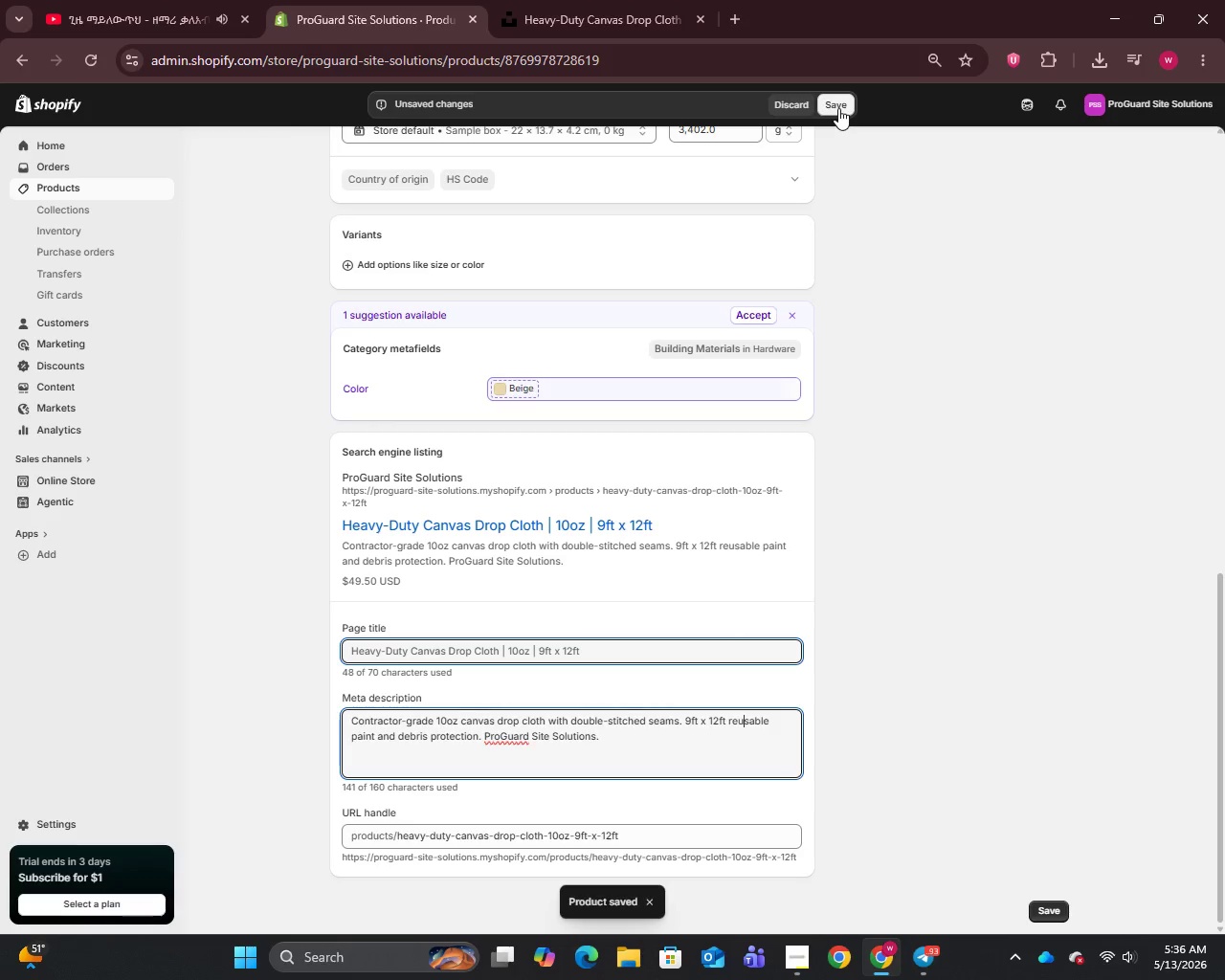 
wait(8.8)
 